 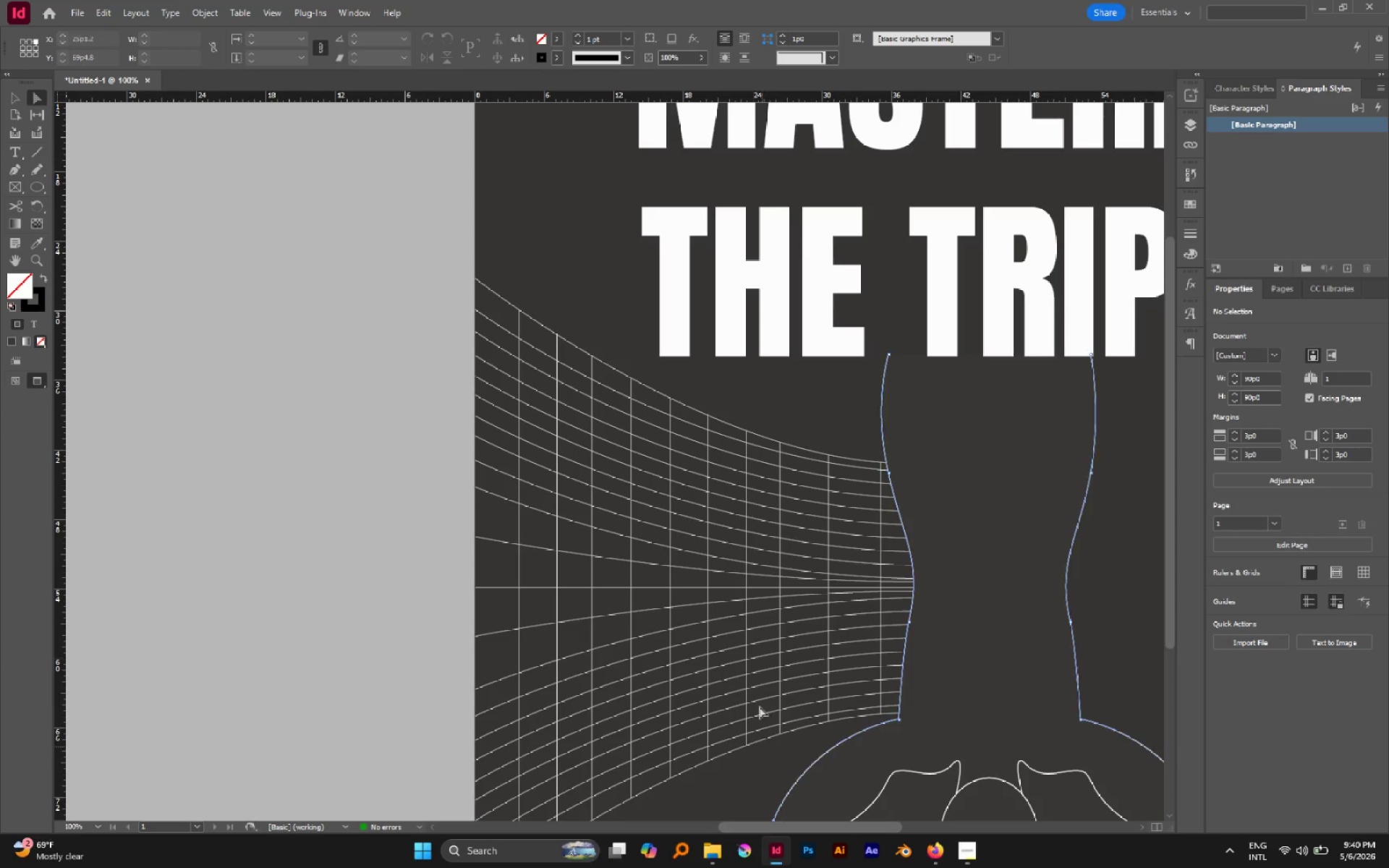 
left_click([909, 626])
 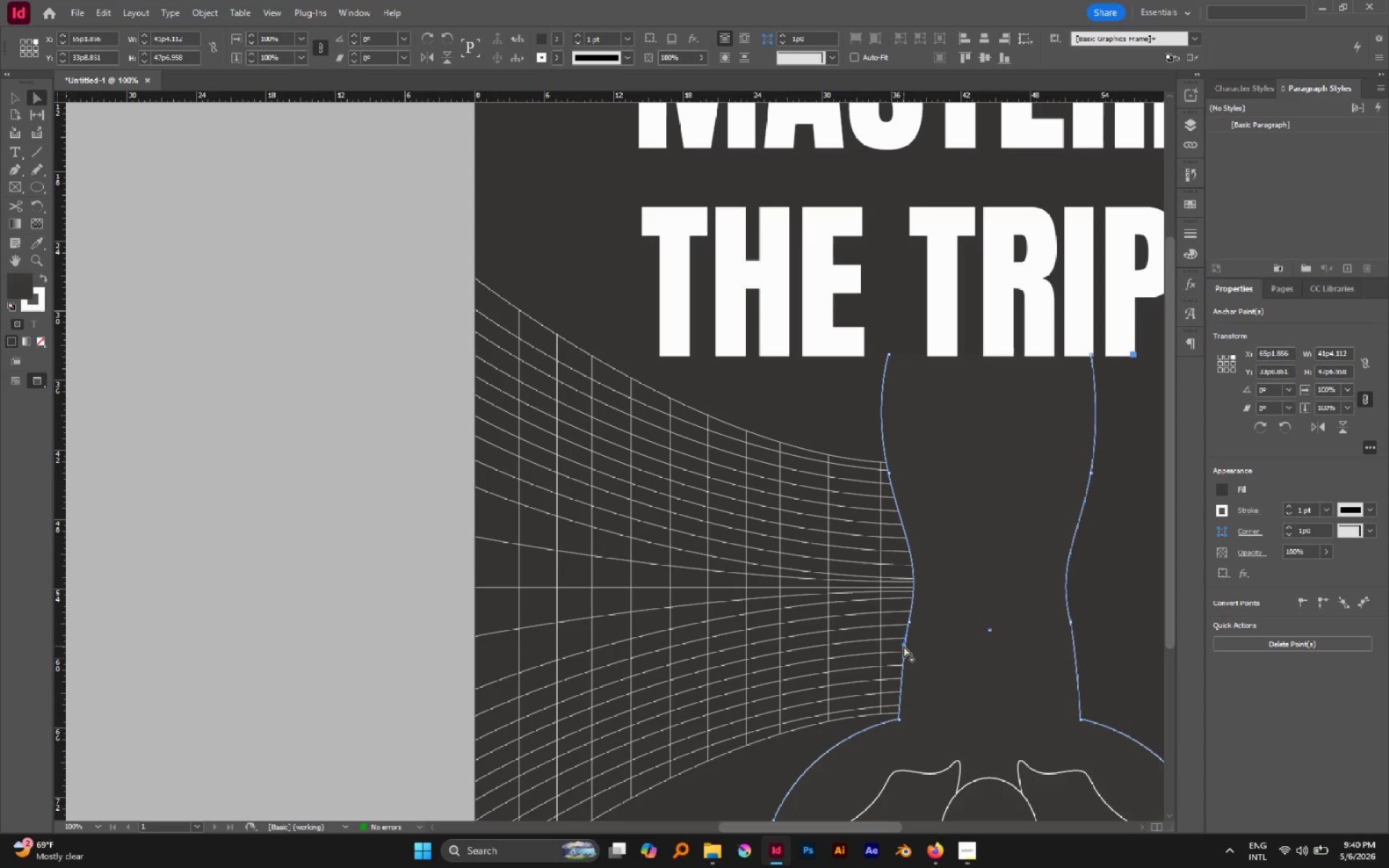 
left_click_drag(start_coordinate=[903, 644], to_coordinate=[893, 678])
 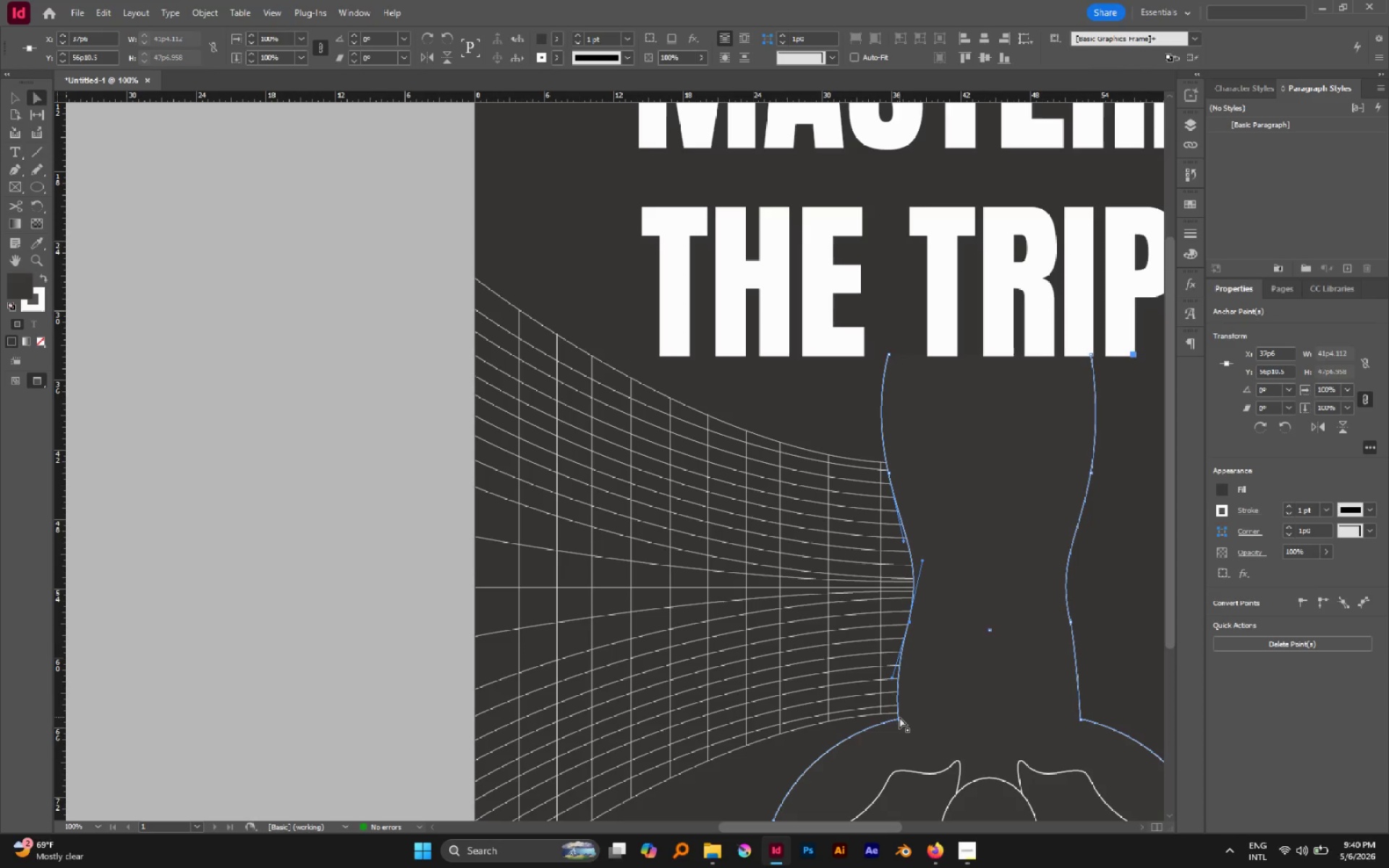 
left_click([899, 717])
 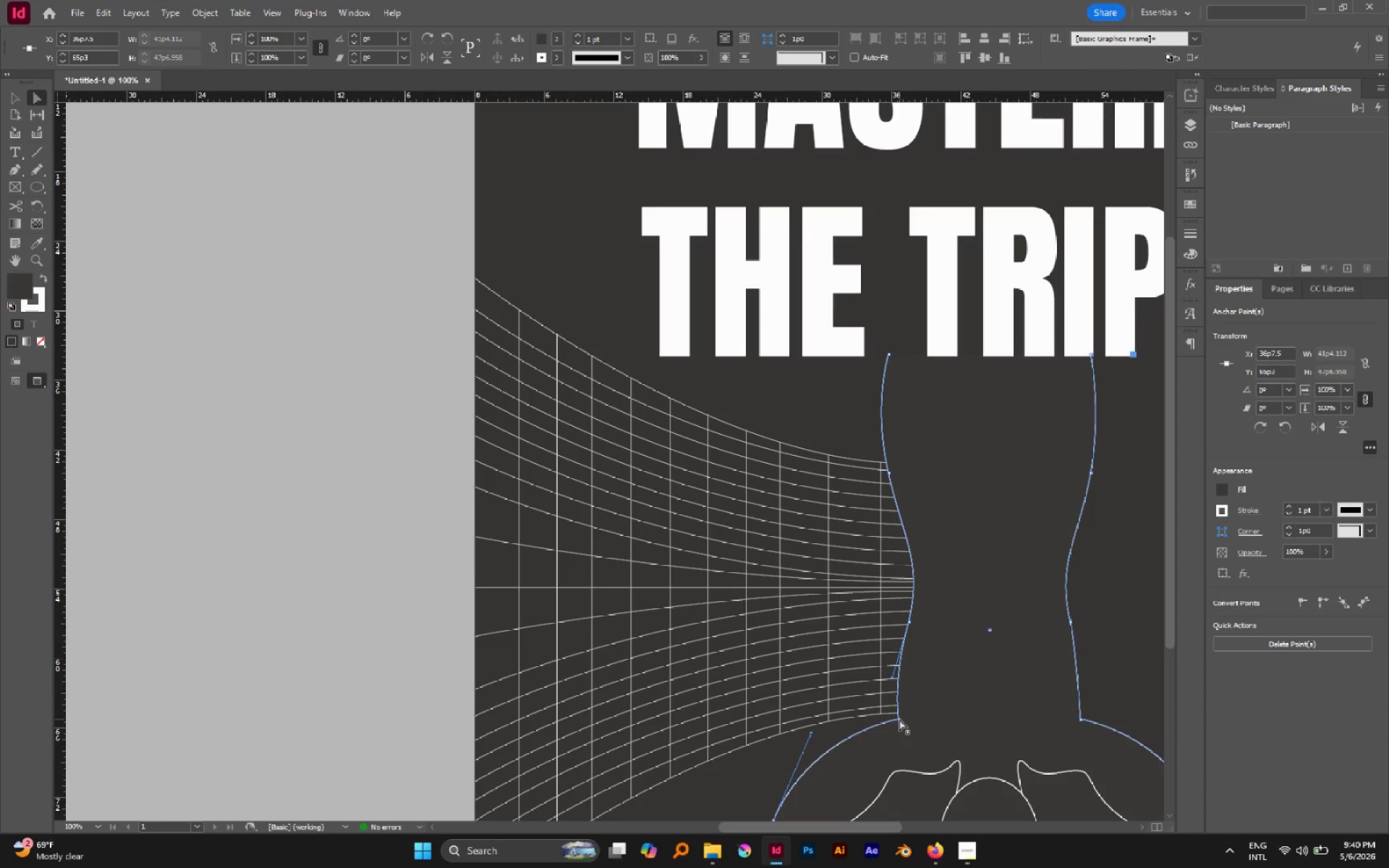 
key(P)
 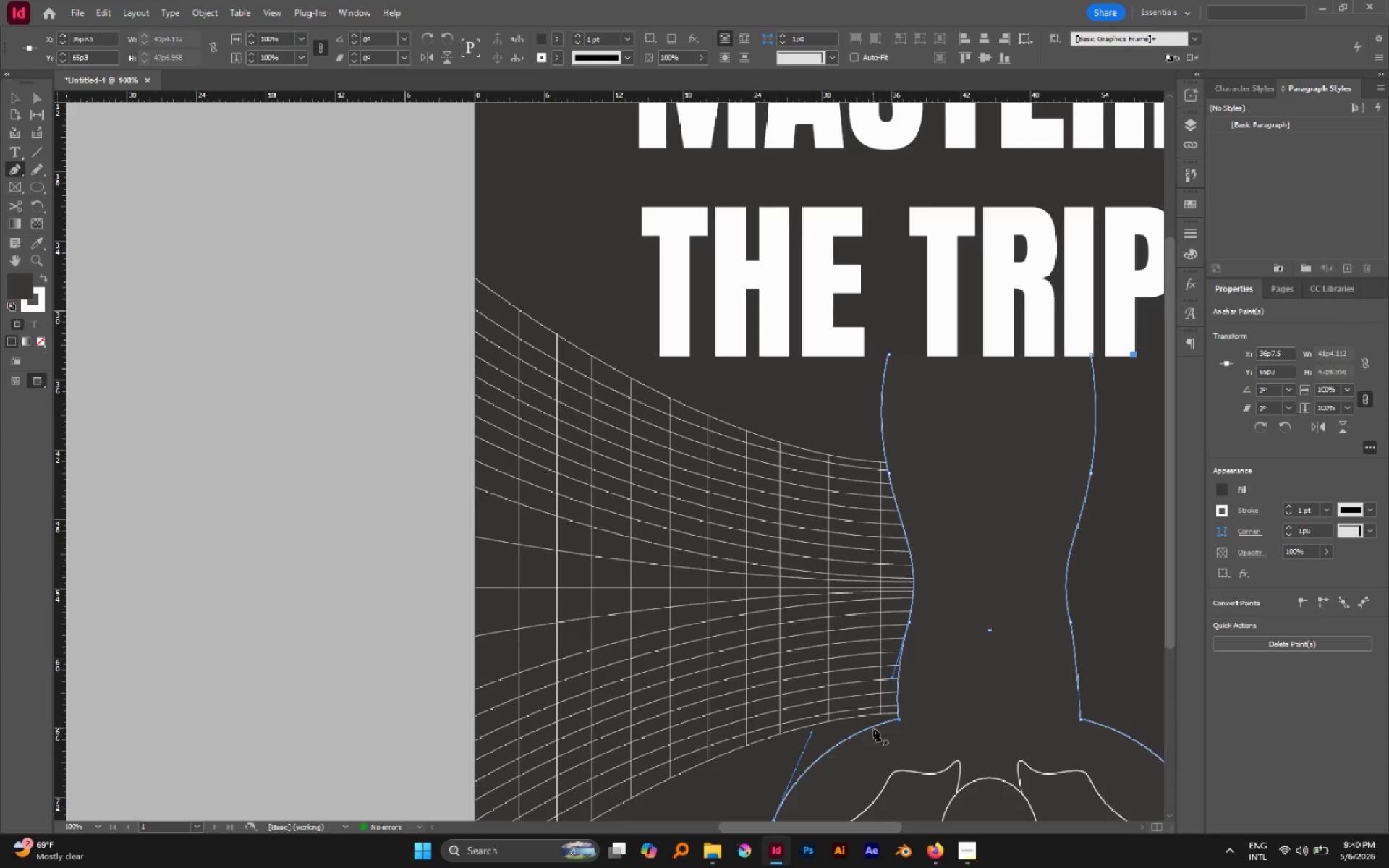 
left_click([873, 726])
 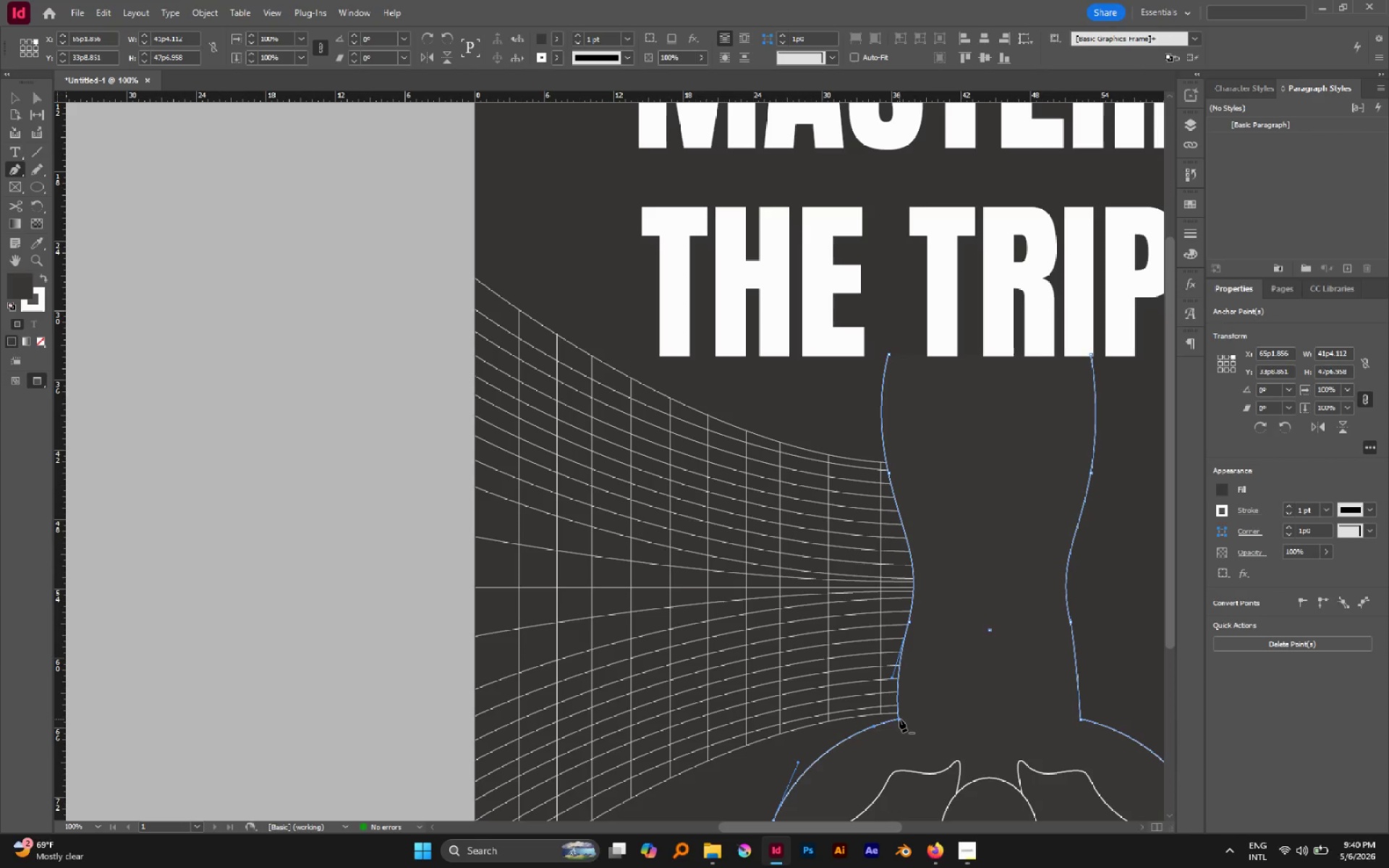 
left_click([899, 719])
 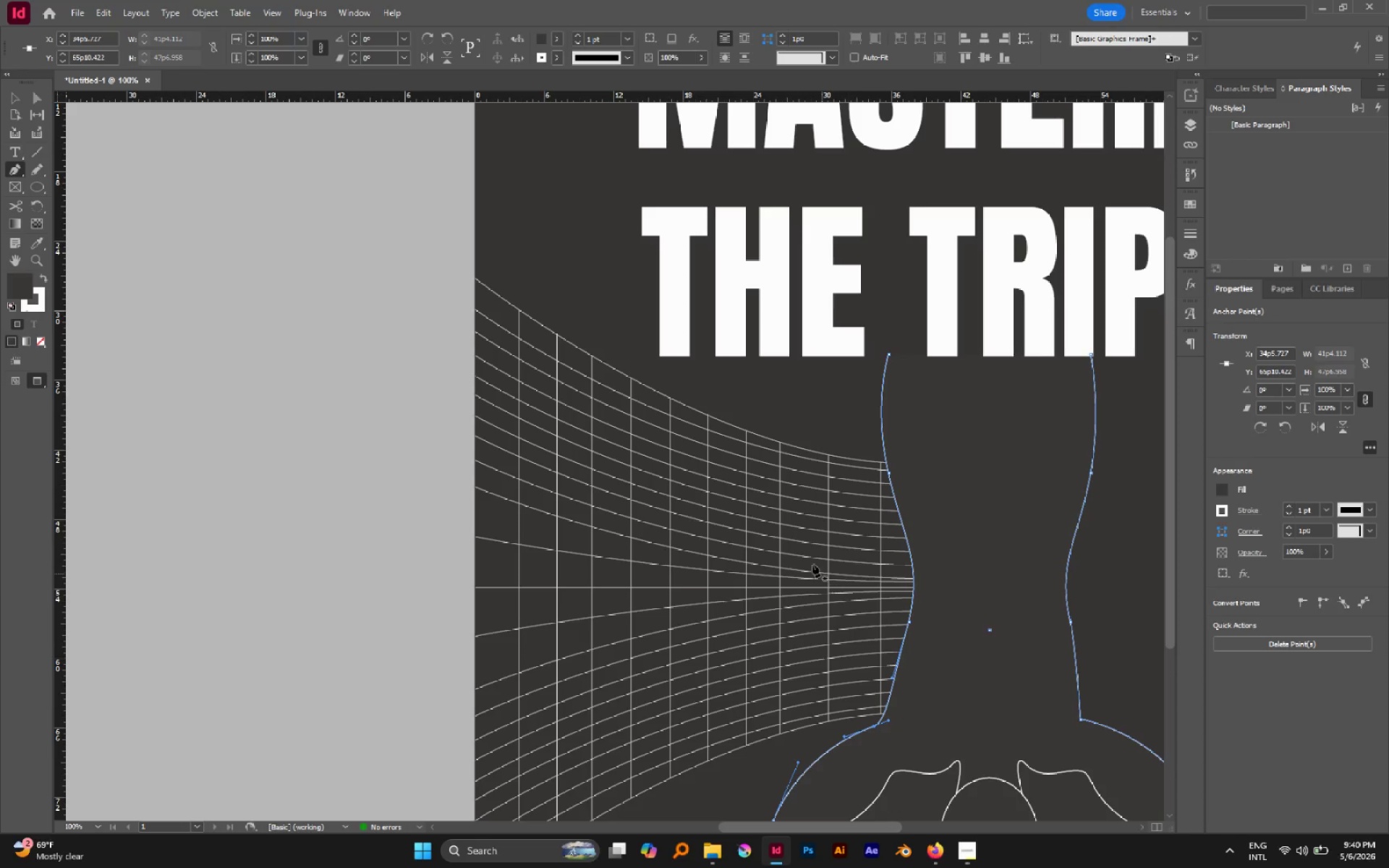 
hold_key(key=AltLeft, duration=0.48)
scroll: coordinate [812, 564], scroll_direction: down, amount: 2.0
 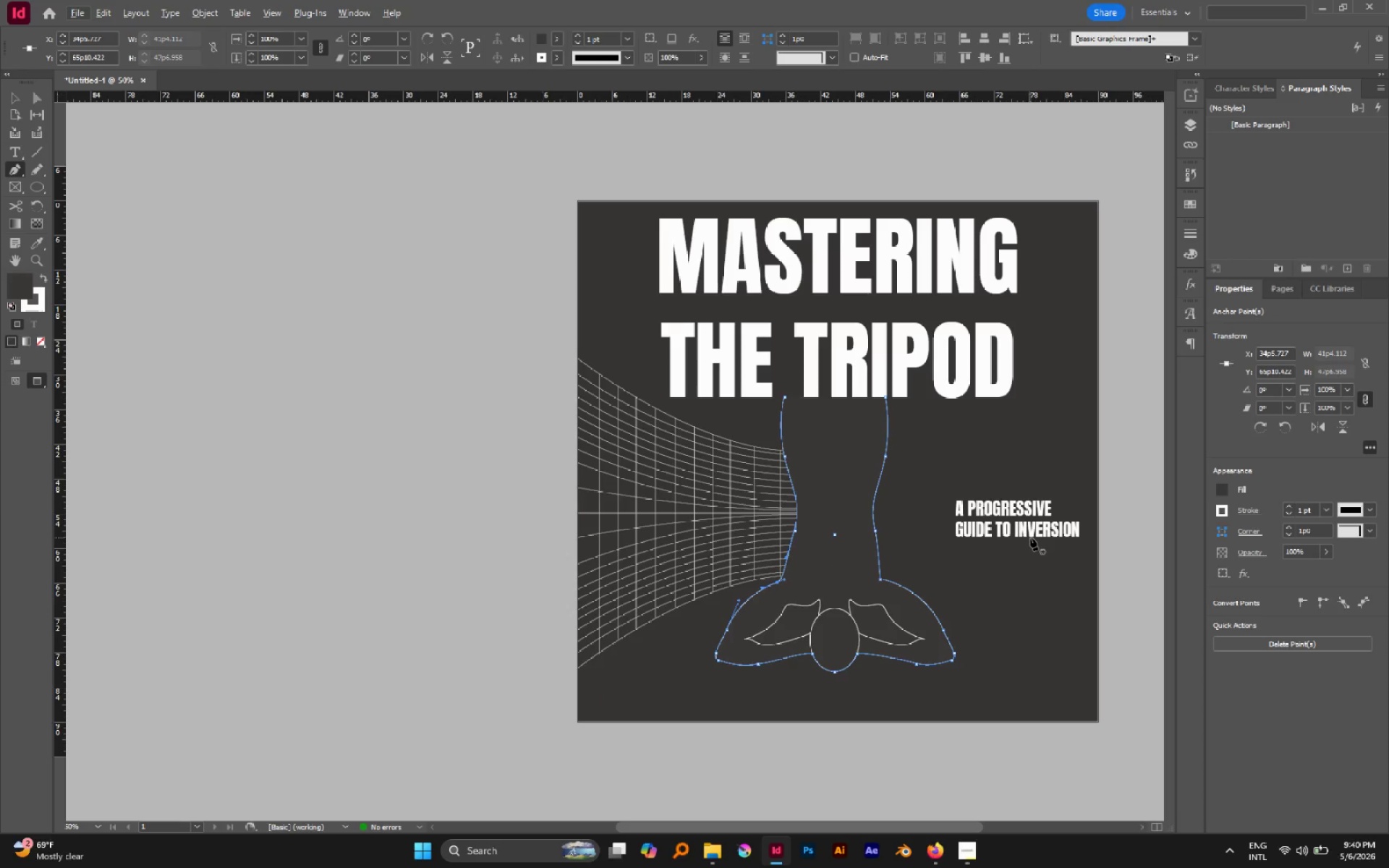 
key(V)
 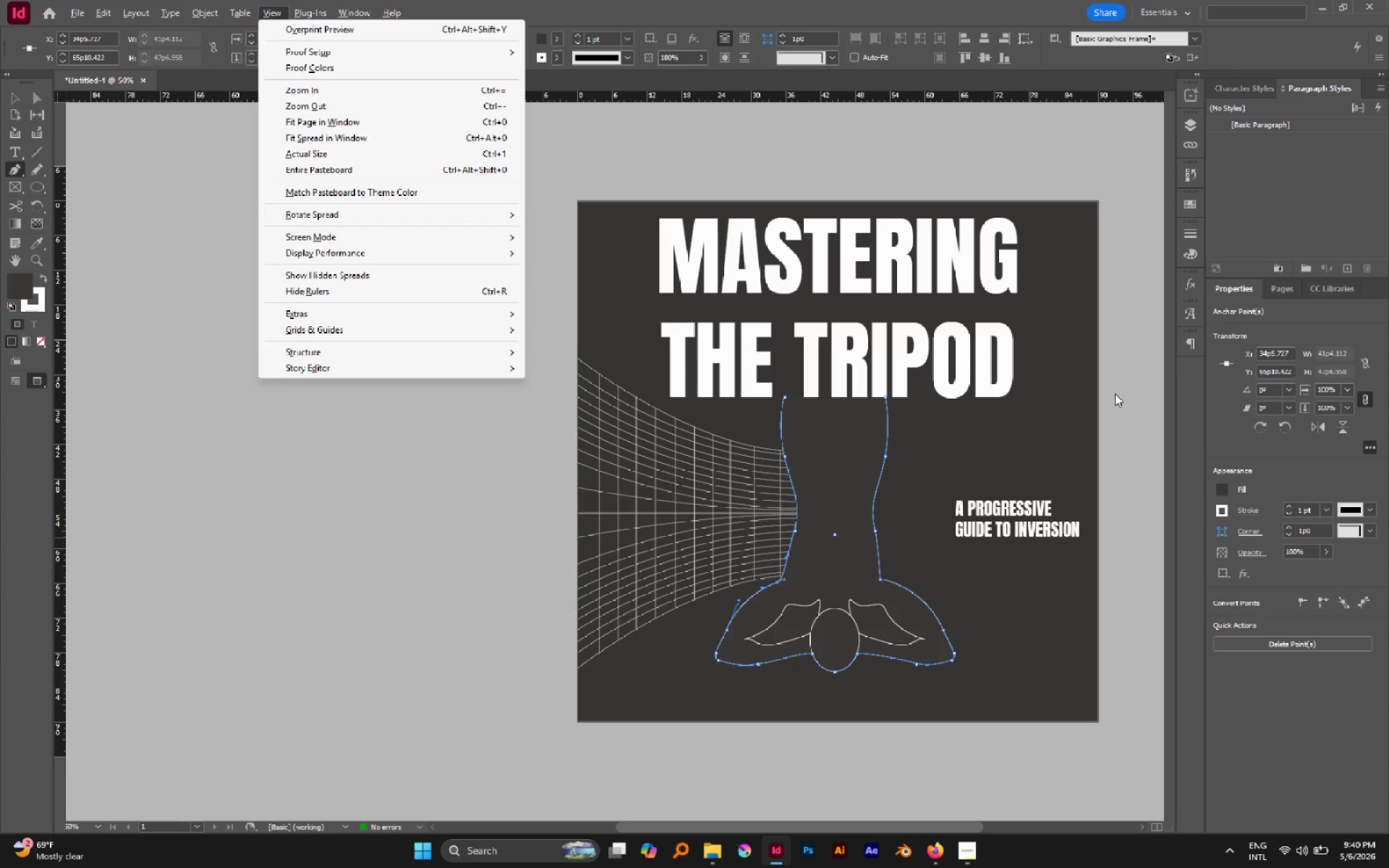 
left_click([1118, 393])
 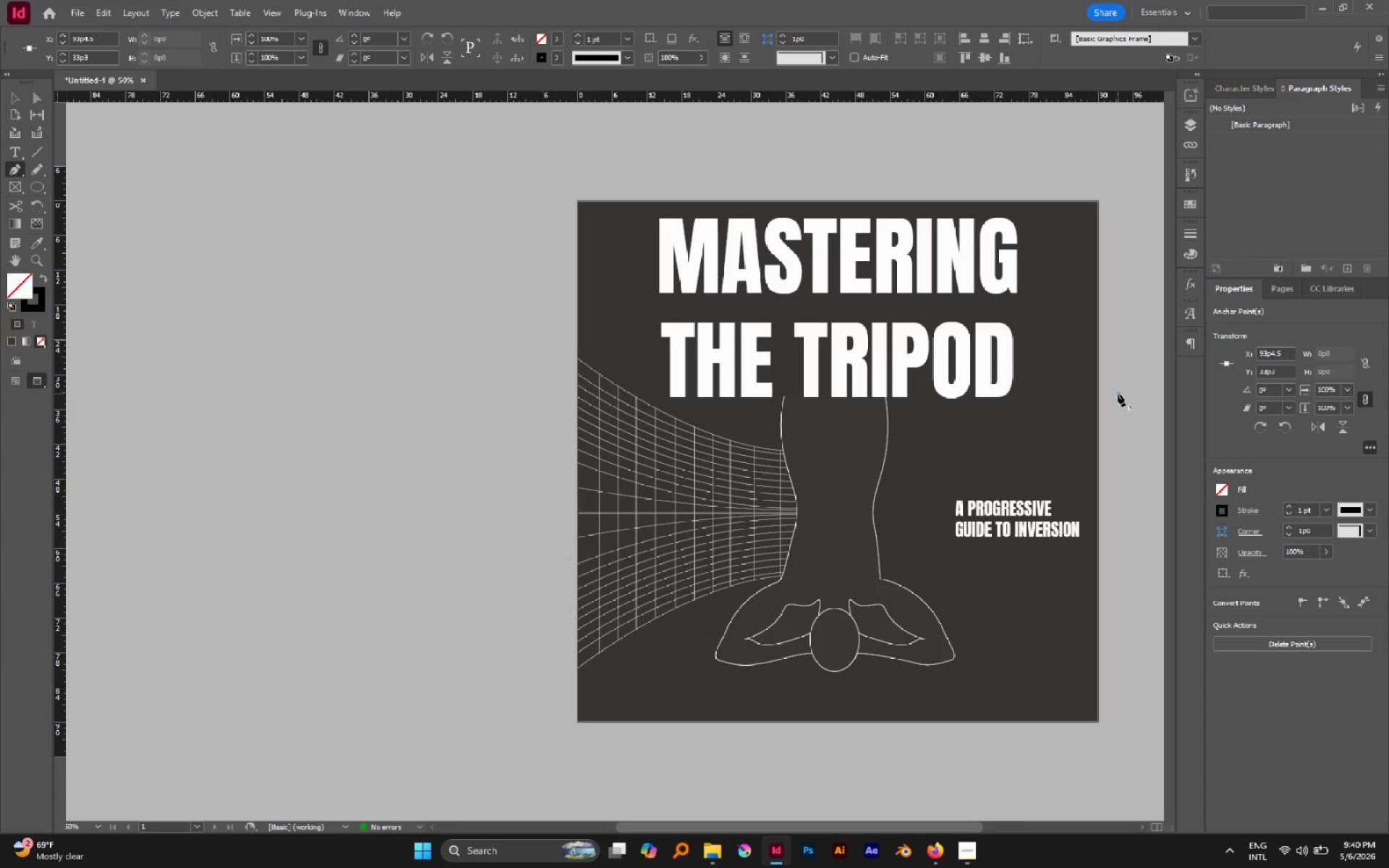 
key(Delete)
 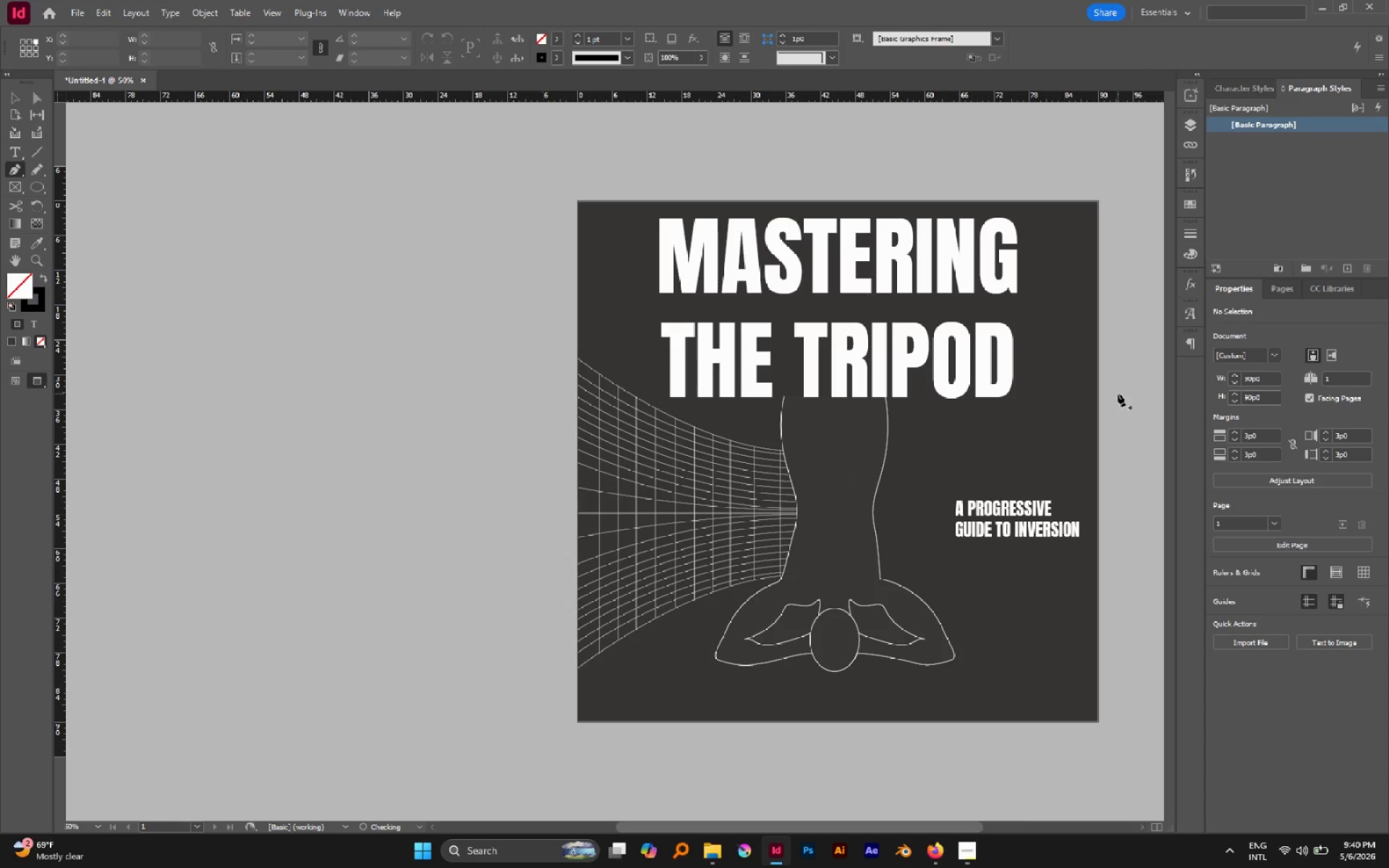 
key(V)
 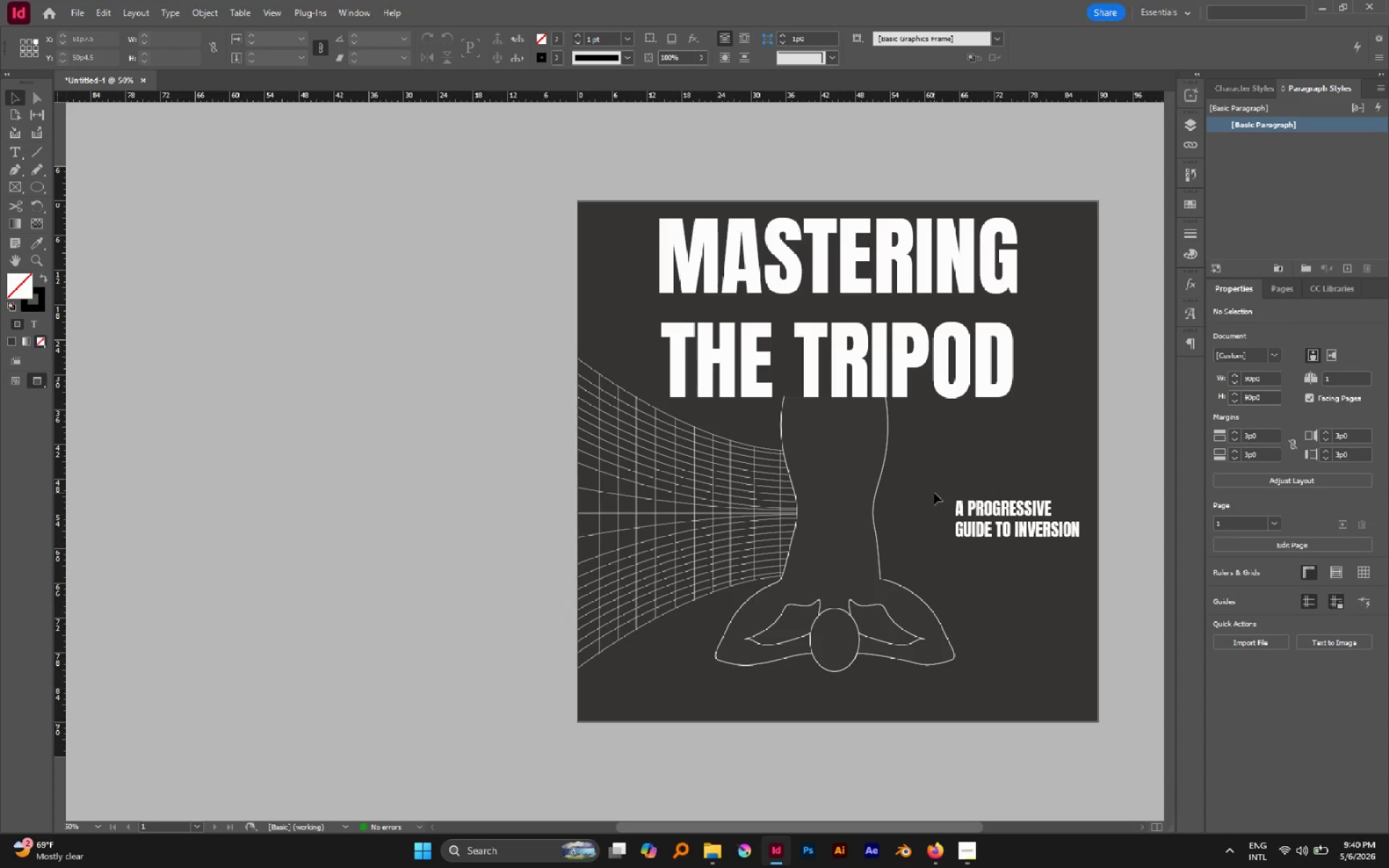 
wait(13.31)
 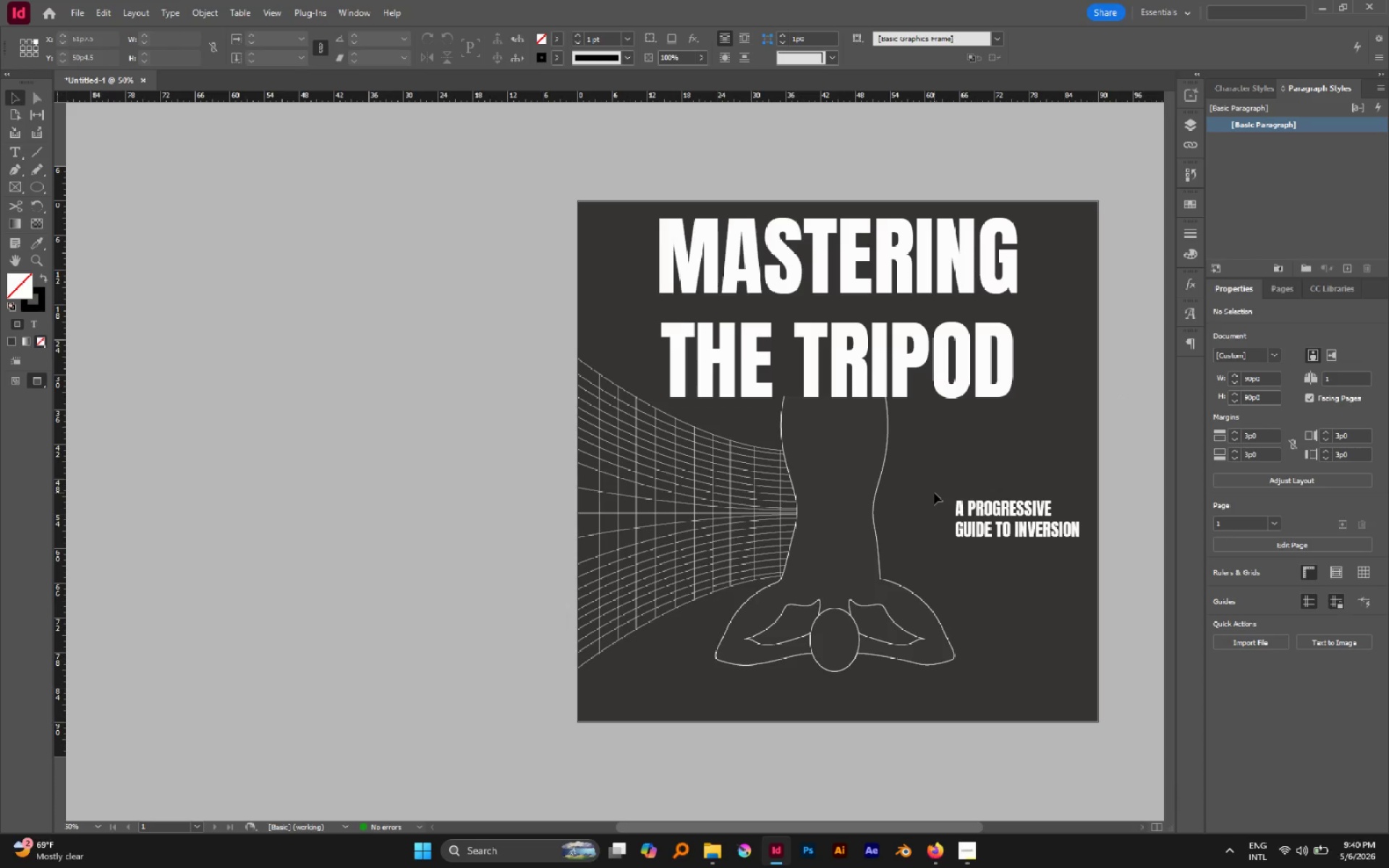 
key(A)
 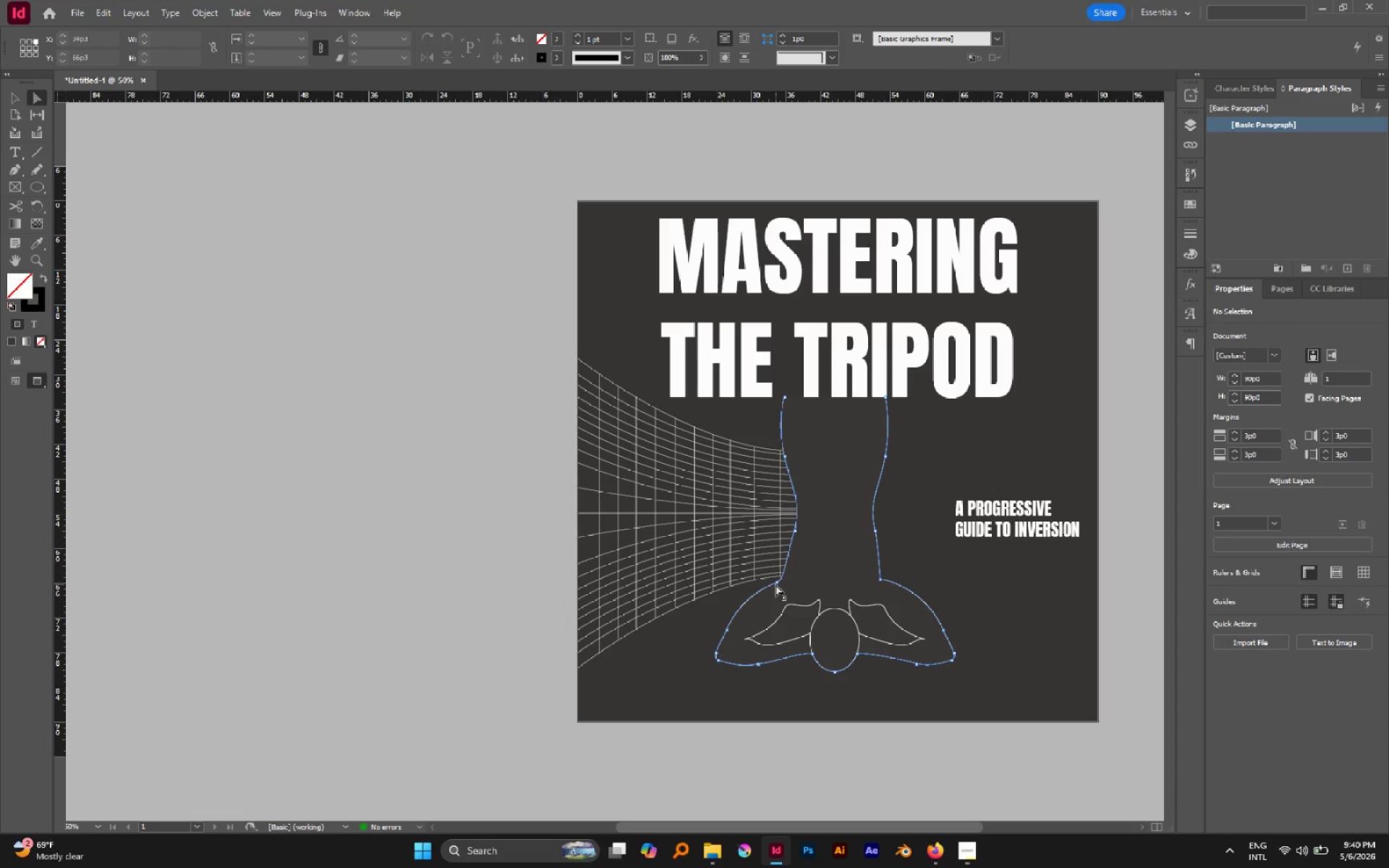 
left_click([776, 581])
 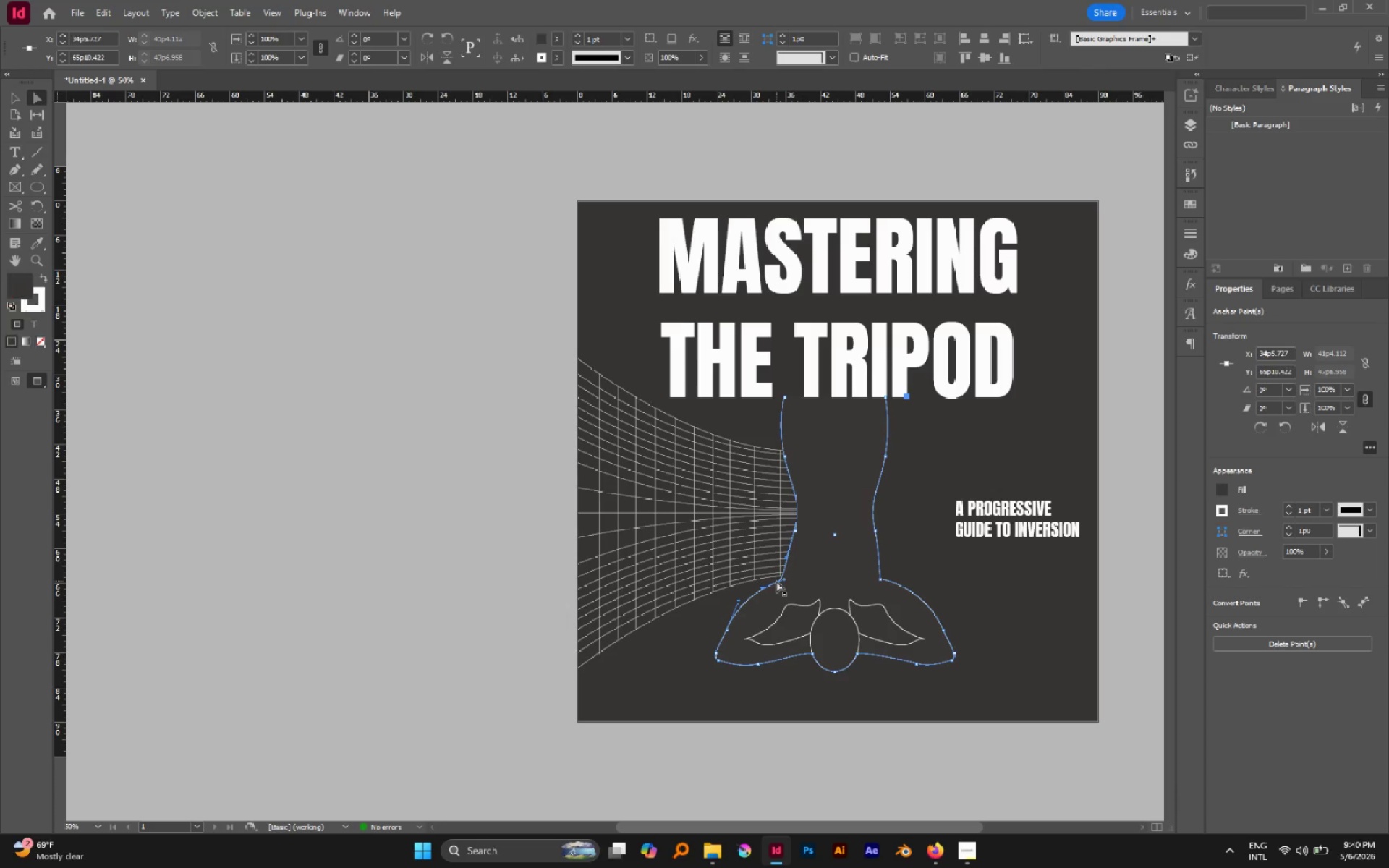 
left_click_drag(start_coordinate=[776, 581], to_coordinate=[779, 573])
 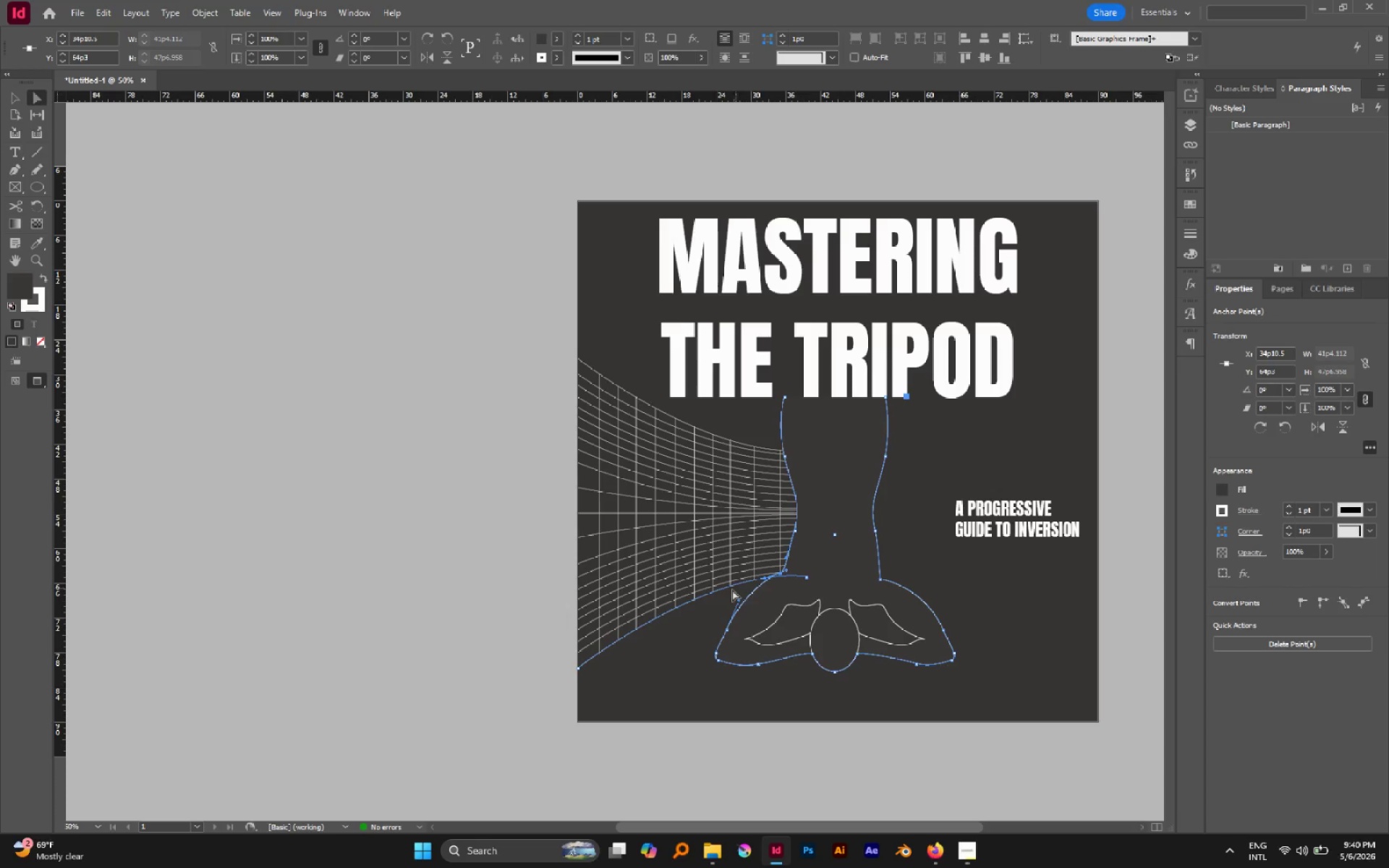 
left_click([714, 625])
 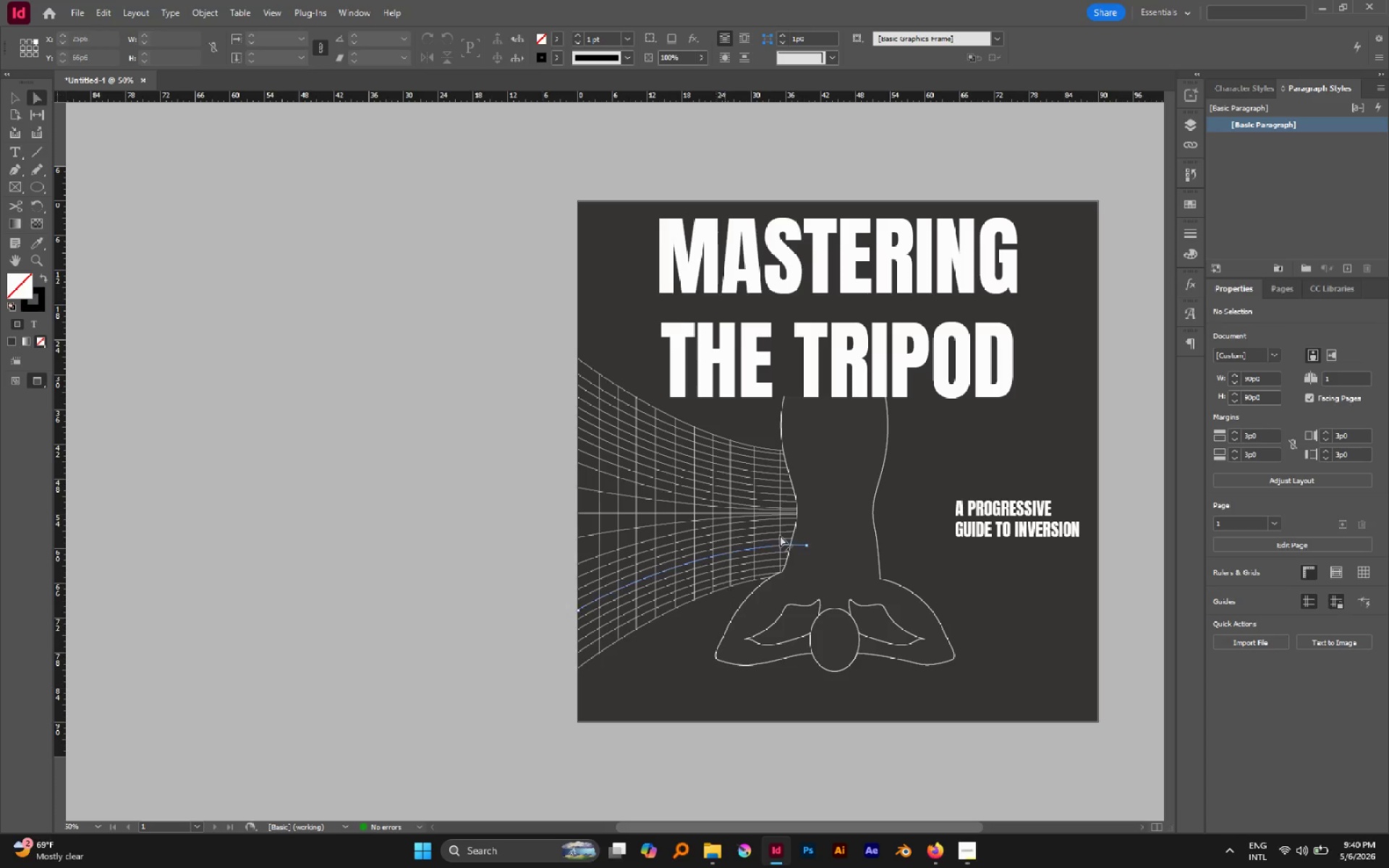 
left_click([798, 511])
 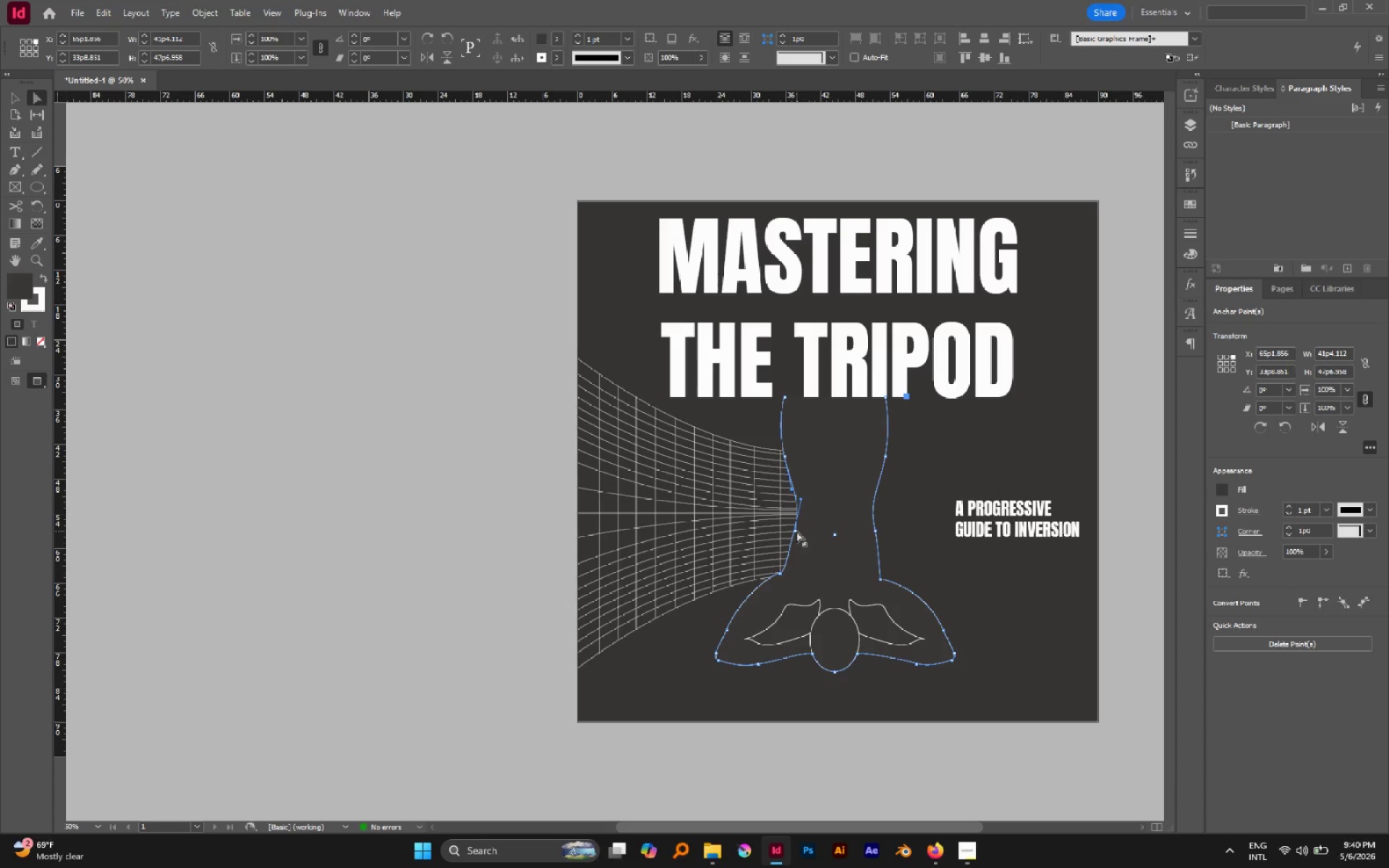 
left_click_drag(start_coordinate=[796, 530], to_coordinate=[799, 519])
 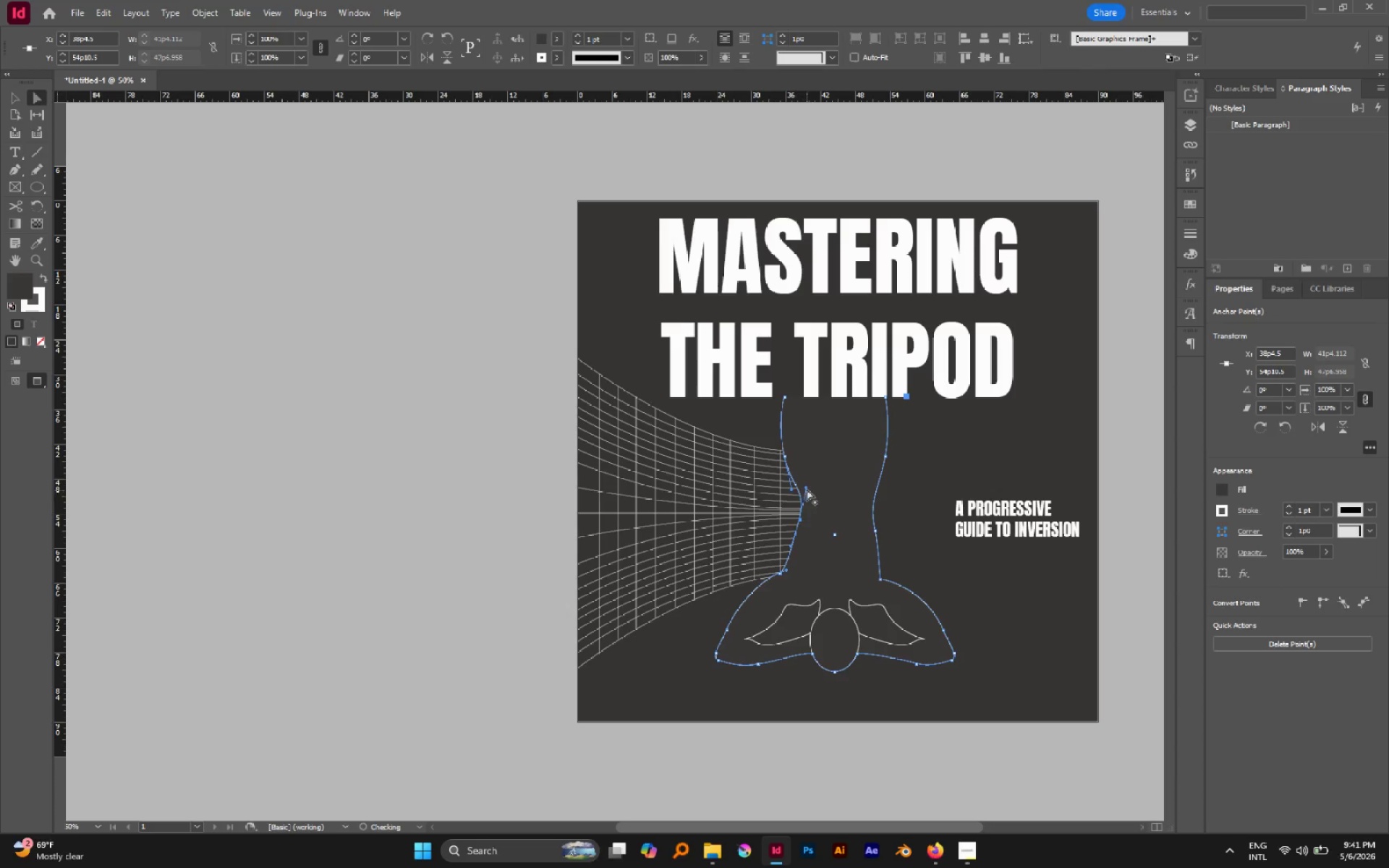 
left_click_drag(start_coordinate=[807, 488], to_coordinate=[798, 503])
 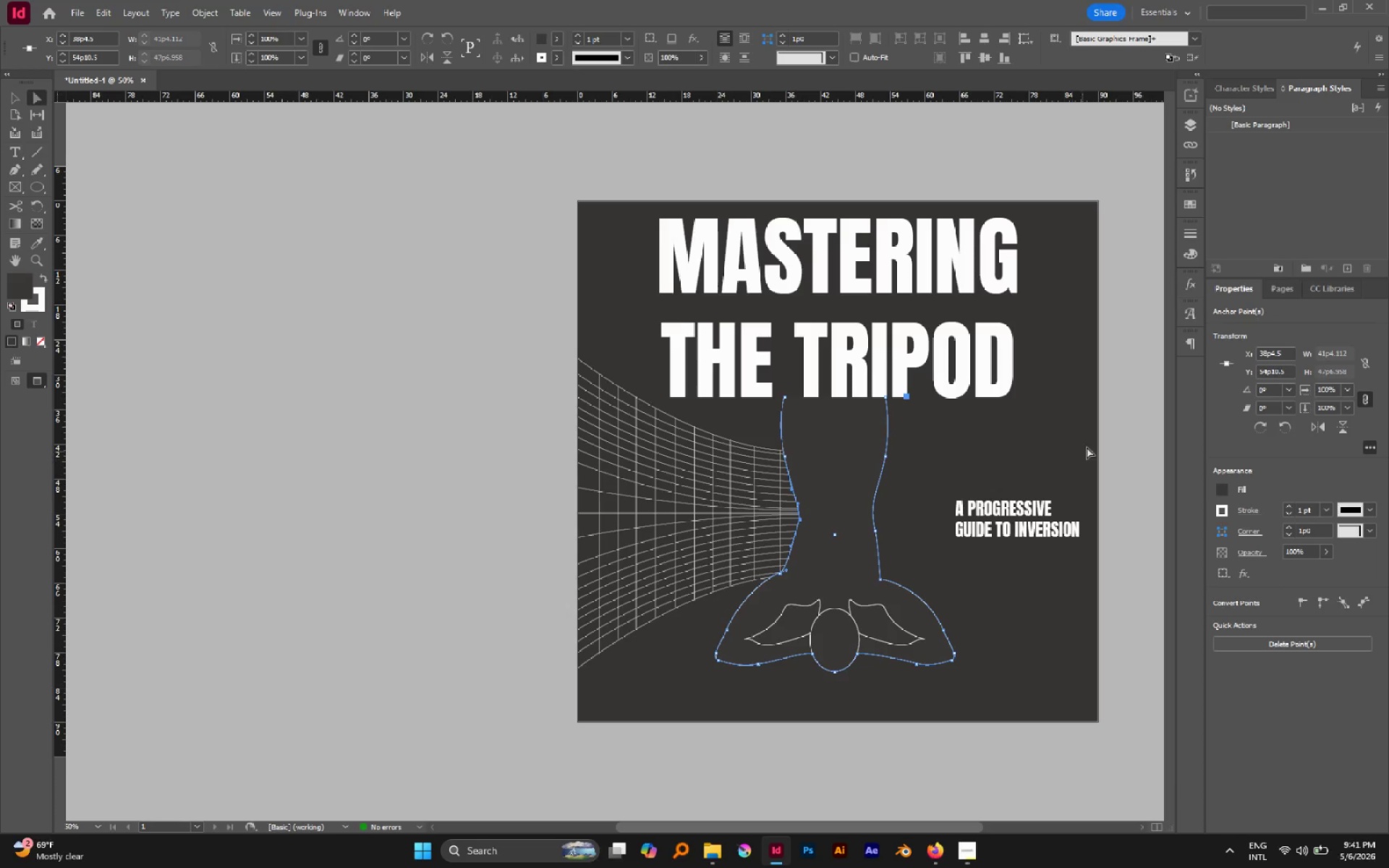 
left_click([1089, 444])
 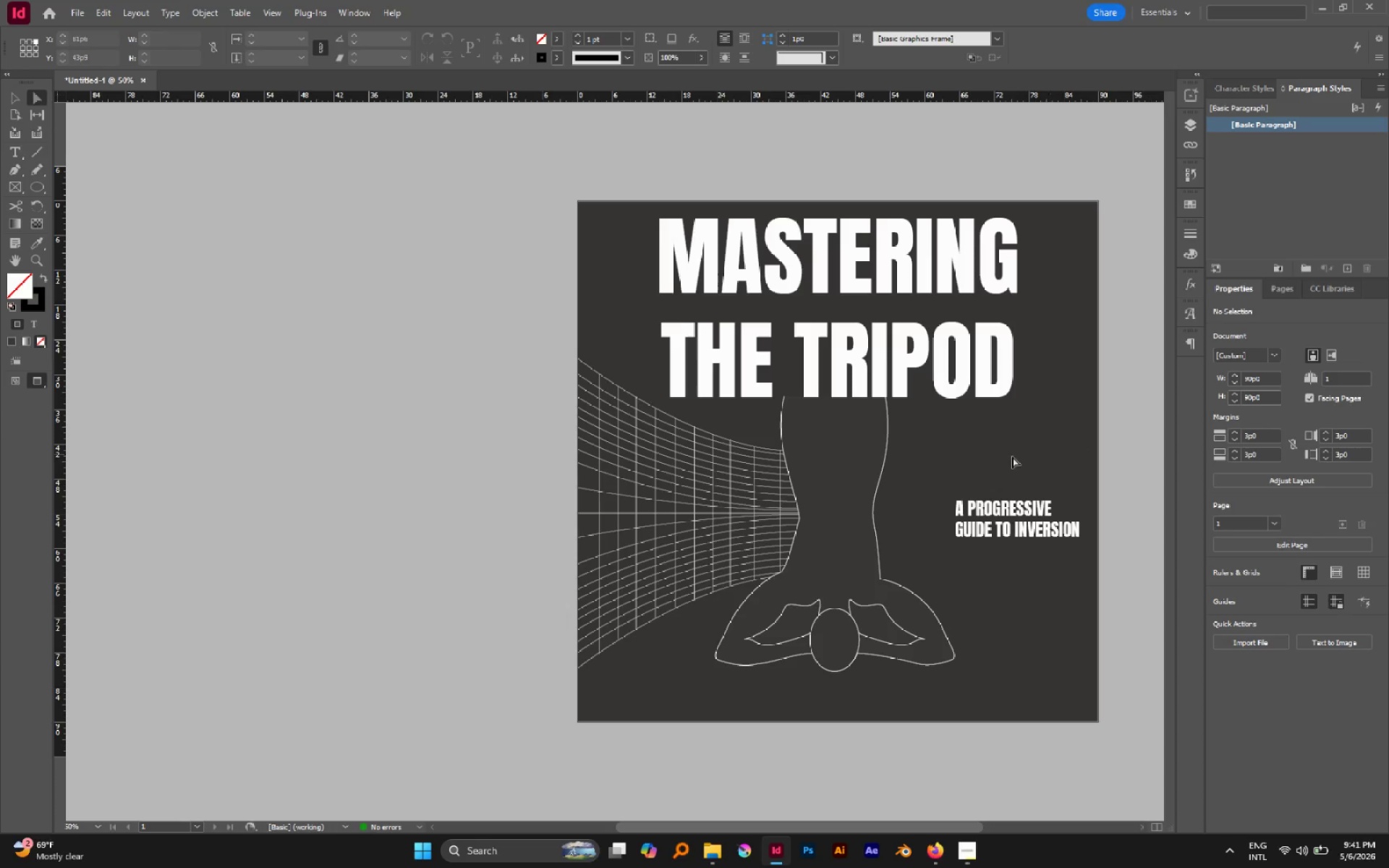 
left_click([799, 520])
 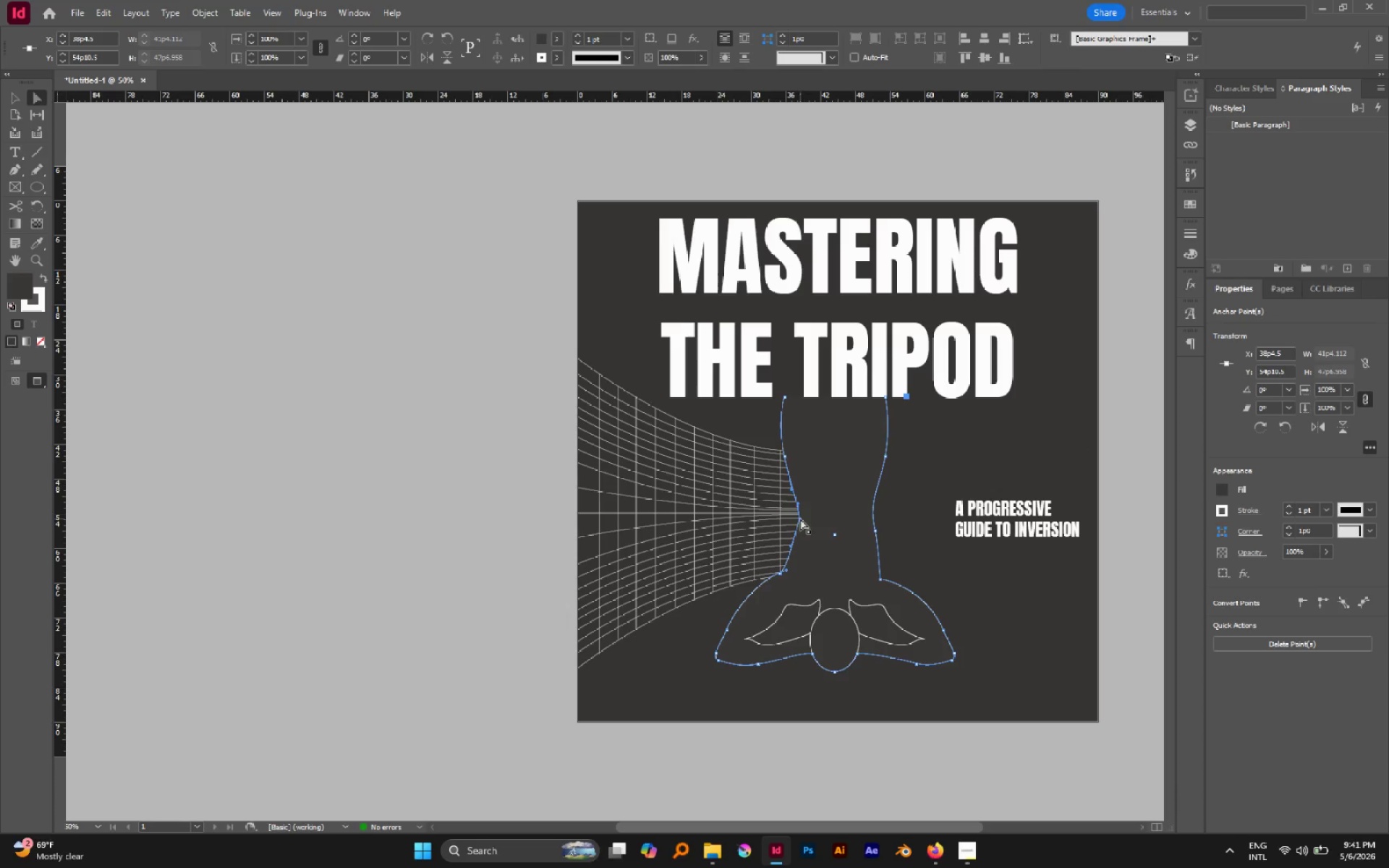 
left_click_drag(start_coordinate=[800, 519], to_coordinate=[798, 499])
 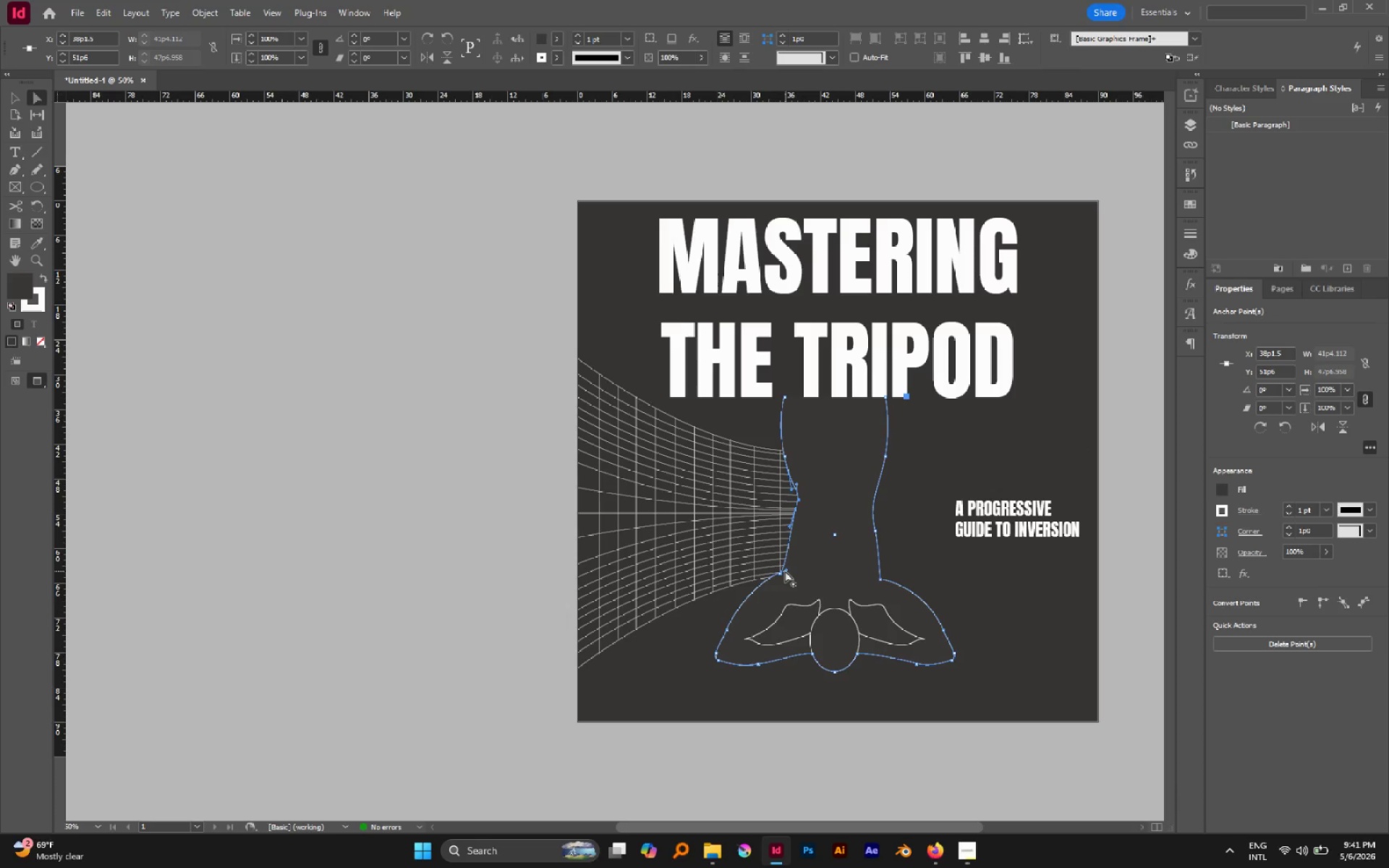 
left_click_drag(start_coordinate=[786, 569], to_coordinate=[778, 556])
 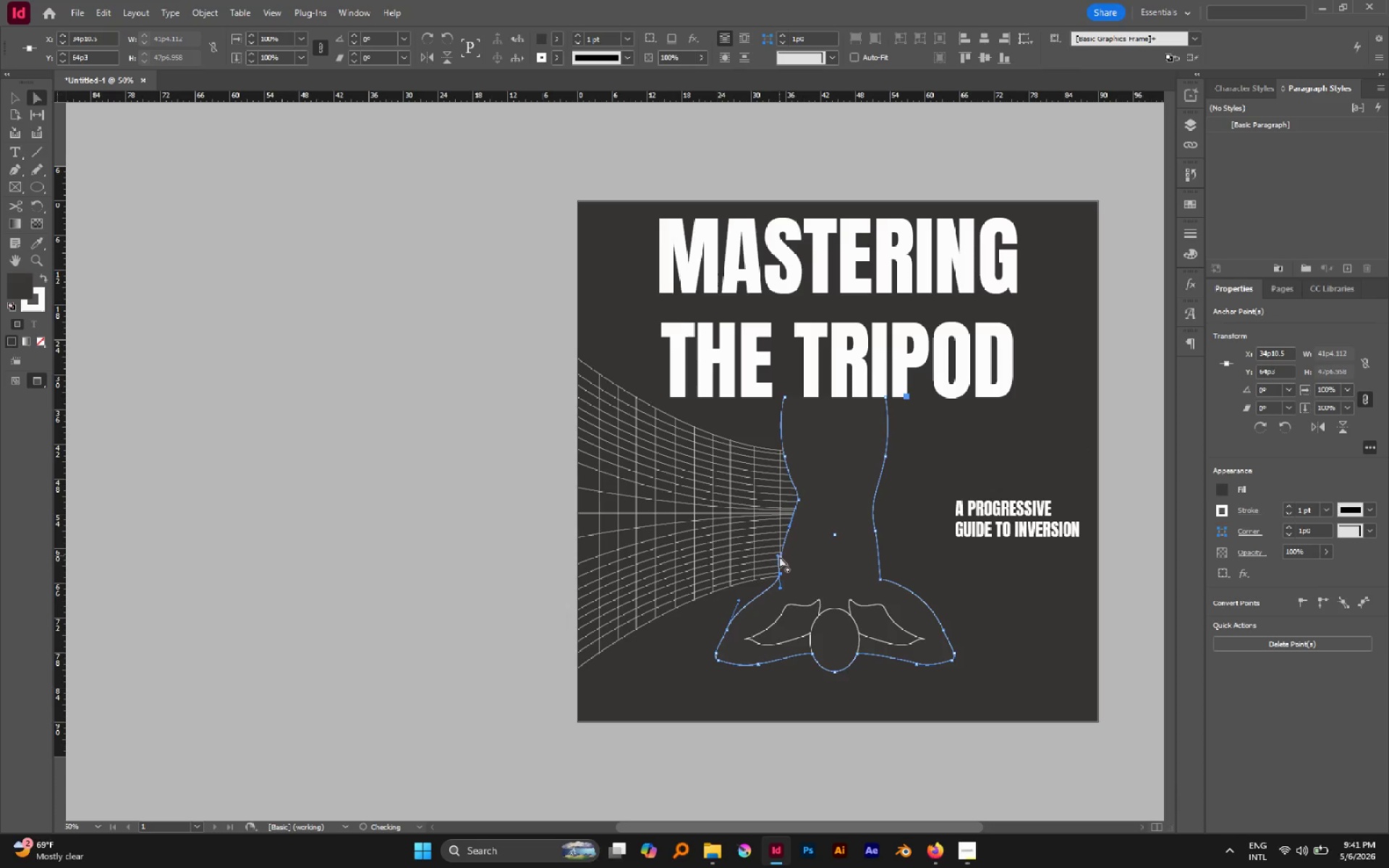 
key(Control+Z)
 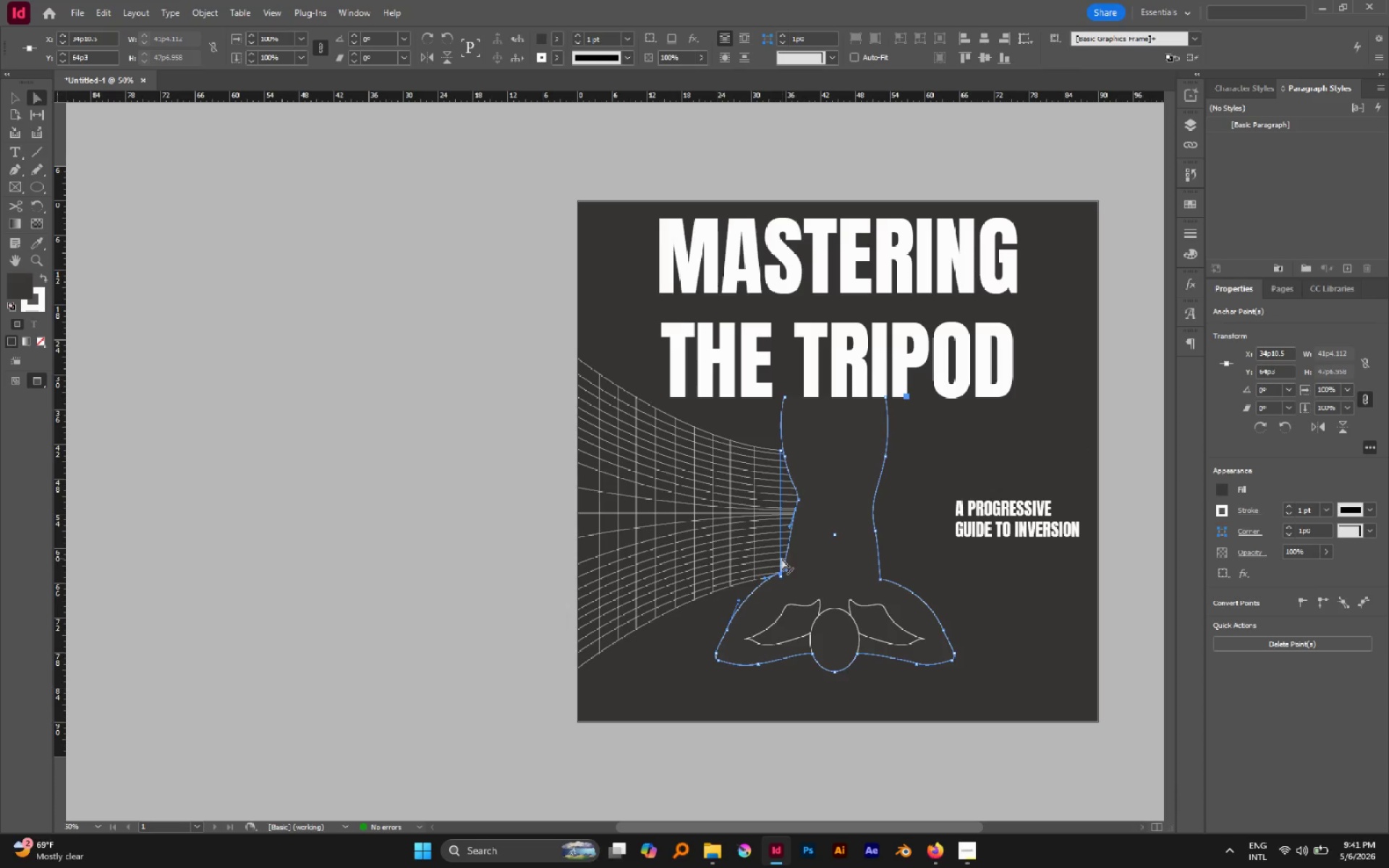 
hold_key(key=AltLeft, duration=3.64)
left_click_drag(start_coordinate=[788, 570], to_coordinate=[786, 542])
 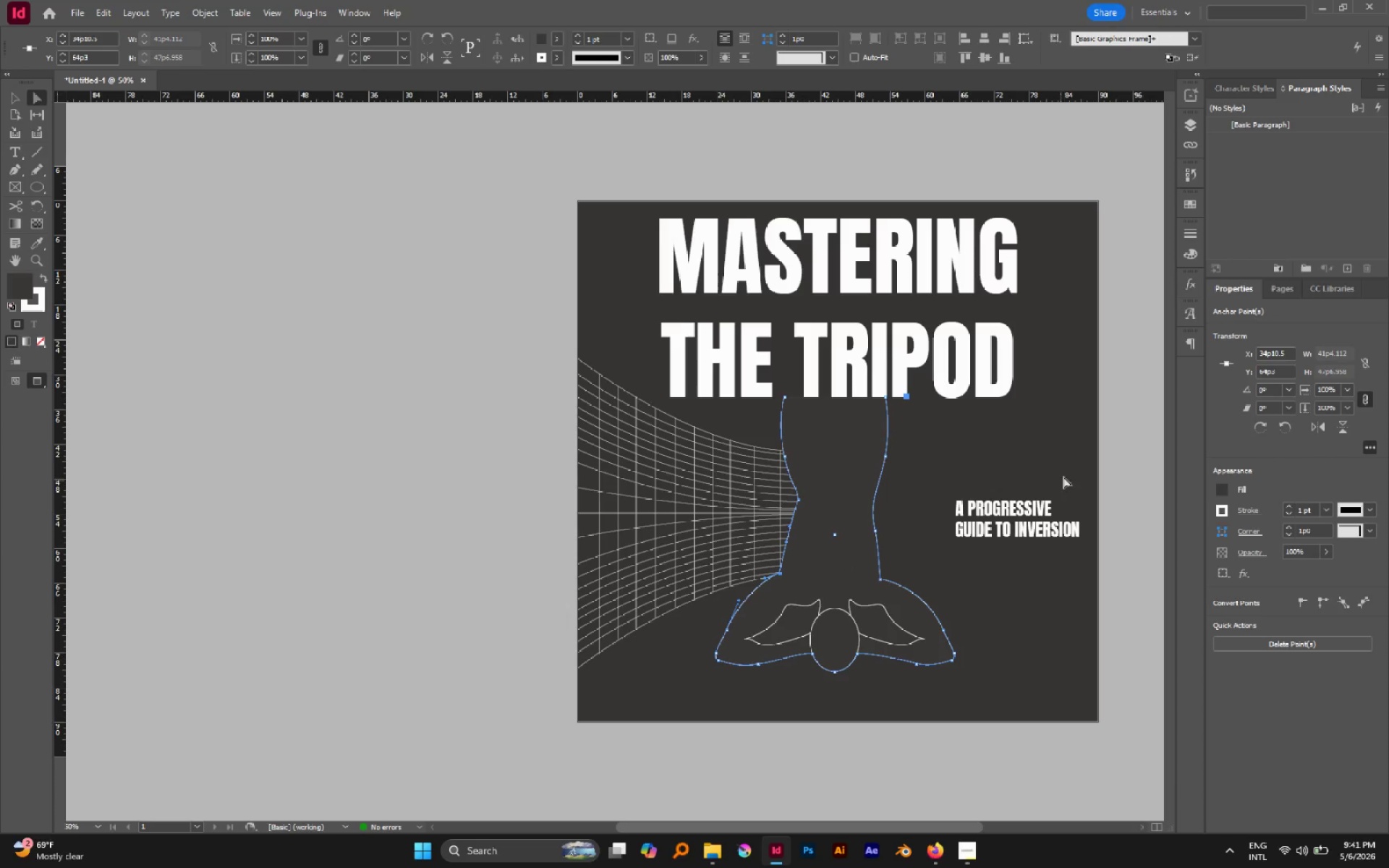 
left_click([1163, 433])
 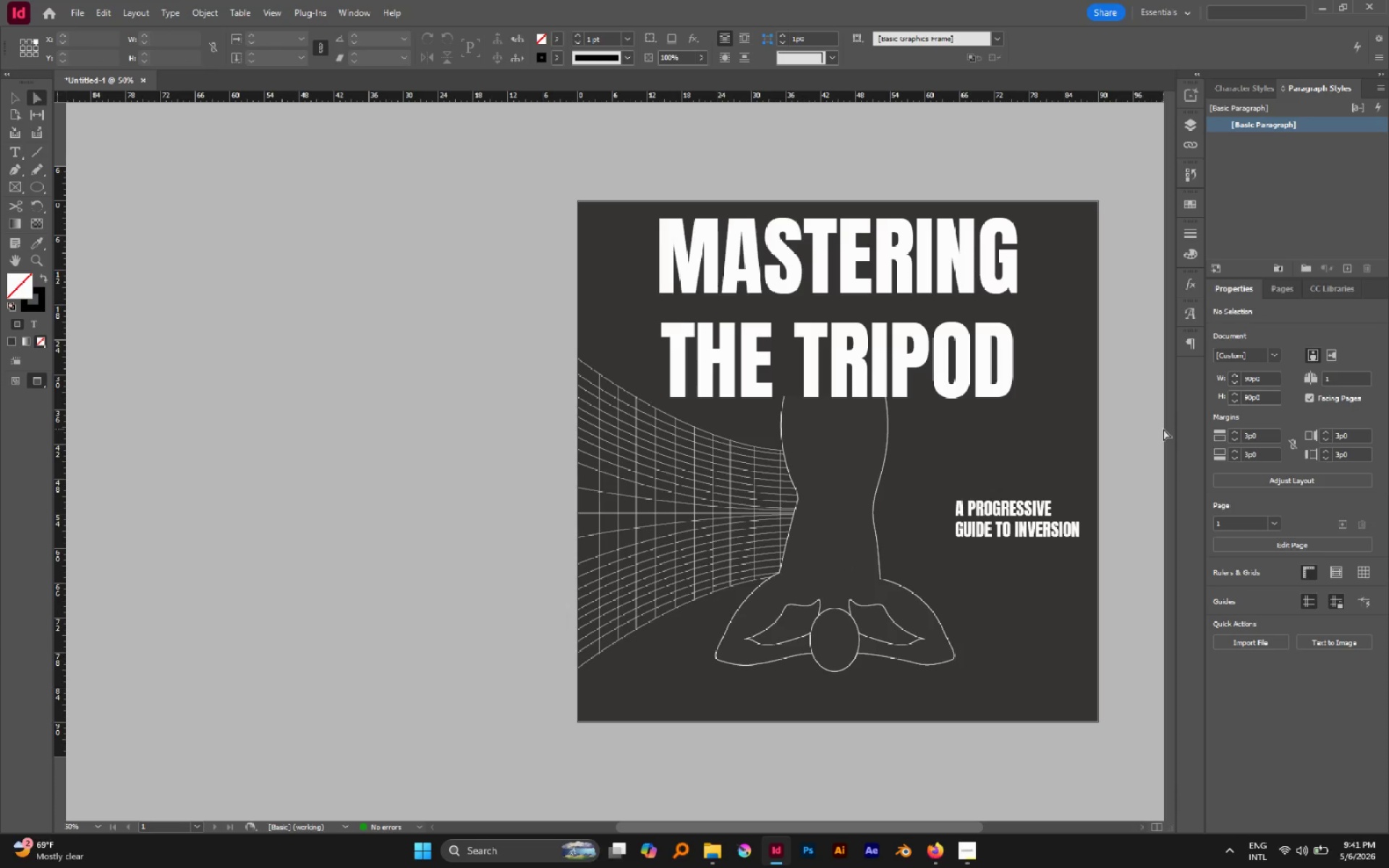 
wait(9.86)
 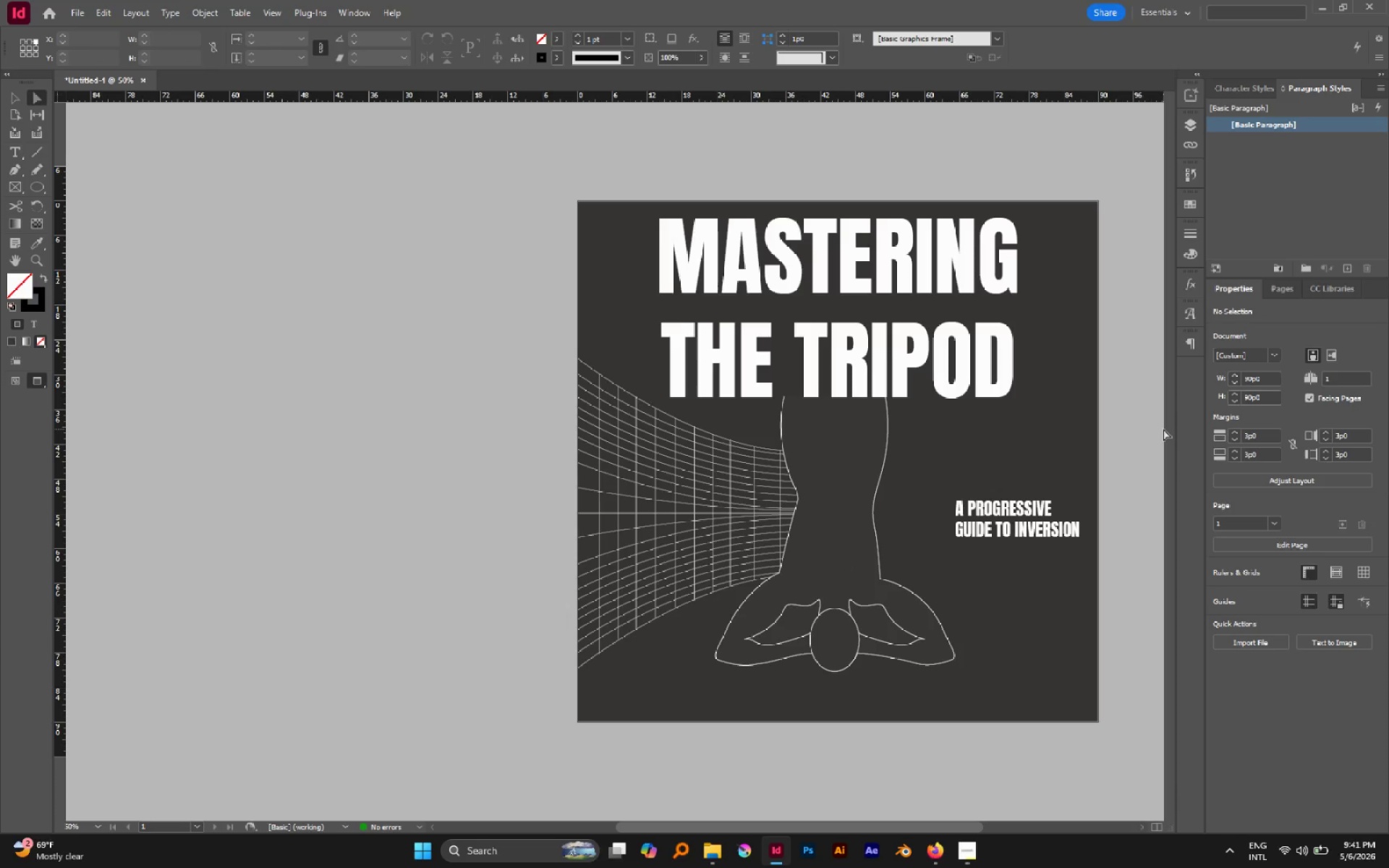 
key(P)
 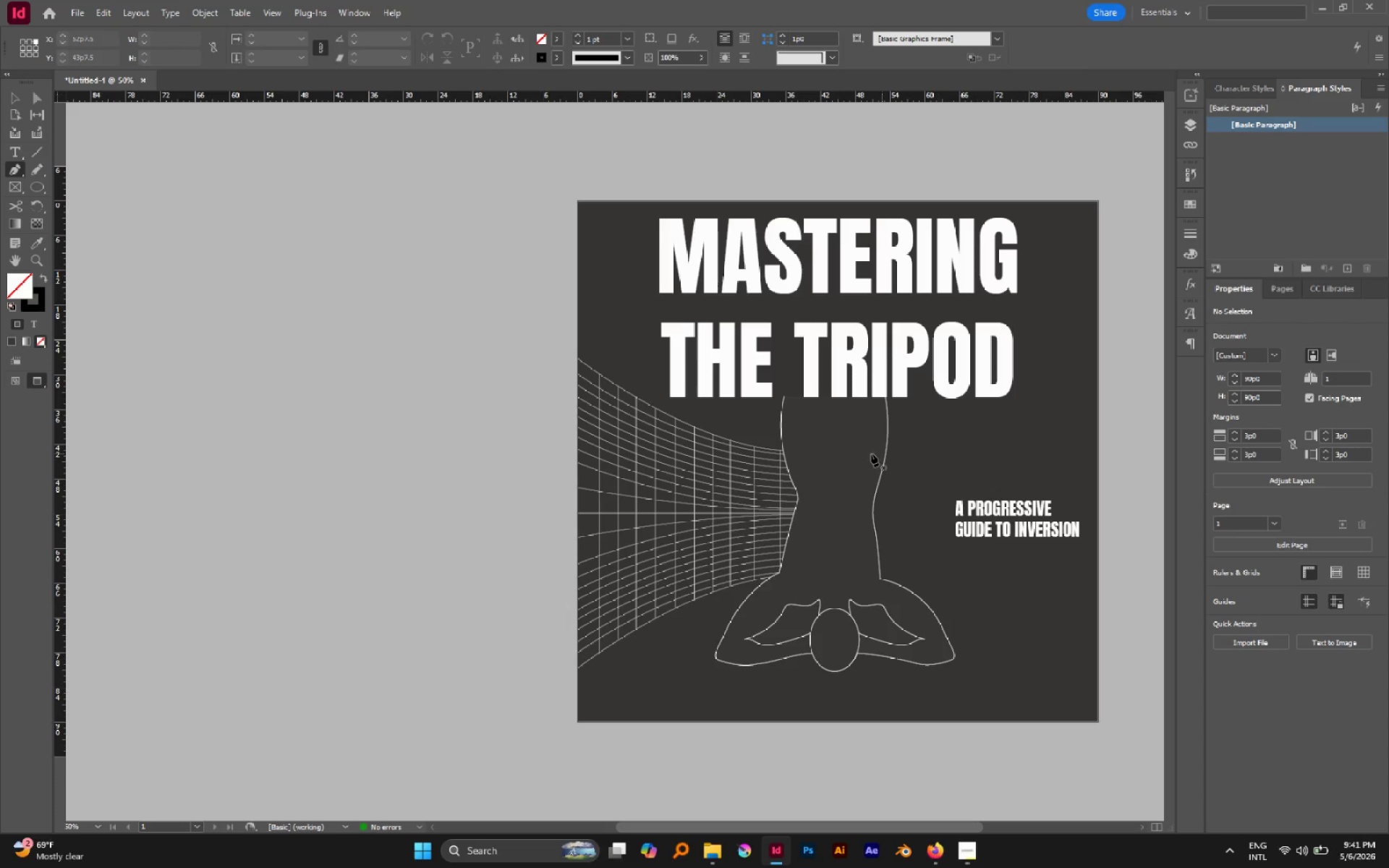 
hold_key(key=ControlLeft, duration=0.91)
left_click([781, 418])
 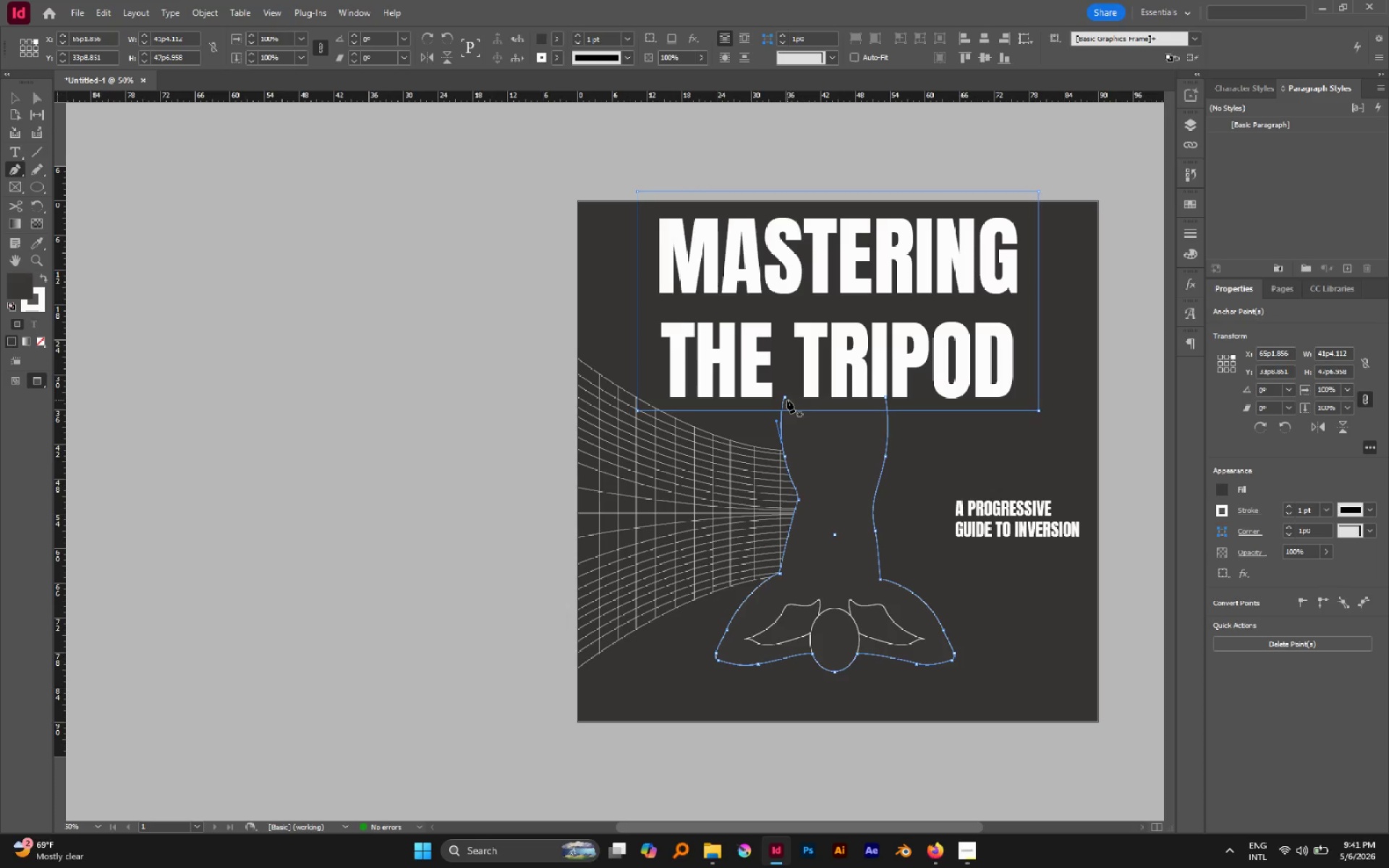 
hold_key(key=ControlLeft, duration=2.84)
left_click_drag(start_coordinate=[786, 399], to_coordinate=[790, 361])
 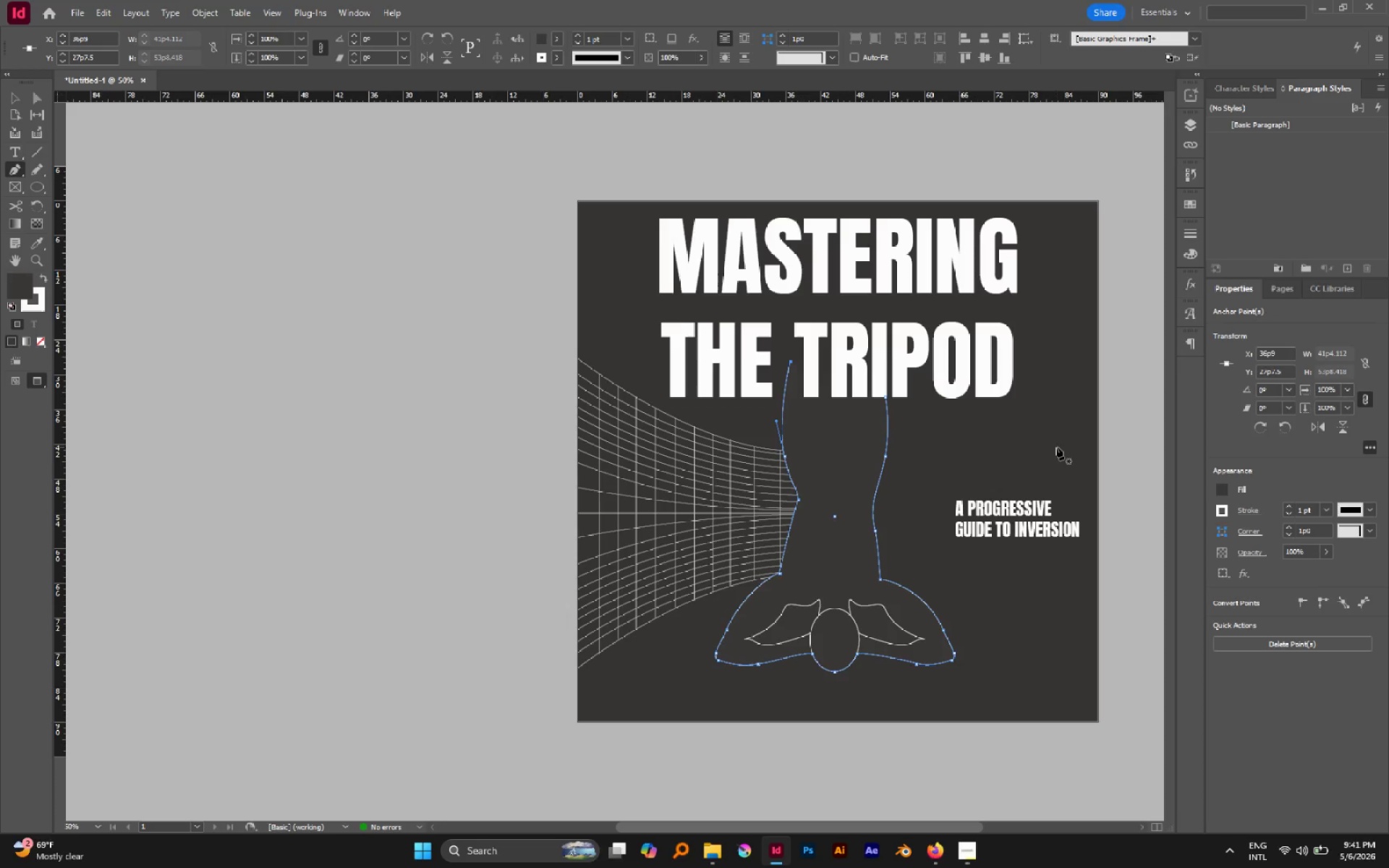 
key(A)
 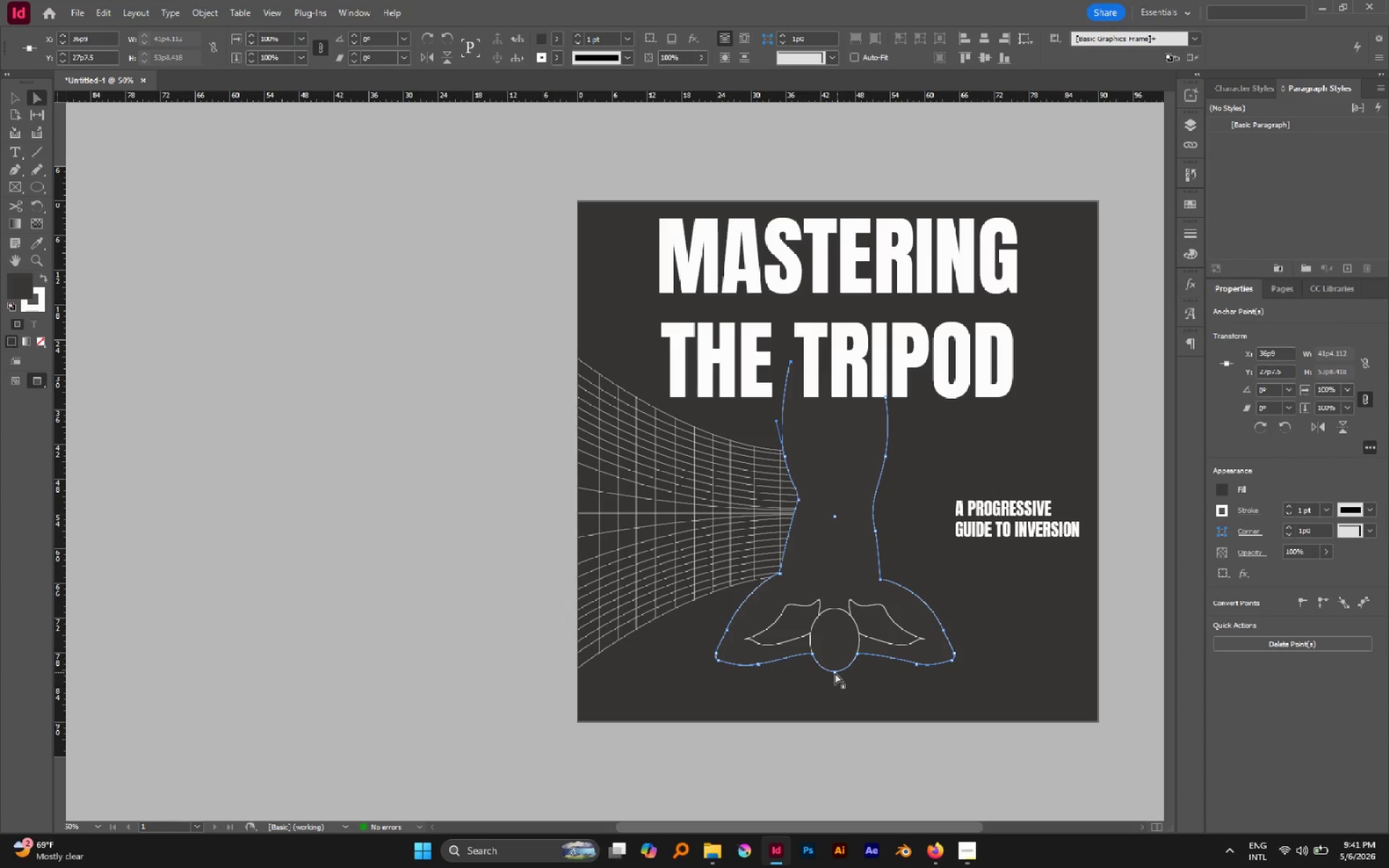 
left_click([833, 673])
 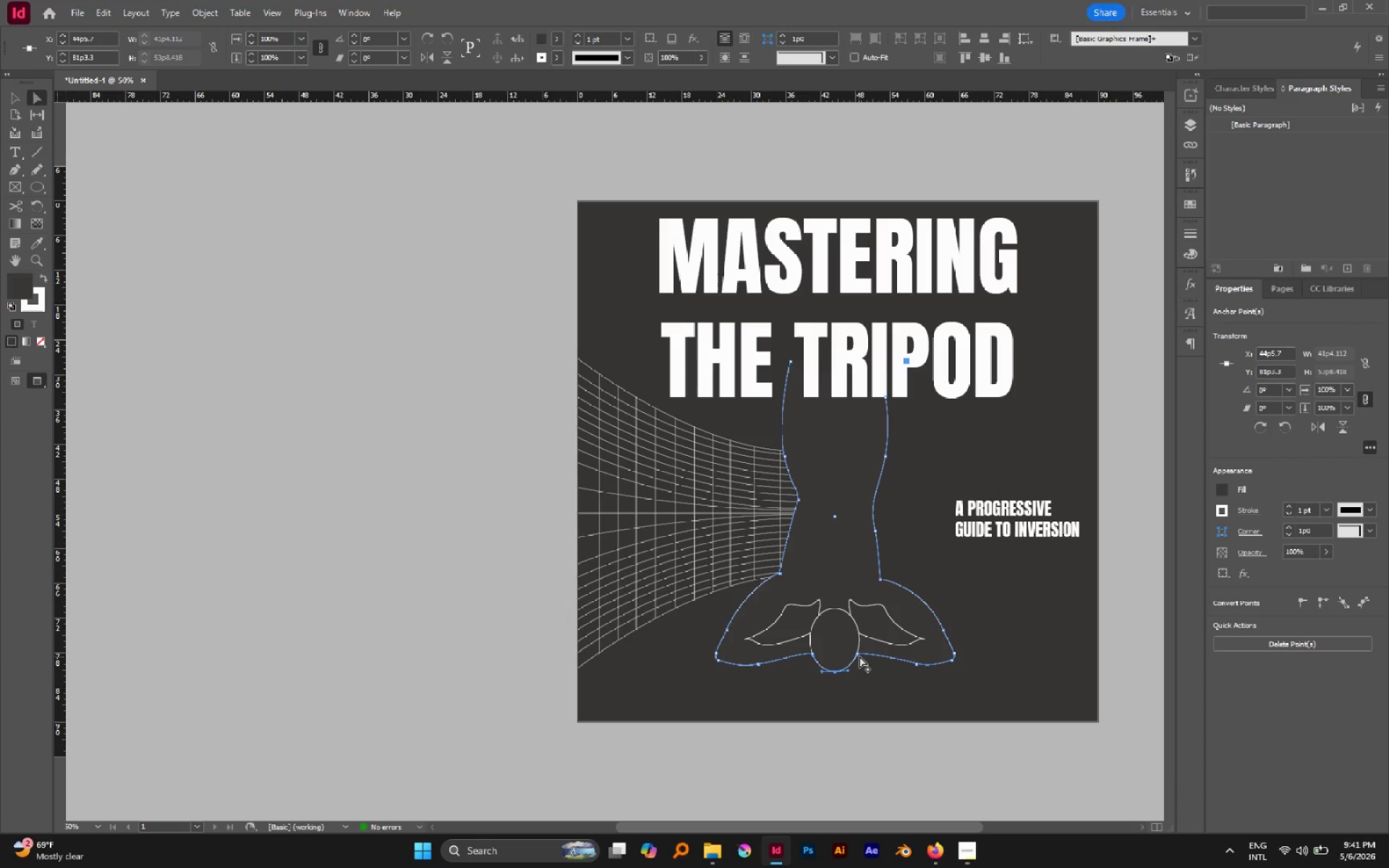 
left_click([857, 655])
 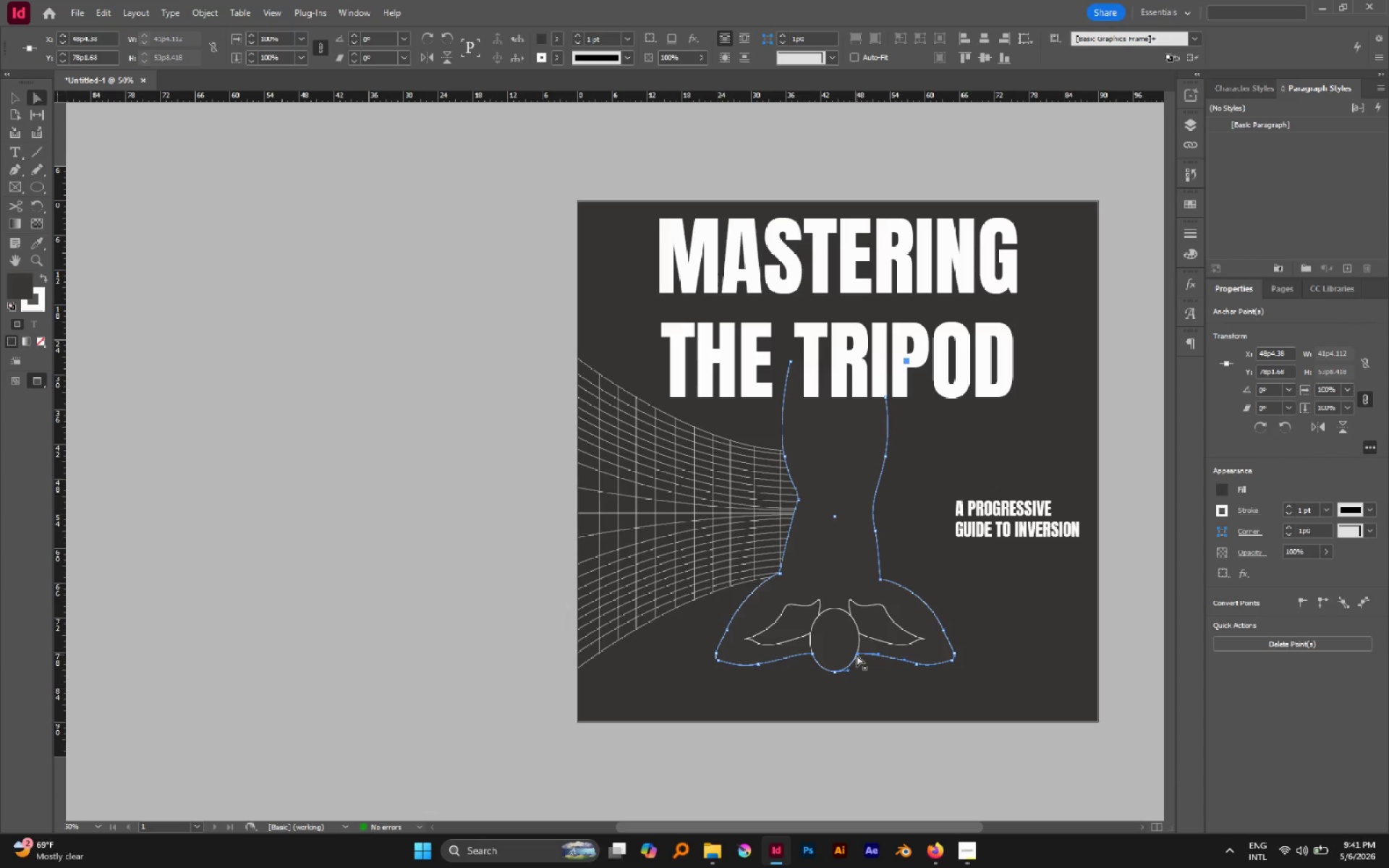 
key(Delete)
 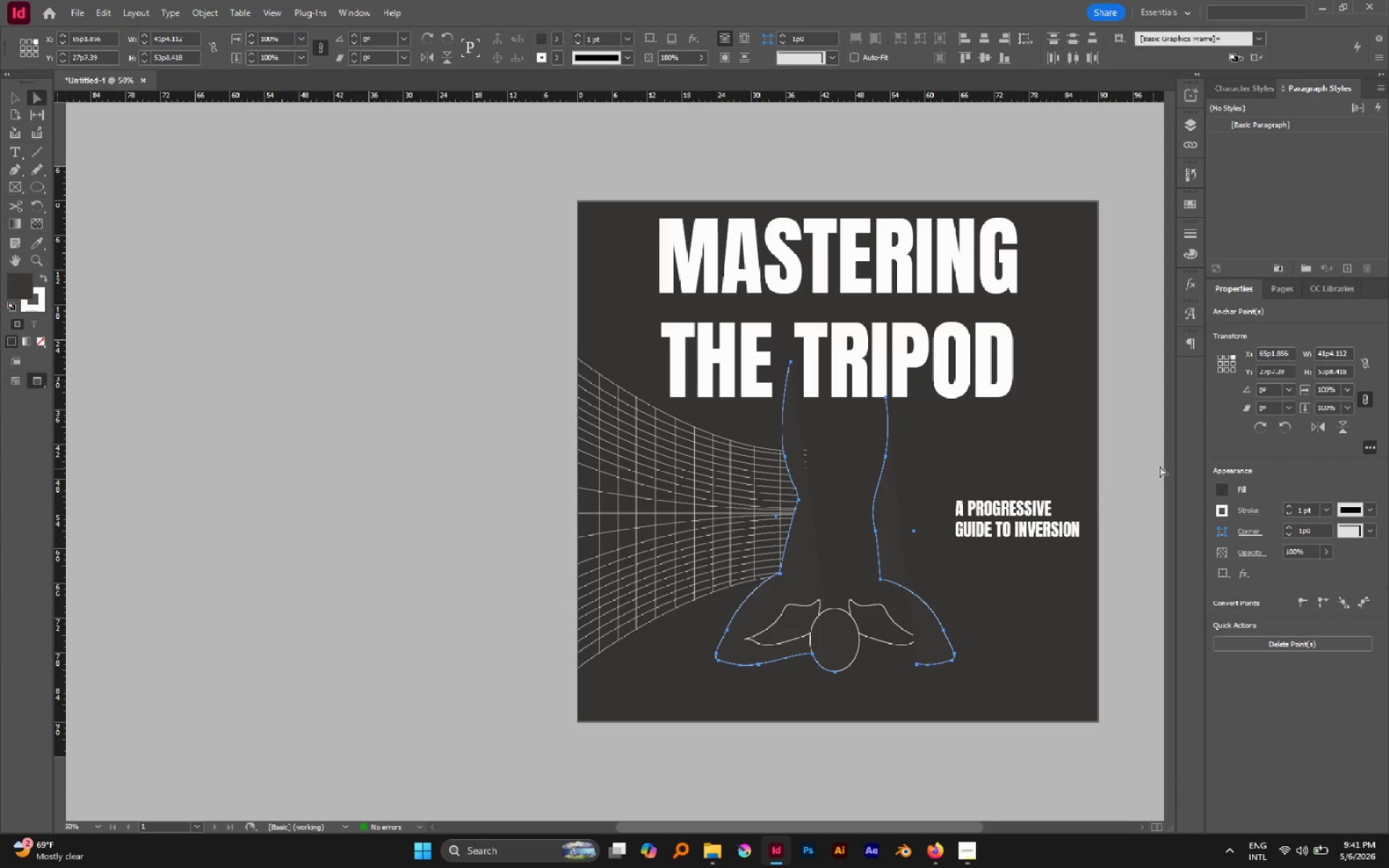 
left_click([1134, 452])
 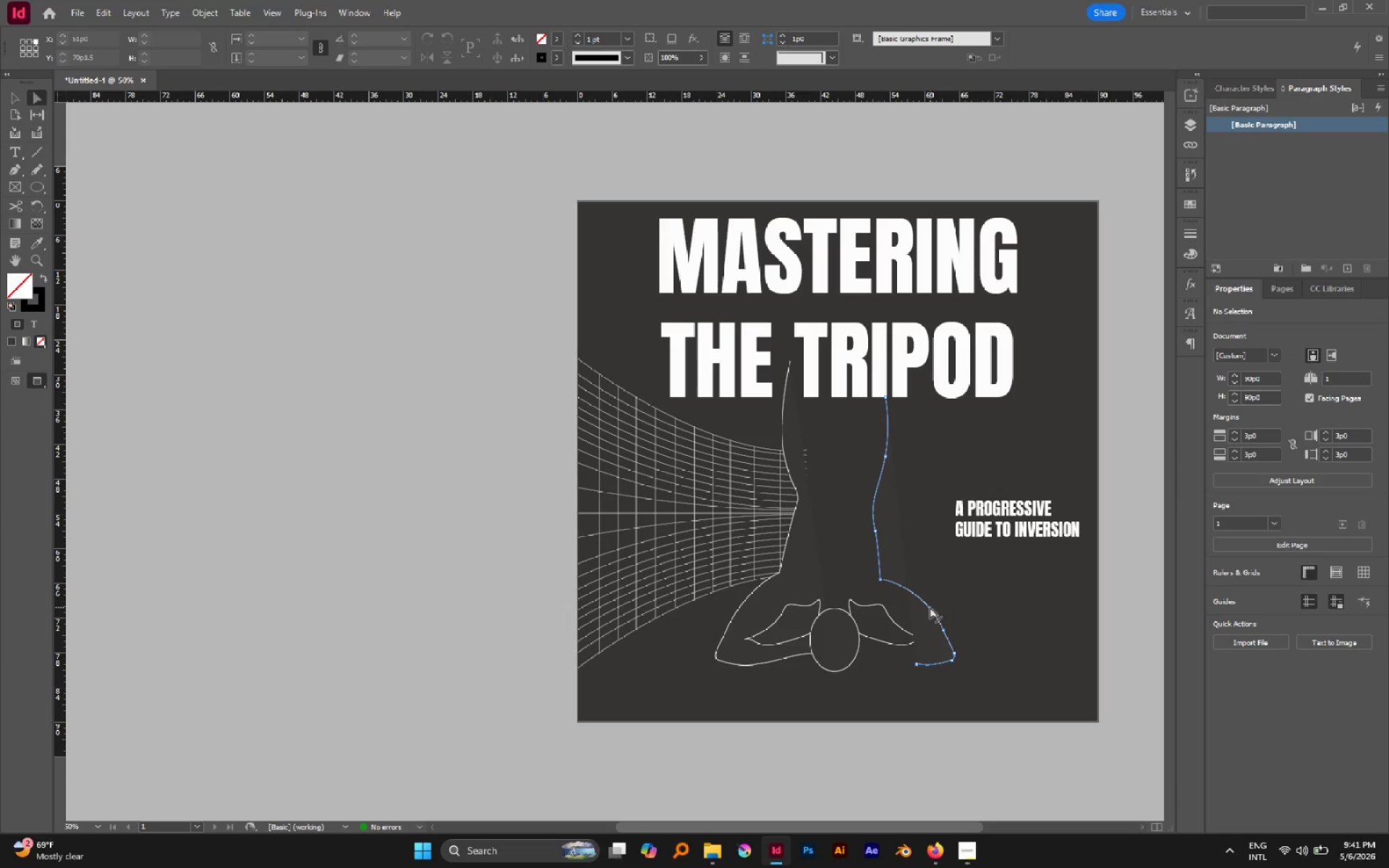 
hold_key(key=Space, duration=0.55)
 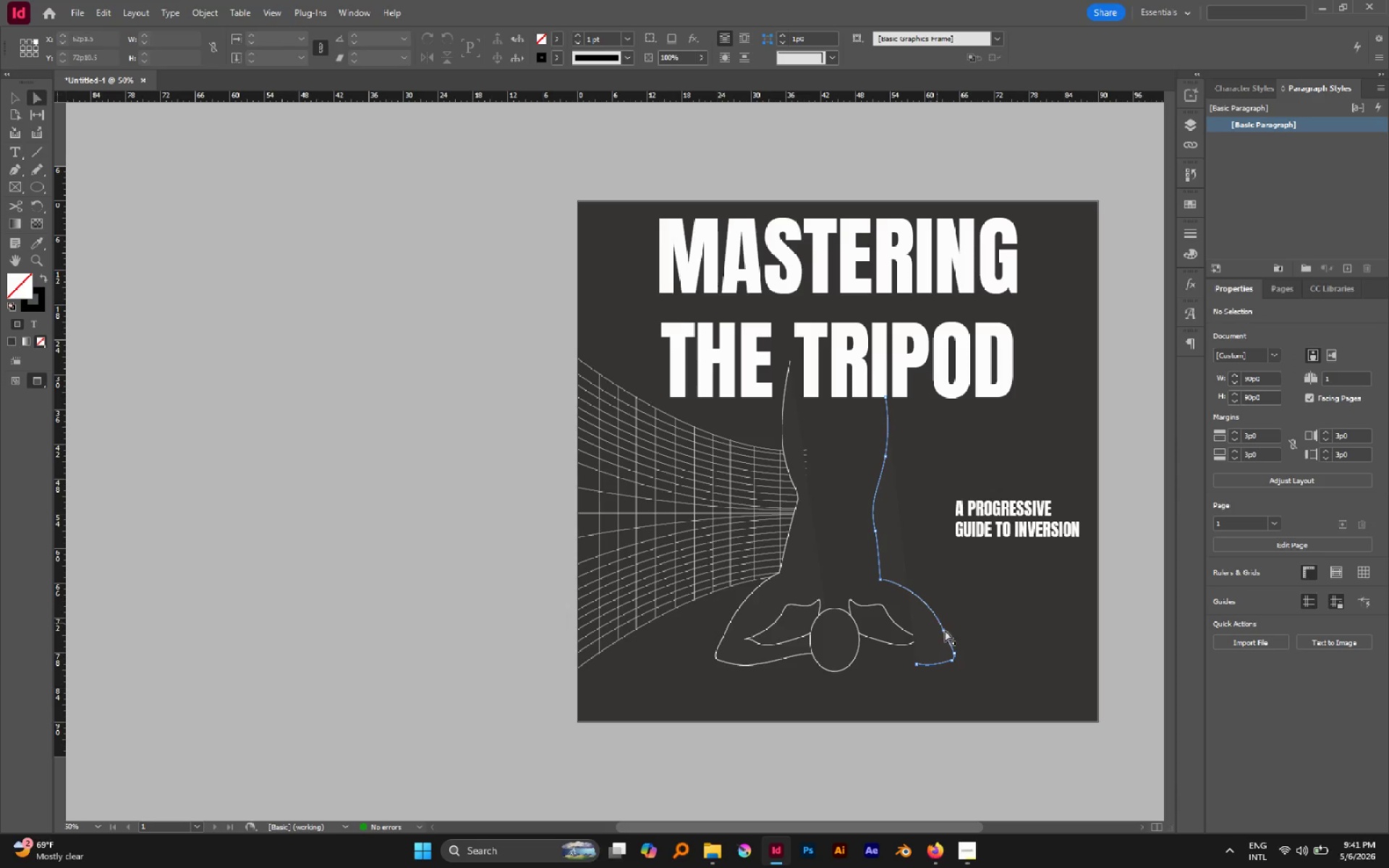 
left_click([929, 607])
 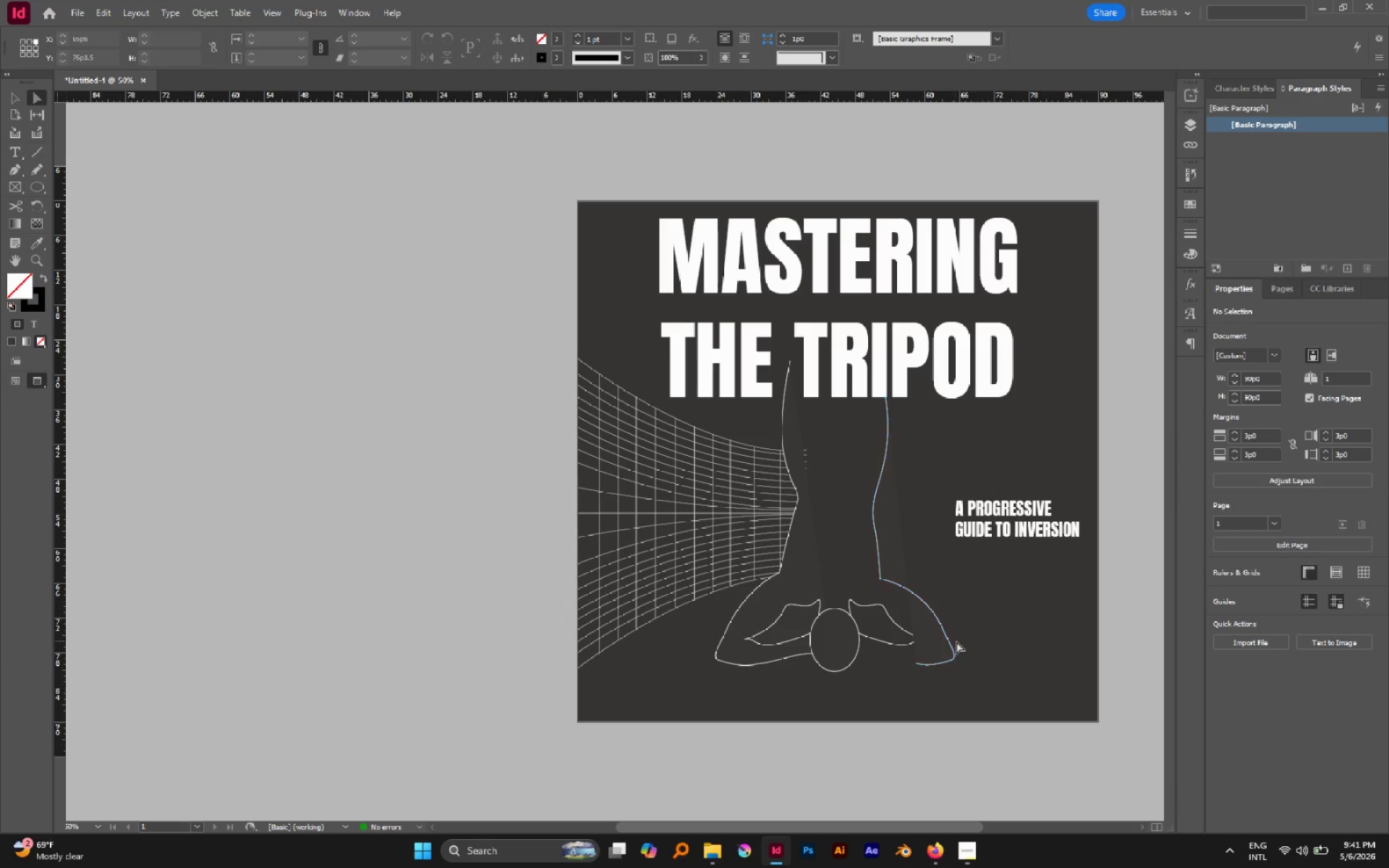 
type(bv)
 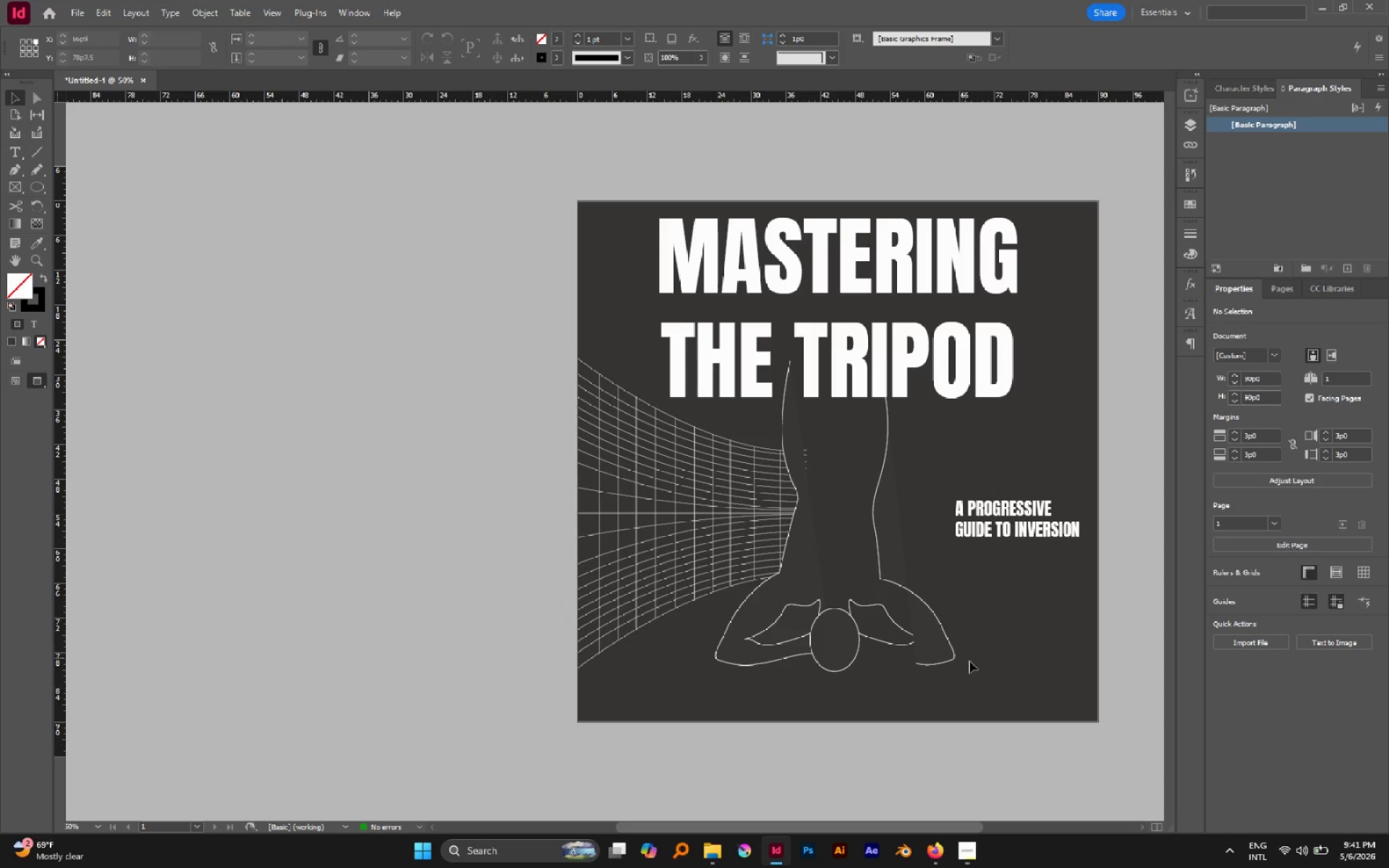 
left_click([974, 663])
 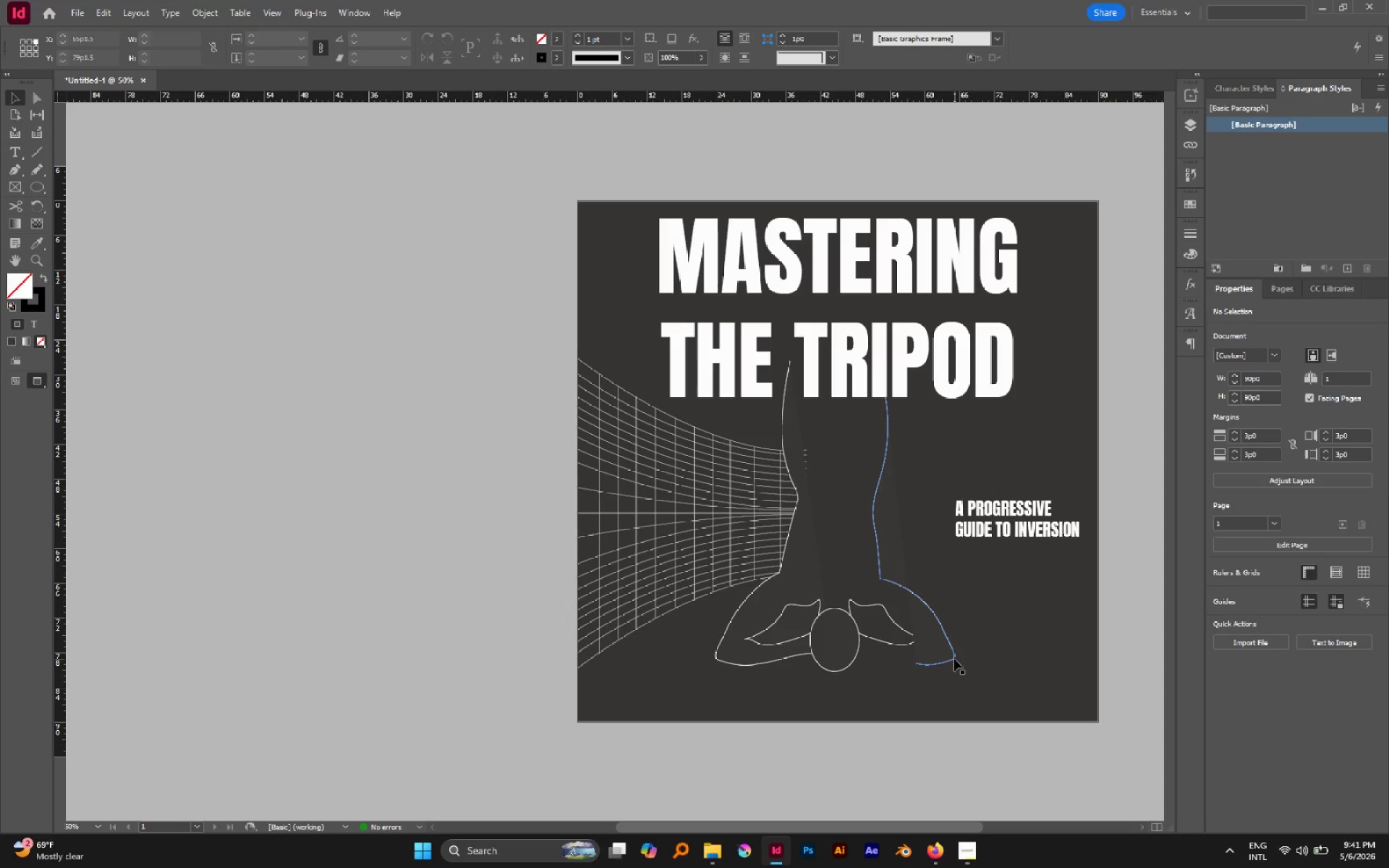 
left_click([954, 659])
 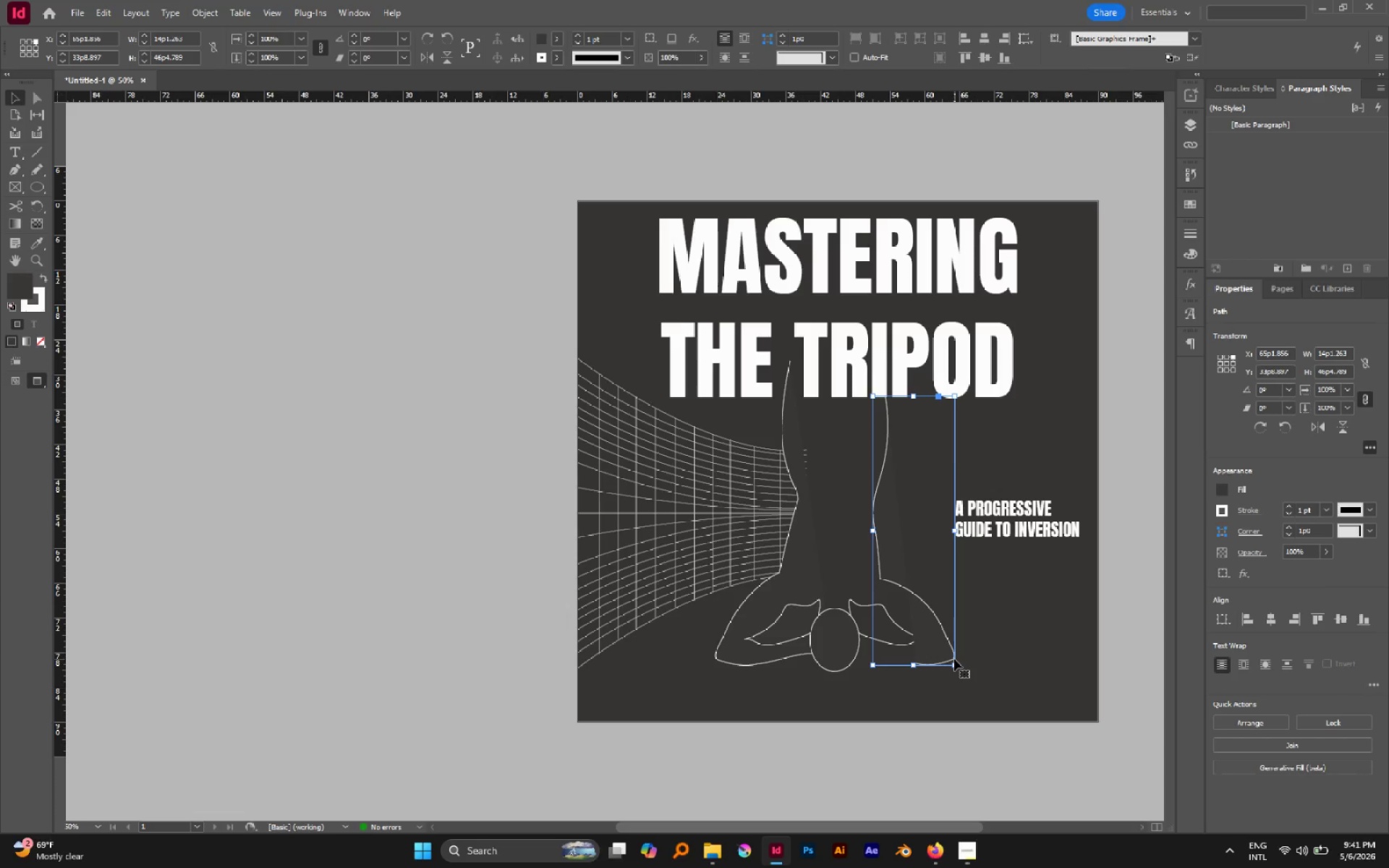 
key(Delete)
 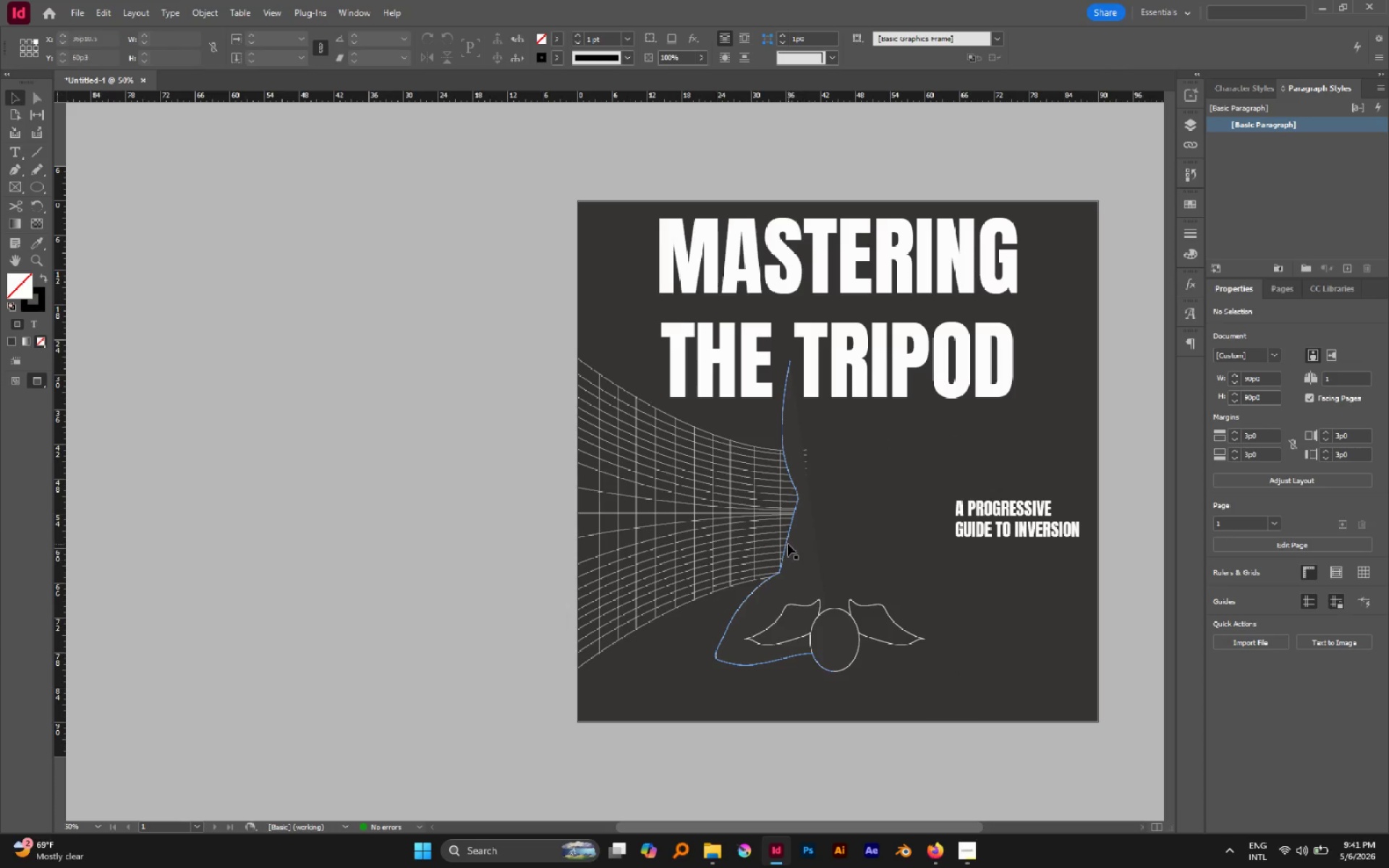 
hold_key(key=AltLeft, duration=1.66)
left_click([787, 543])
 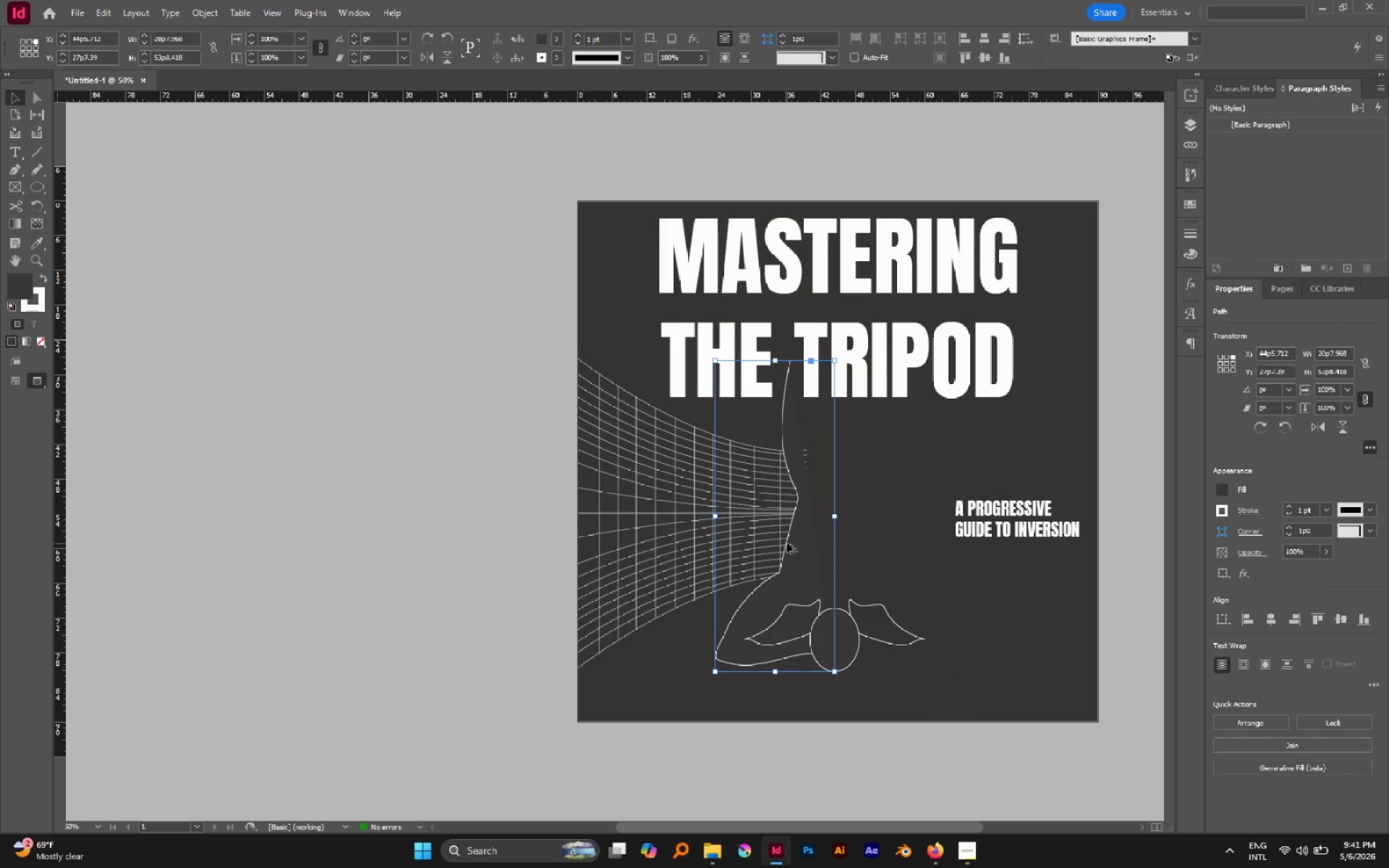 
left_click_drag(start_coordinate=[787, 543], to_coordinate=[903, 556])
 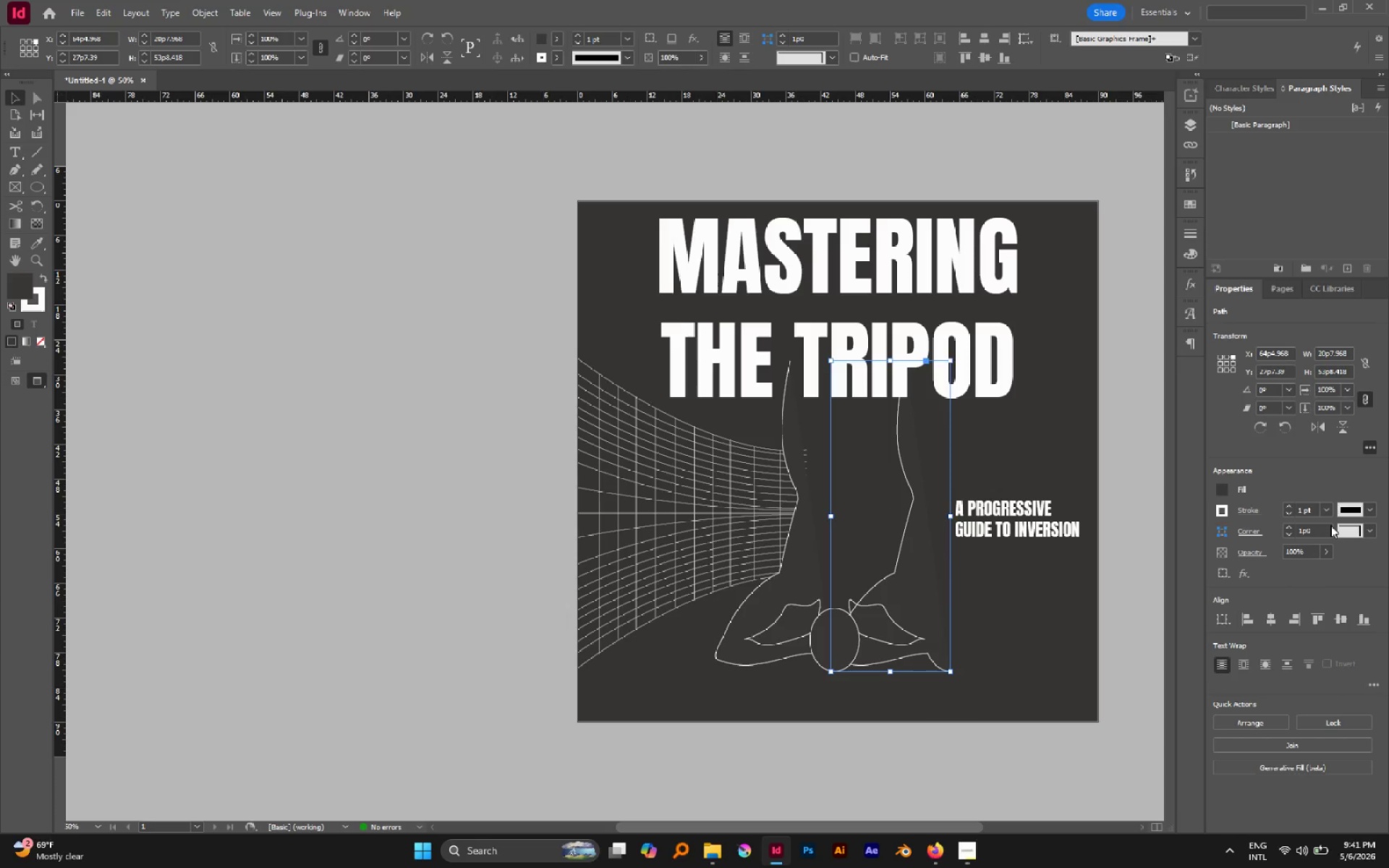 
hold_key(key=ShiftLeft, duration=0.5)
 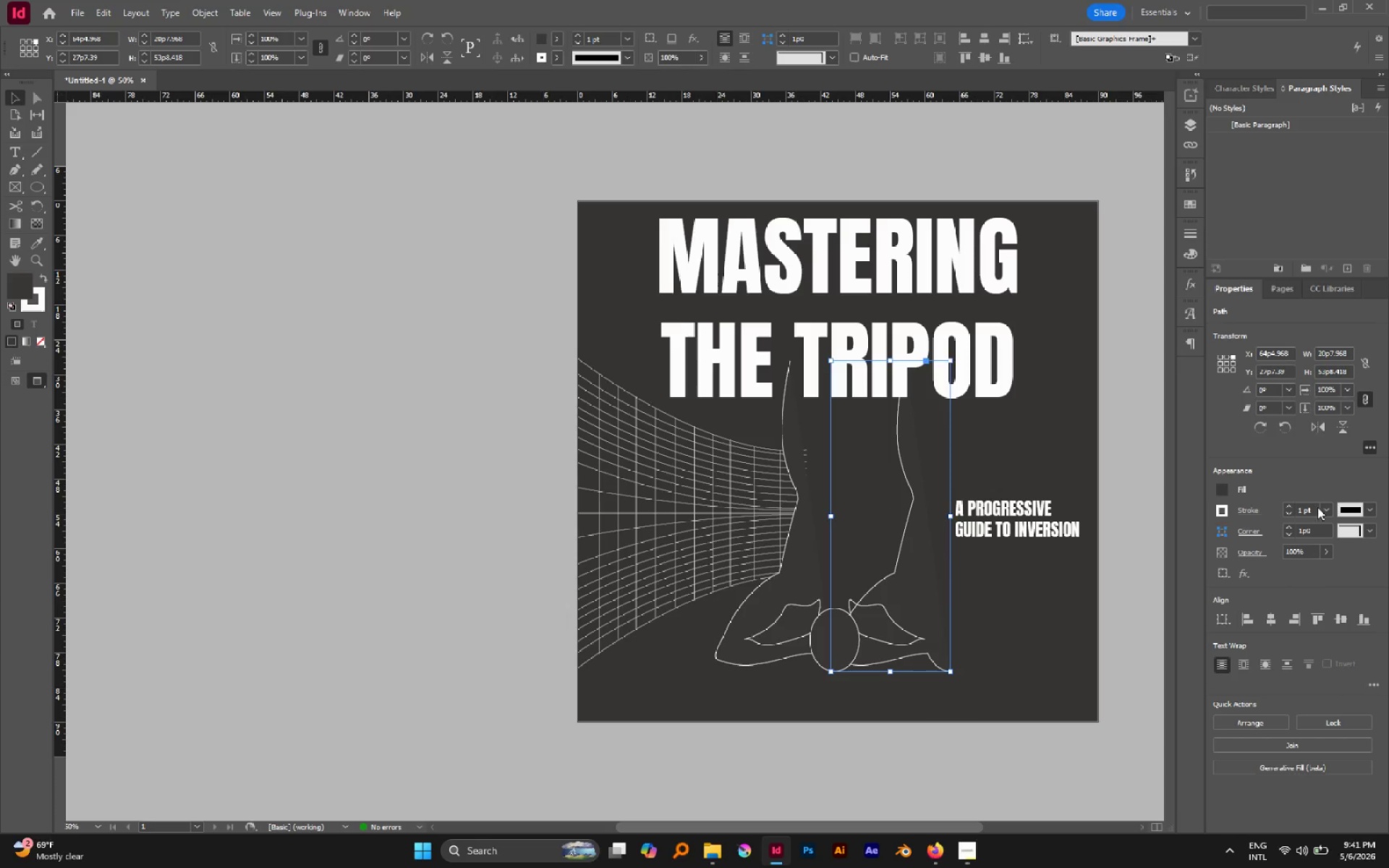 
left_click([1309, 429])
 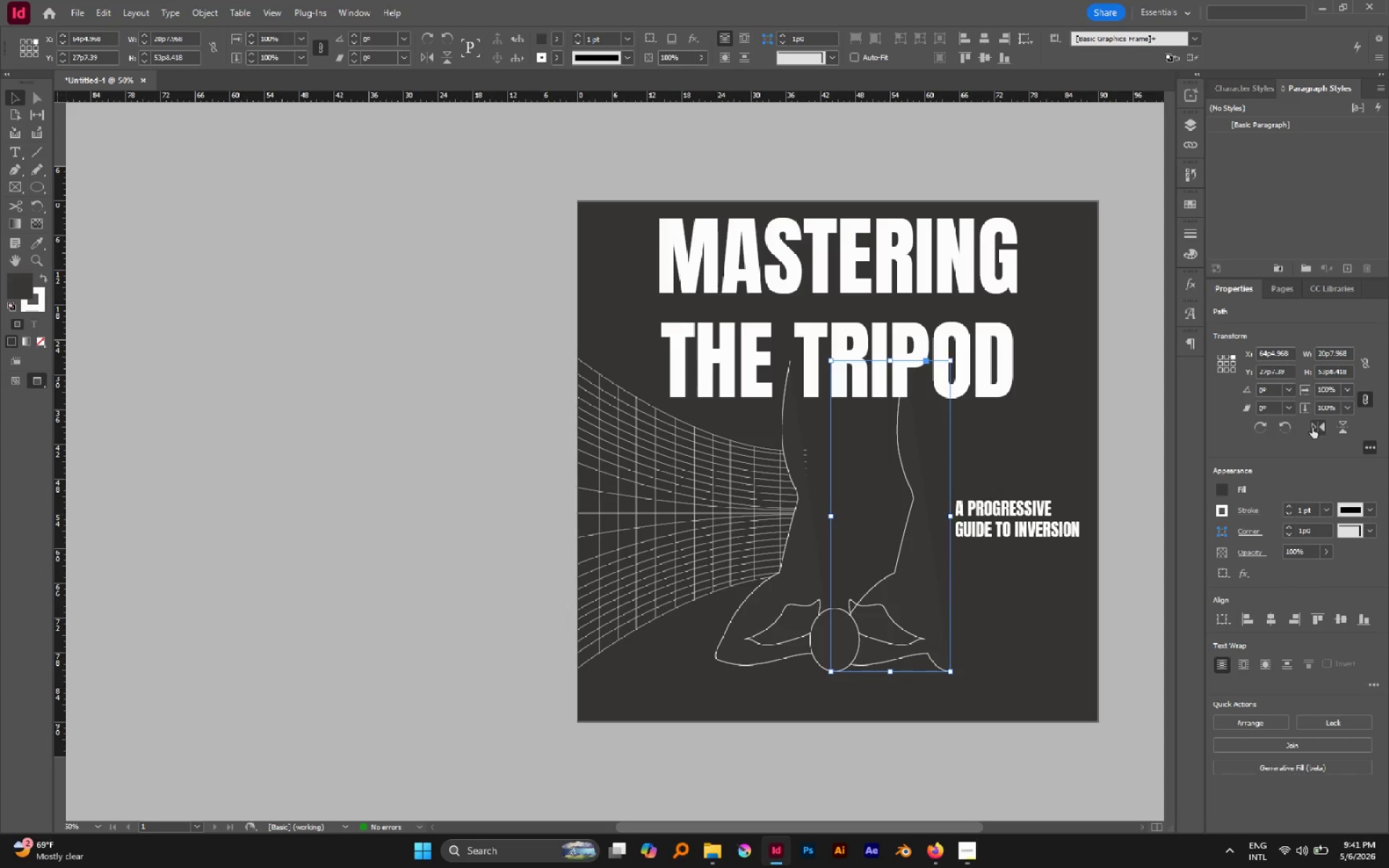 
left_click([1312, 427])
 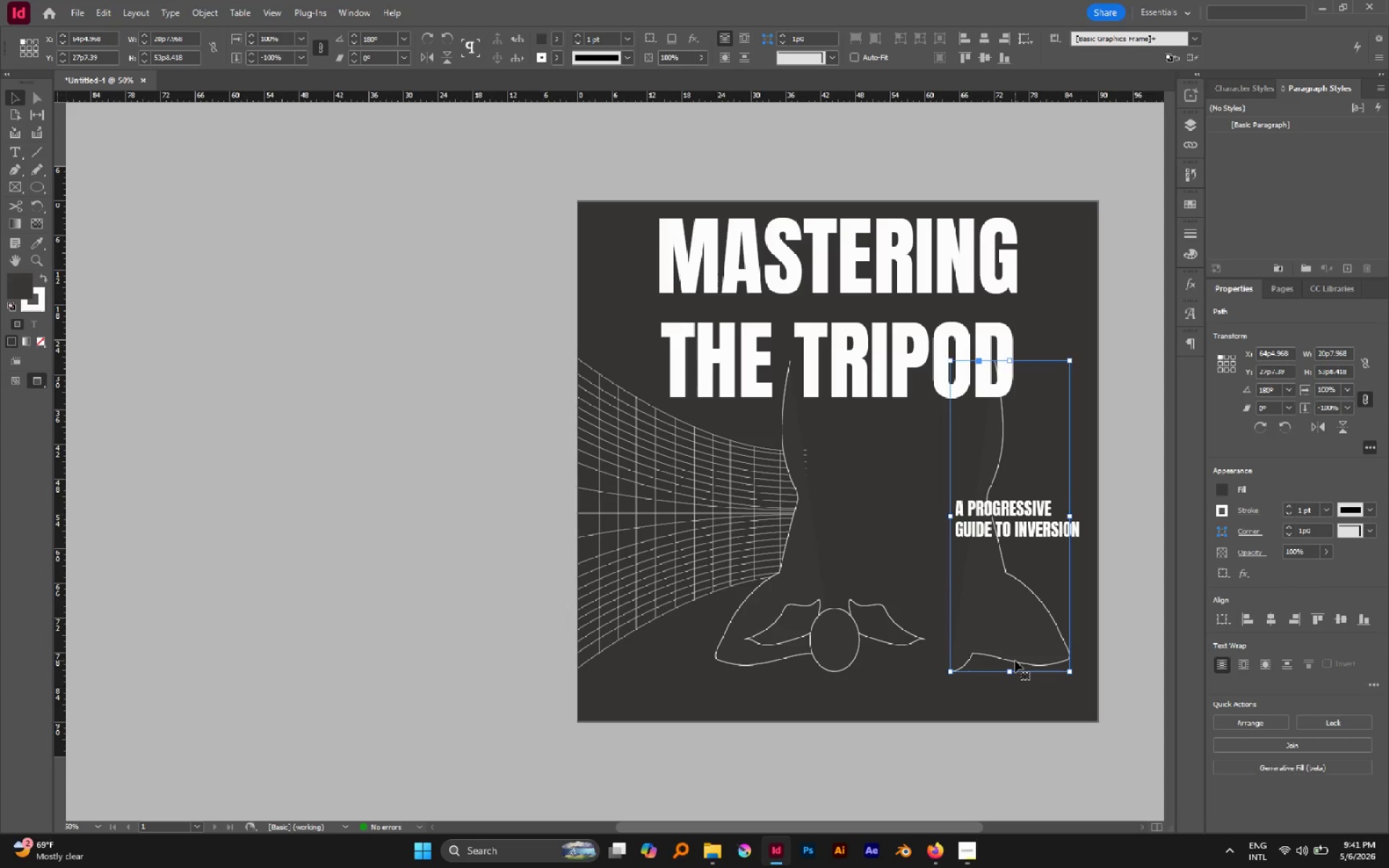 
left_click_drag(start_coordinate=[1015, 660], to_coordinate=[899, 665])
 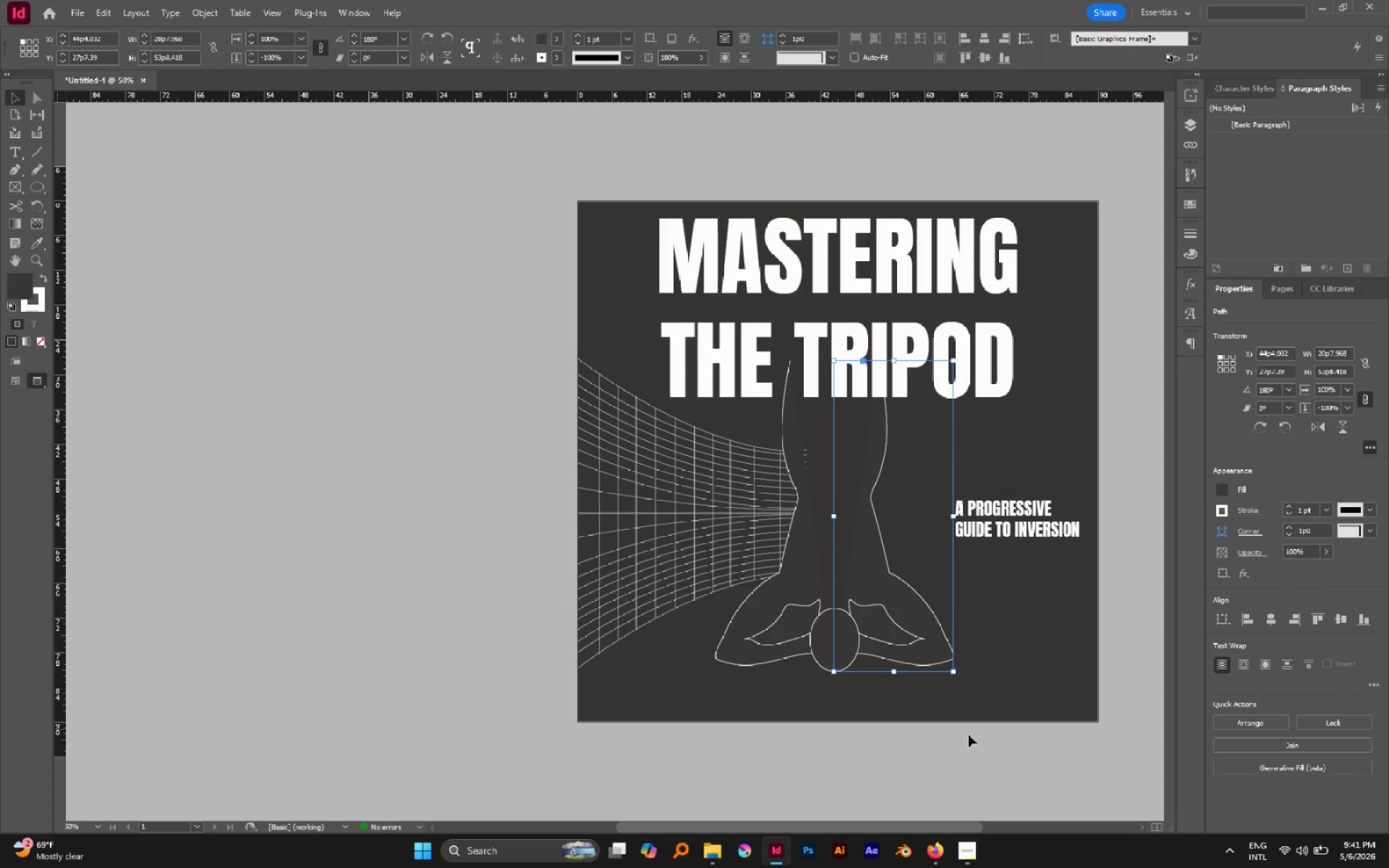 
hold_key(key=ShiftLeft, duration=1.75)
 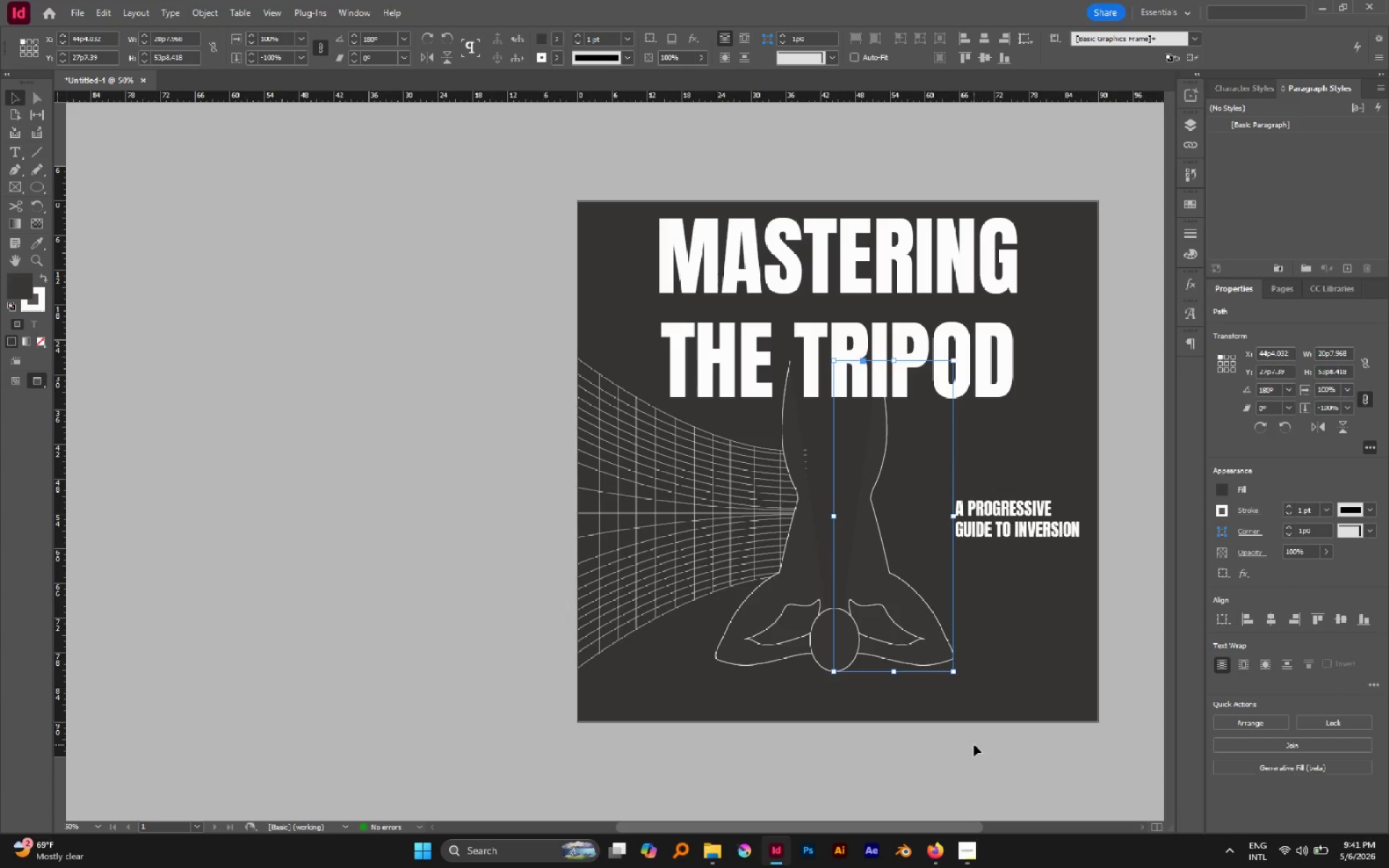 
left_click([974, 744])
 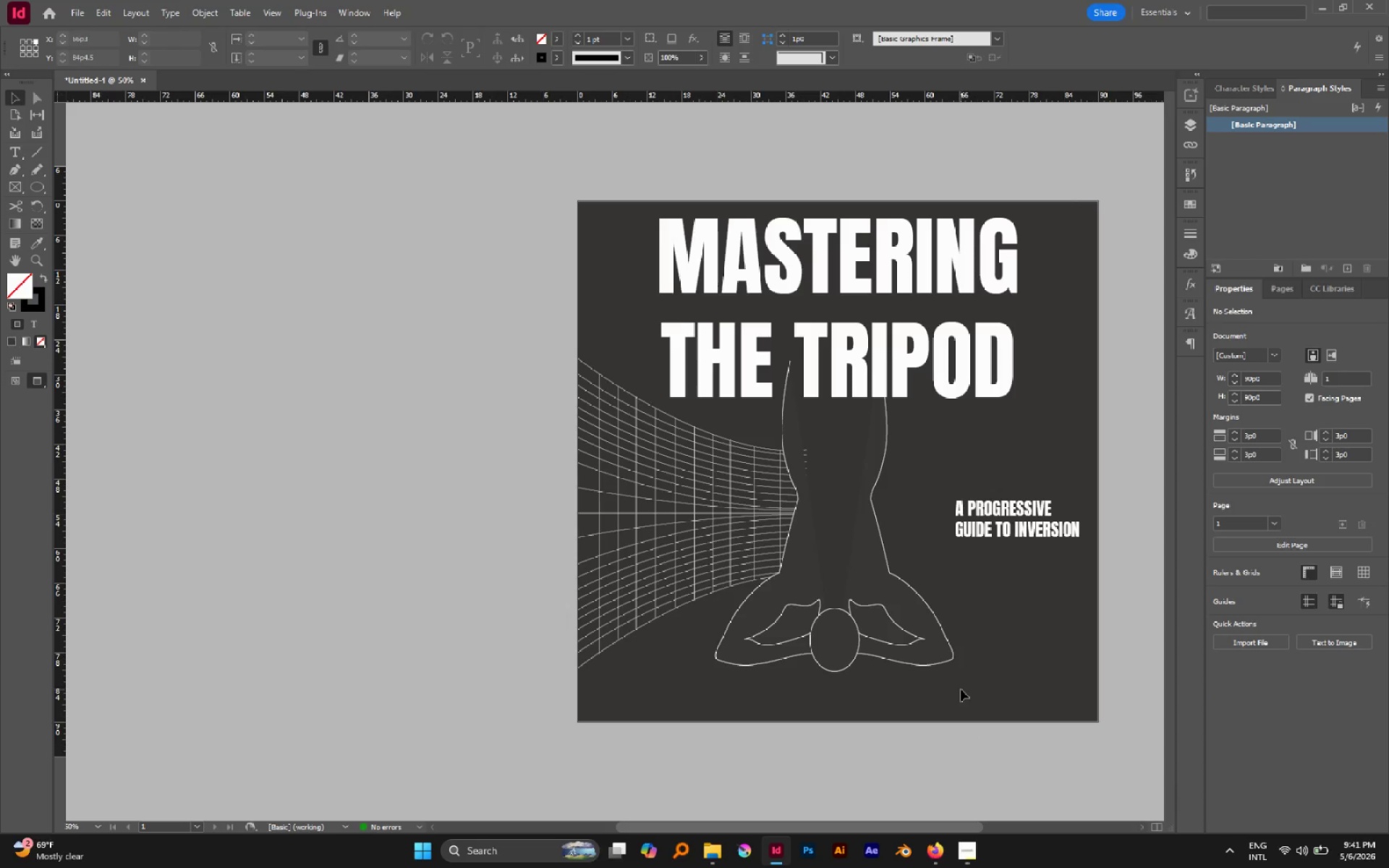 
hold_key(key=AltLeft, duration=0.45)
scroll: coordinate [961, 688], scroll_direction: down, amount: 1.0
 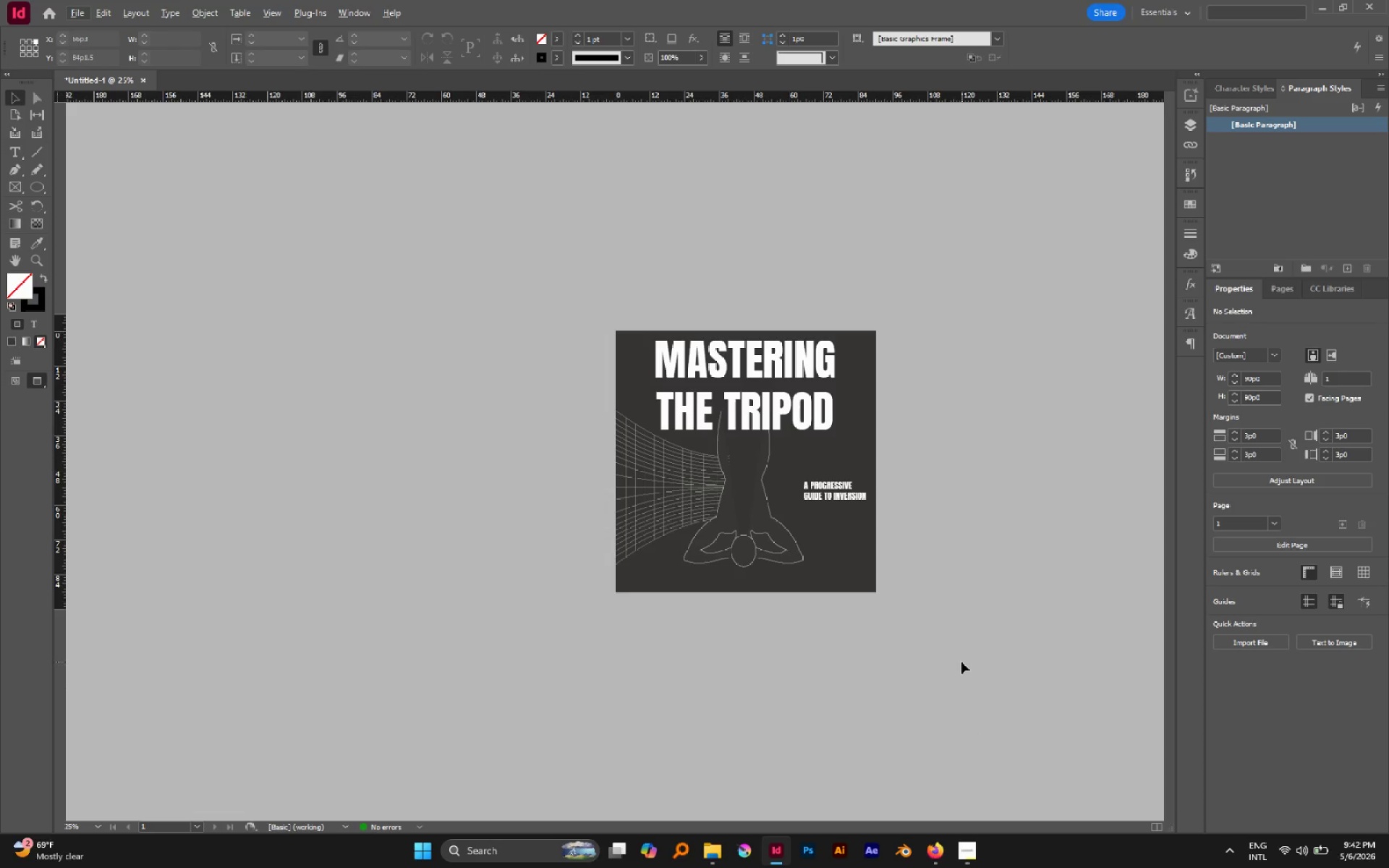 
hold_key(key=AltLeft, duration=0.66)
scroll: coordinate [698, 582], scroll_direction: up, amount: 2.0
 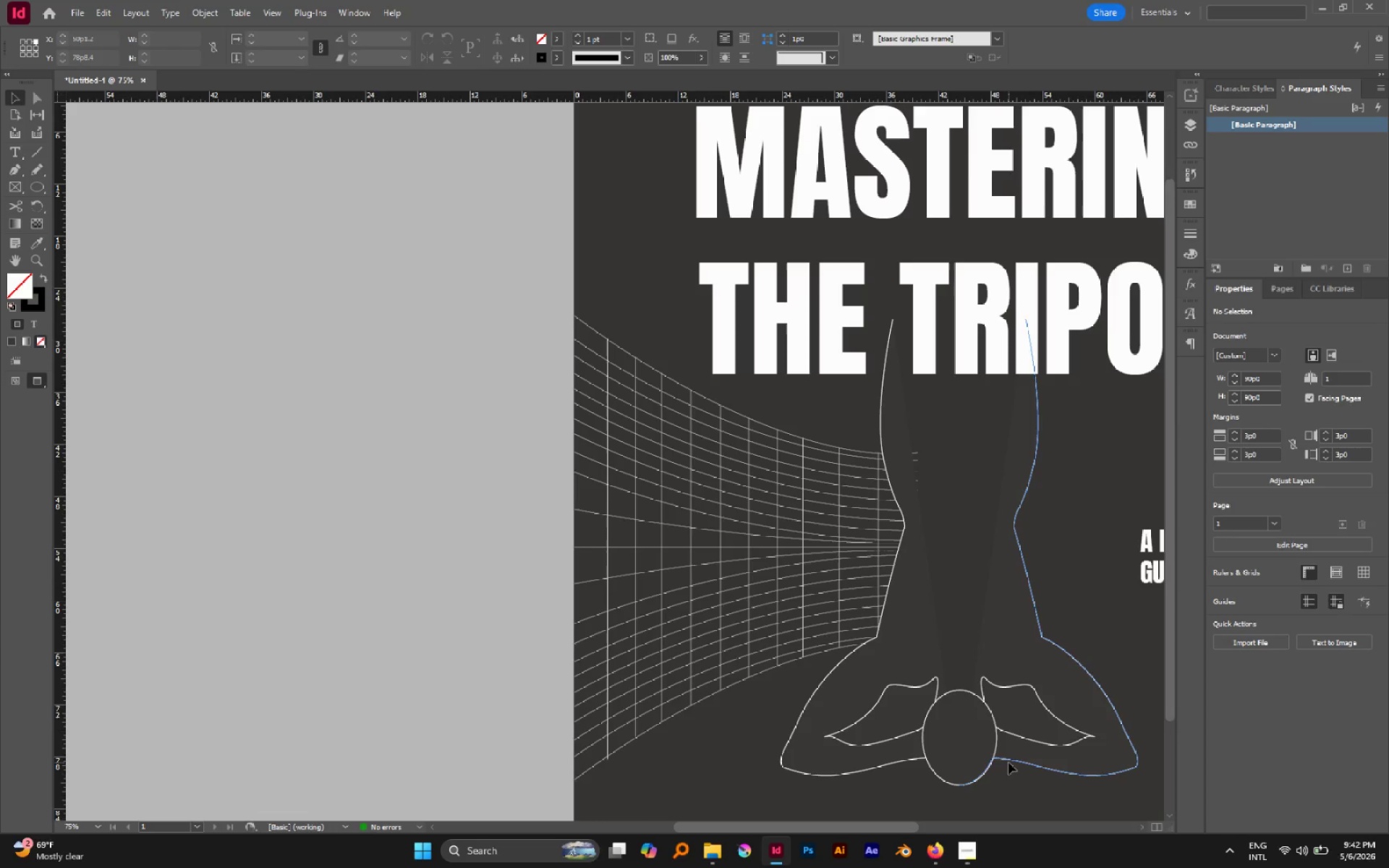 
left_click([958, 745])
 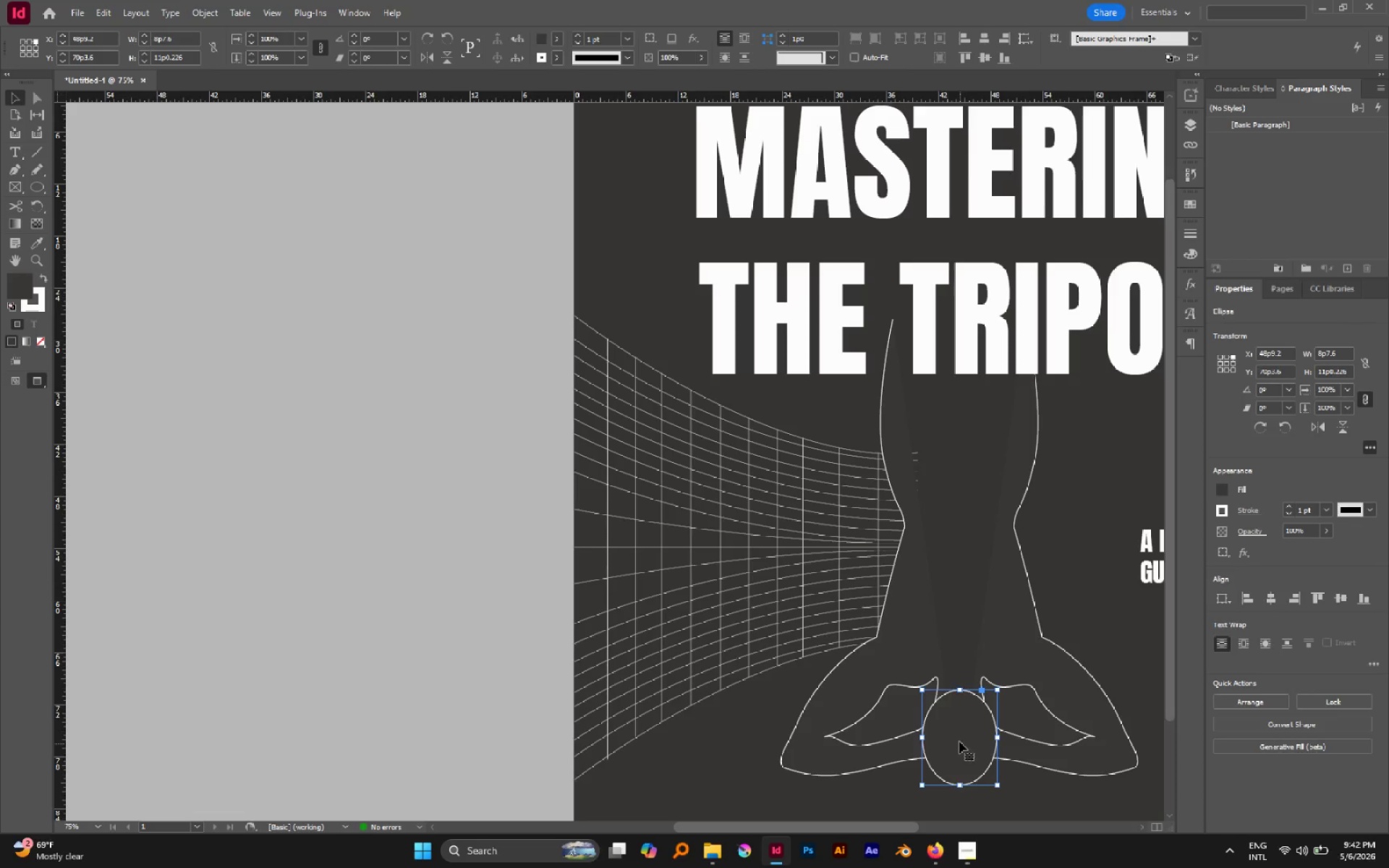 
key(Shift+ArrowUp)
 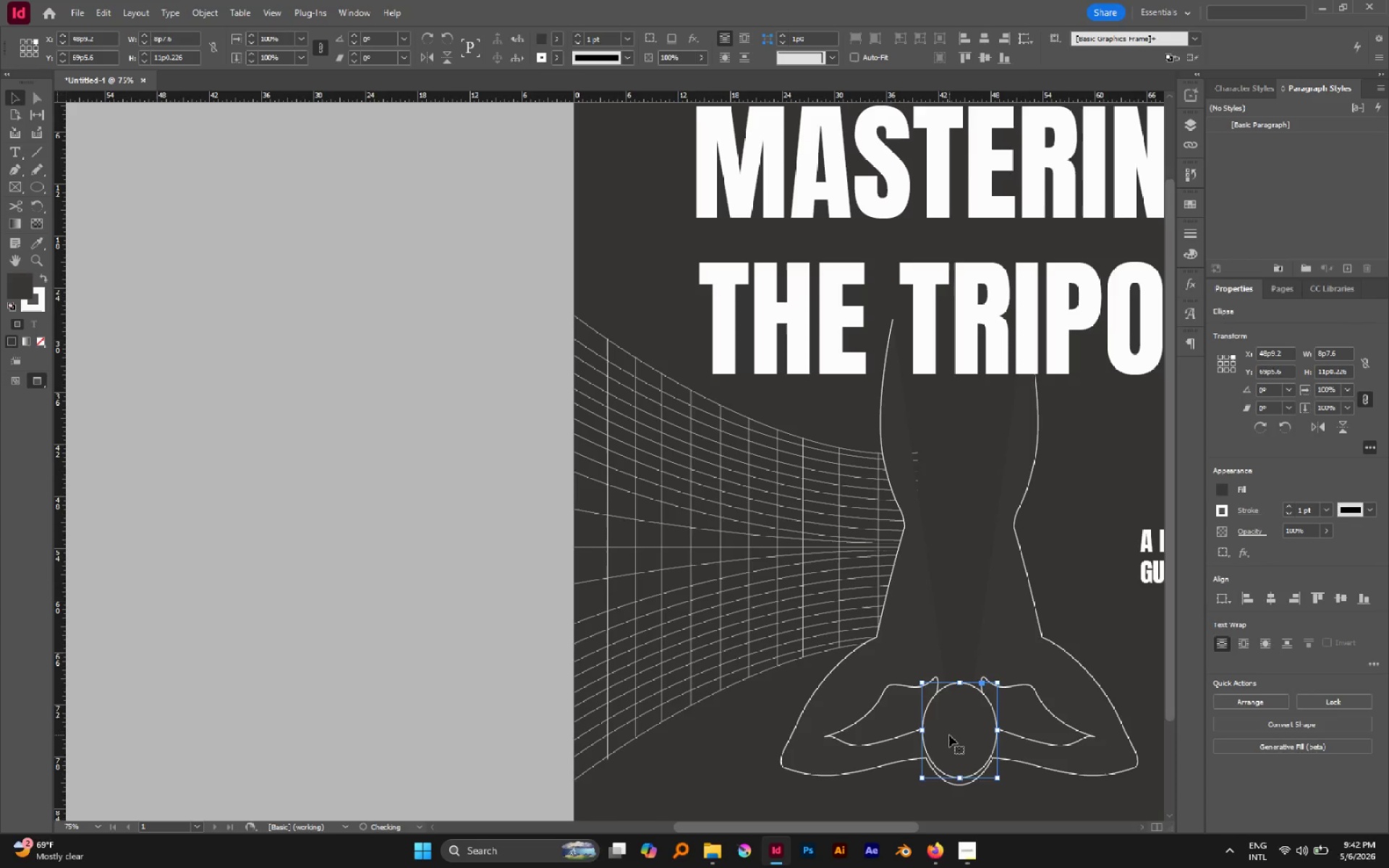 
key(Shift+ArrowUp)
 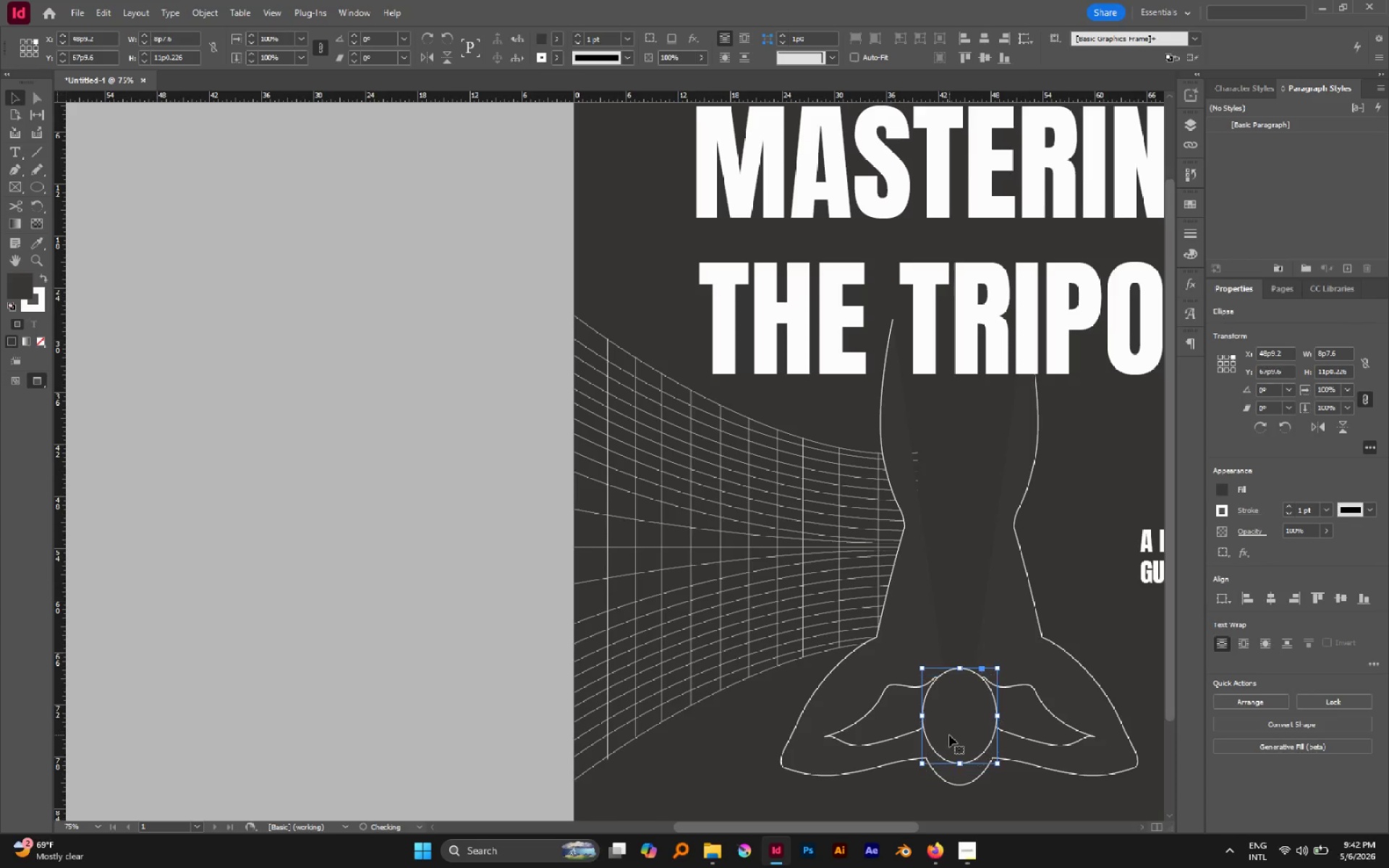 
key(Shift+ArrowUp)
 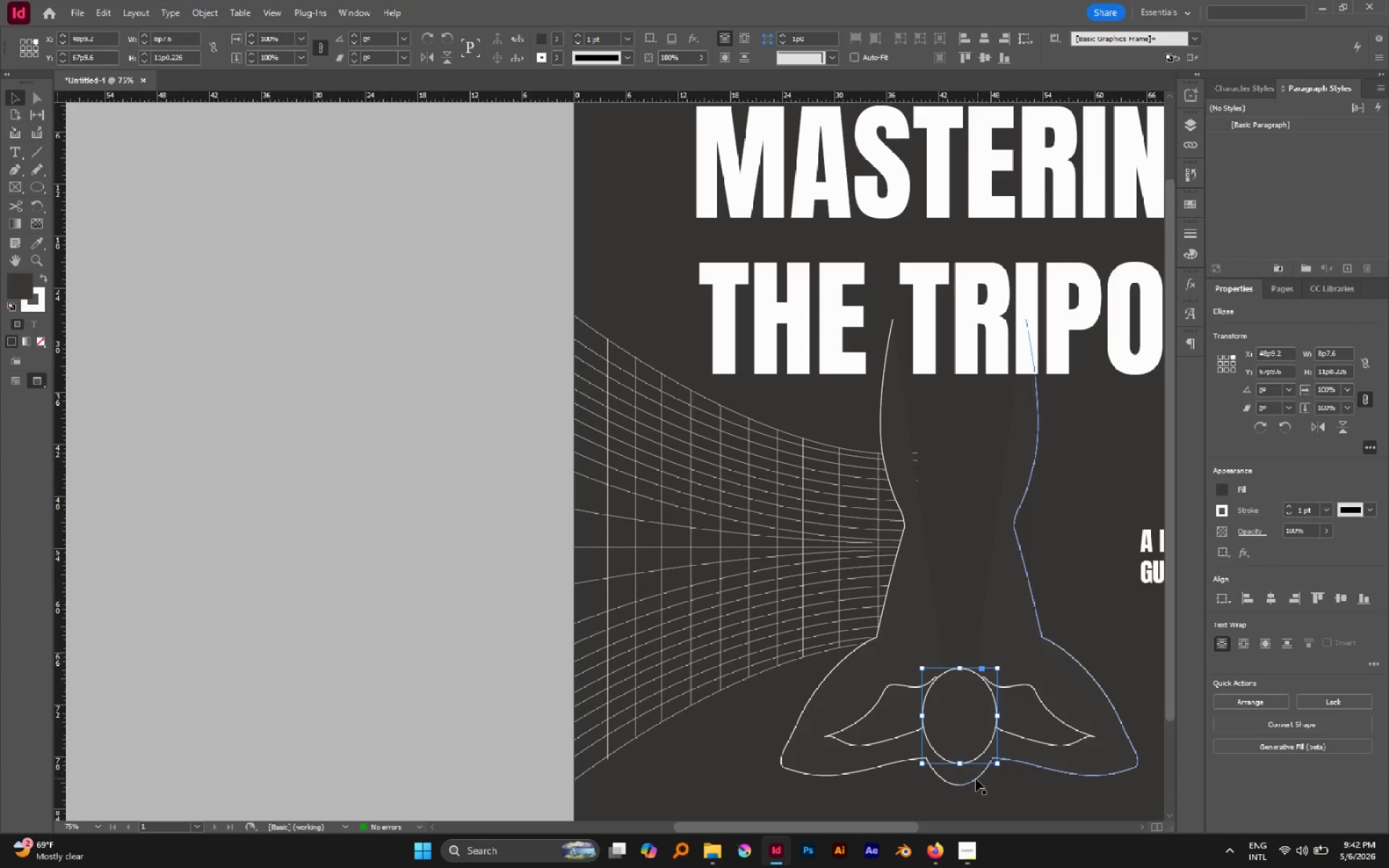 
left_click([973, 781])
 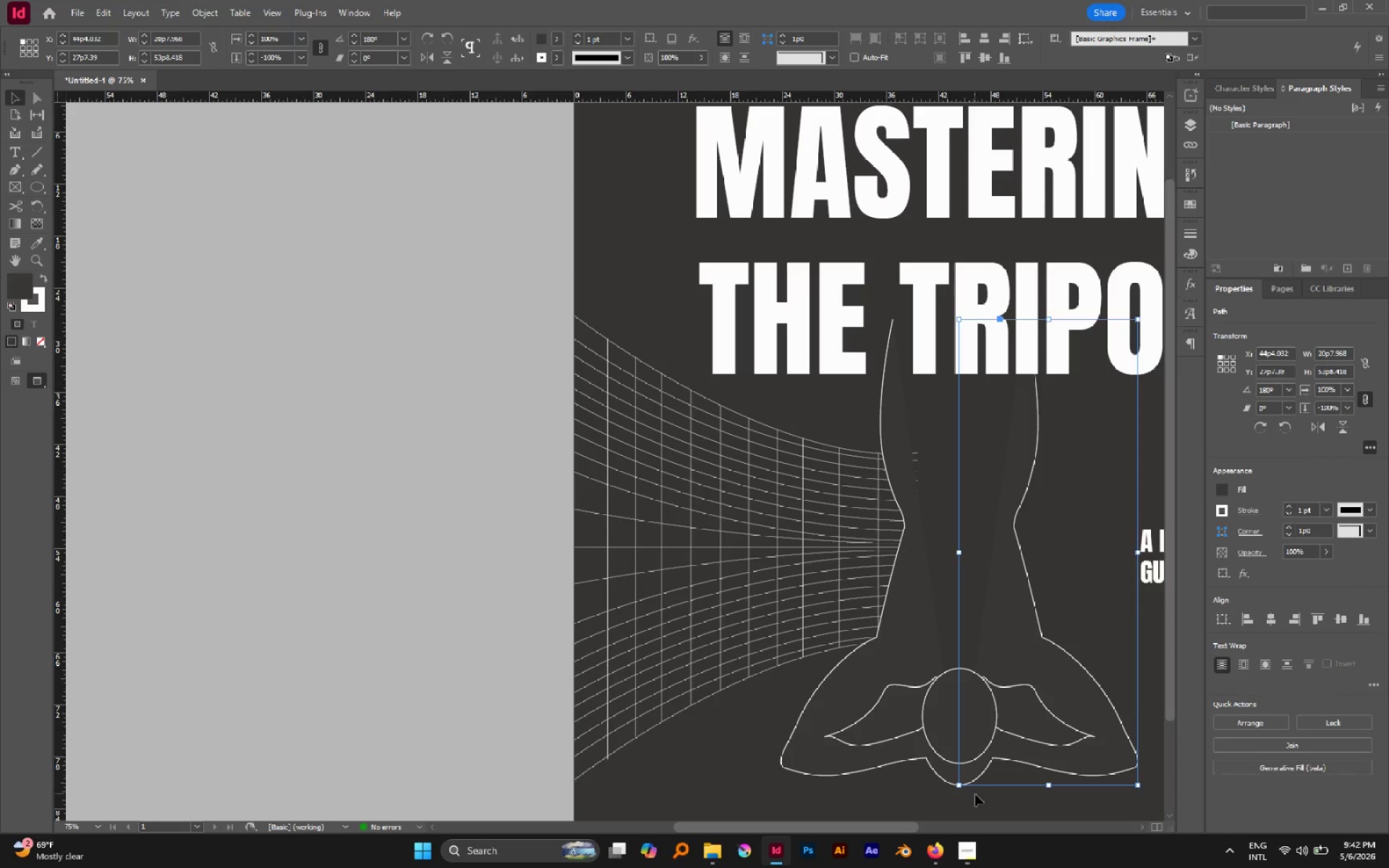 
left_click([975, 803])
 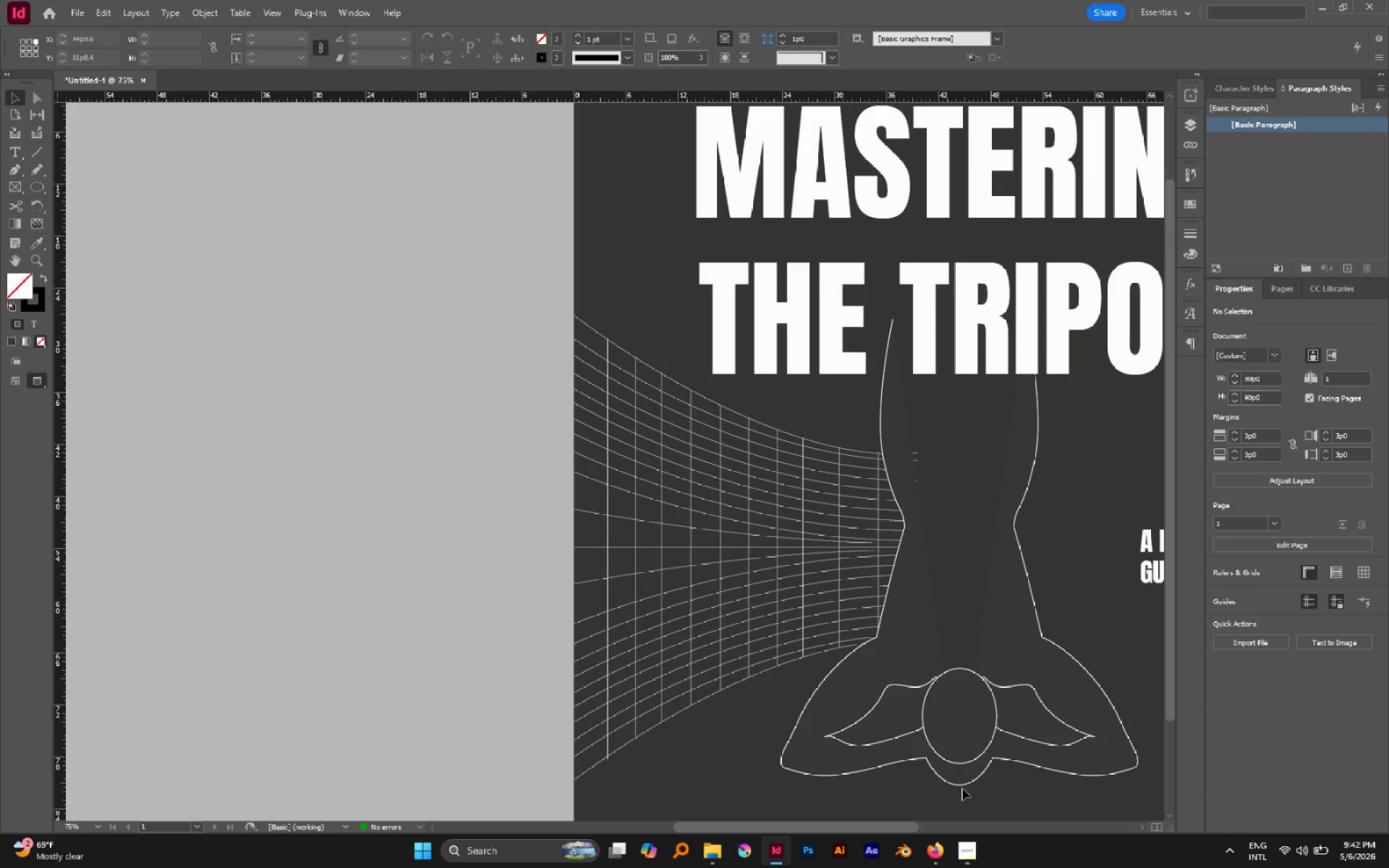 
key(A)
 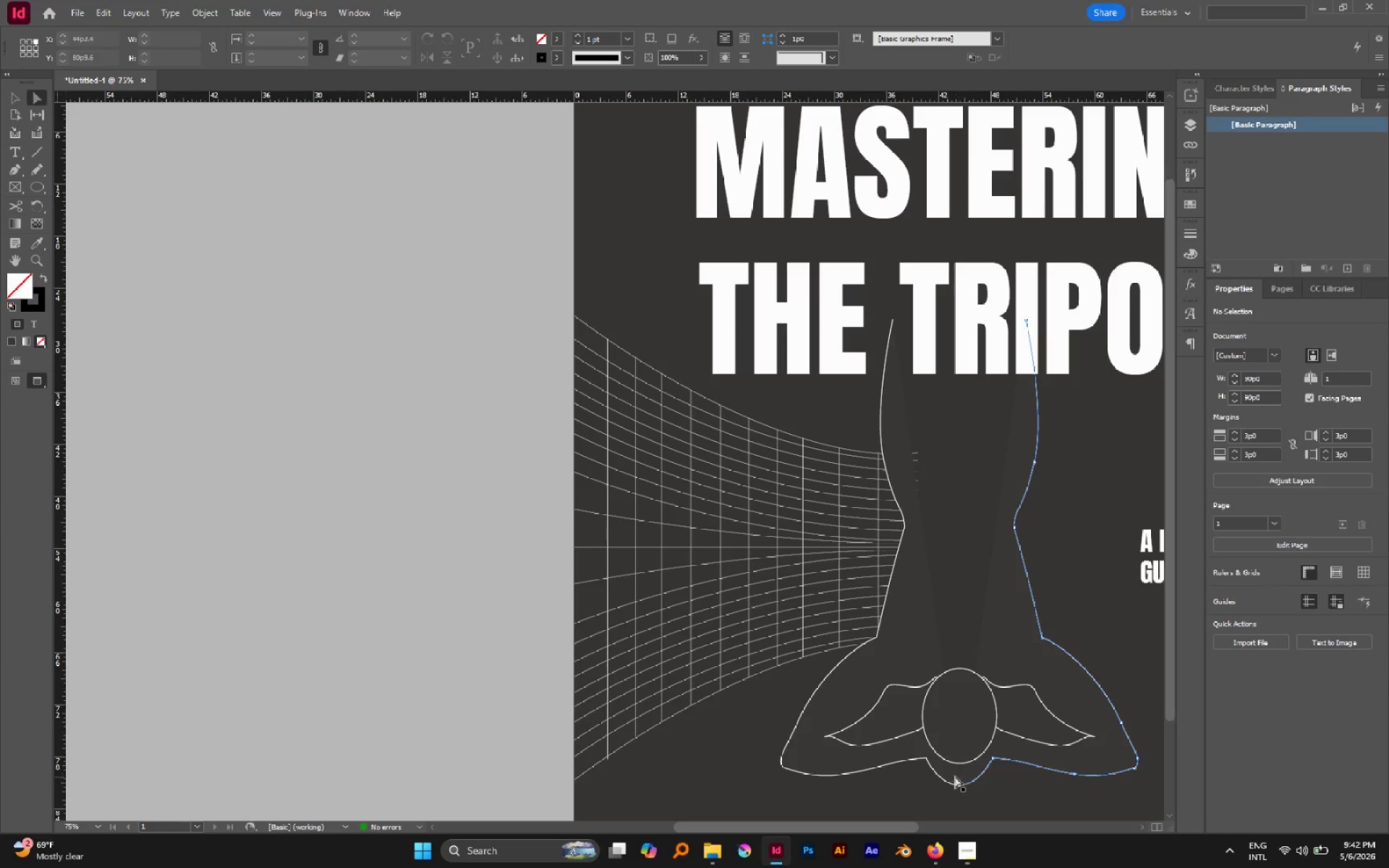 
left_click_drag(start_coordinate=[954, 775], to_coordinate=[975, 793])
 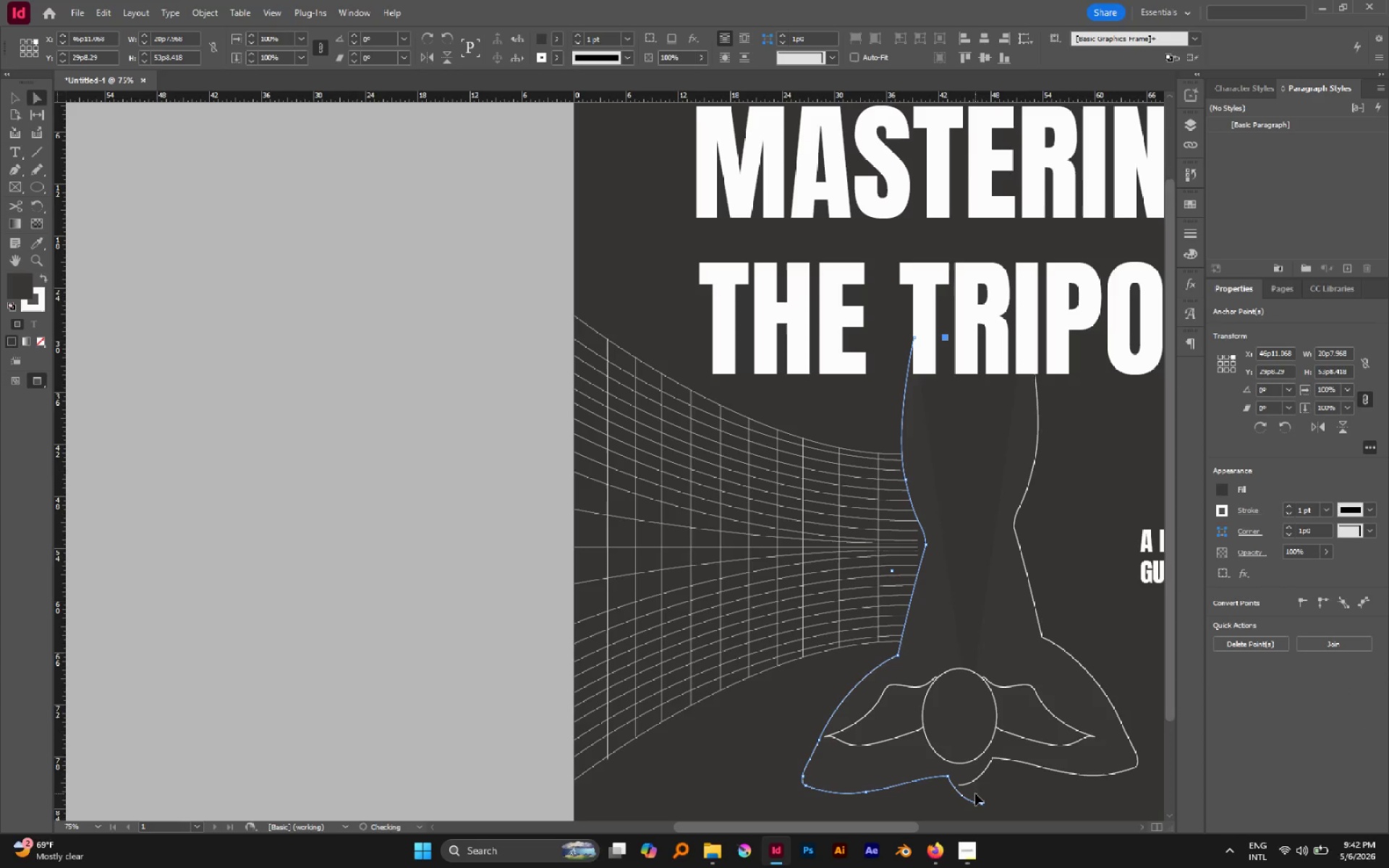 
key(Control+Z)
 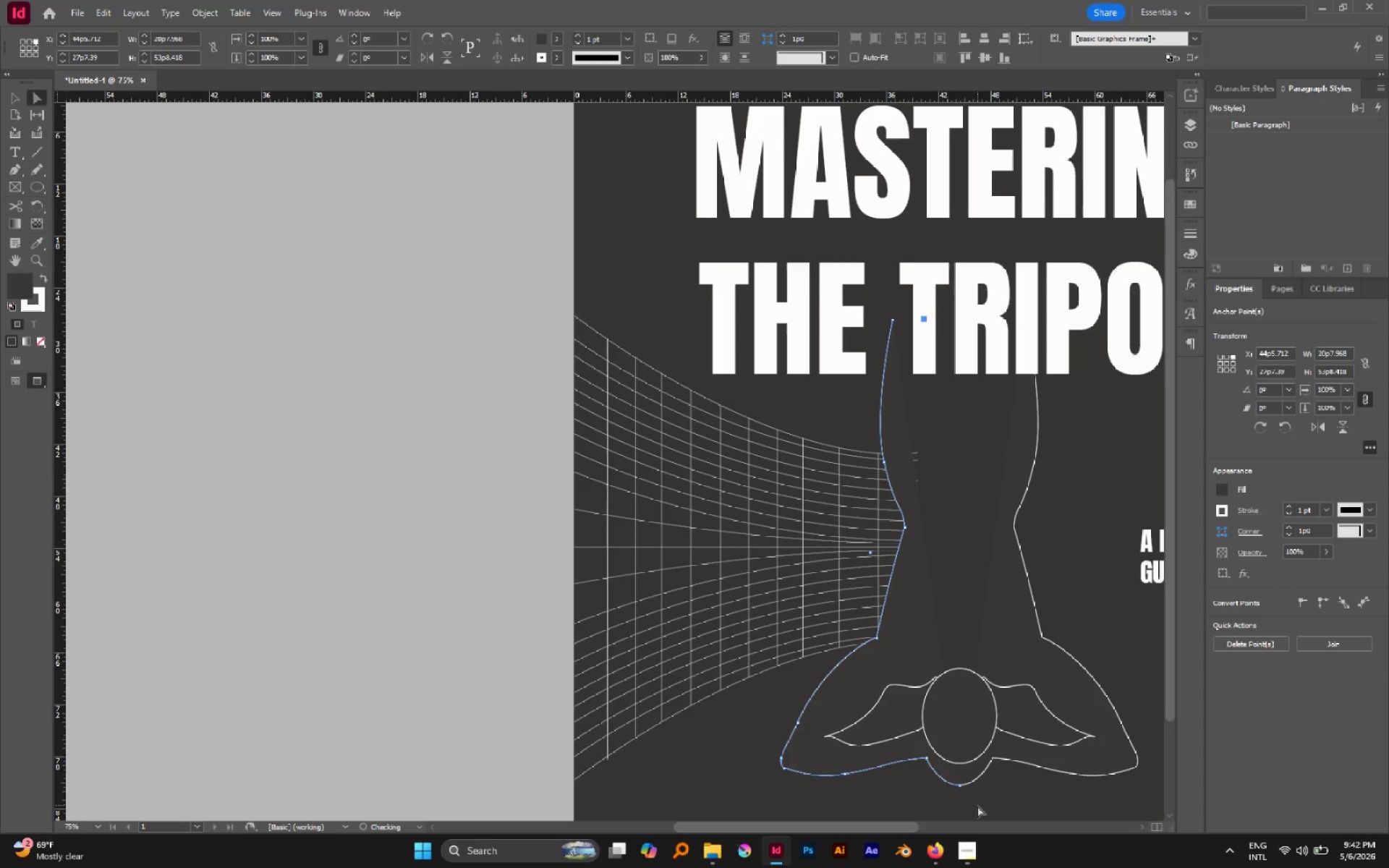 
left_click_drag(start_coordinate=[977, 806], to_coordinate=[951, 778])
 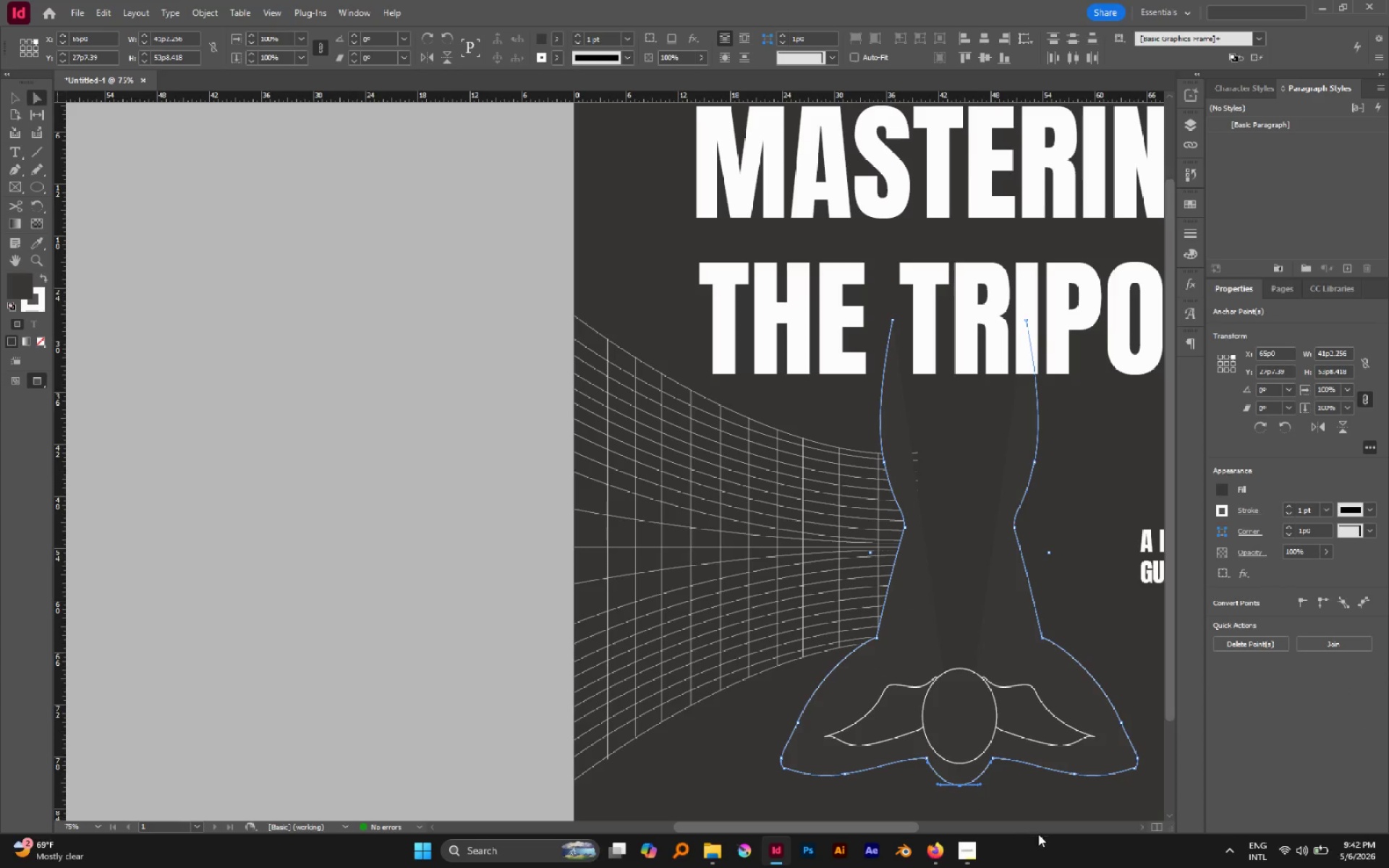 
key(Delete)
 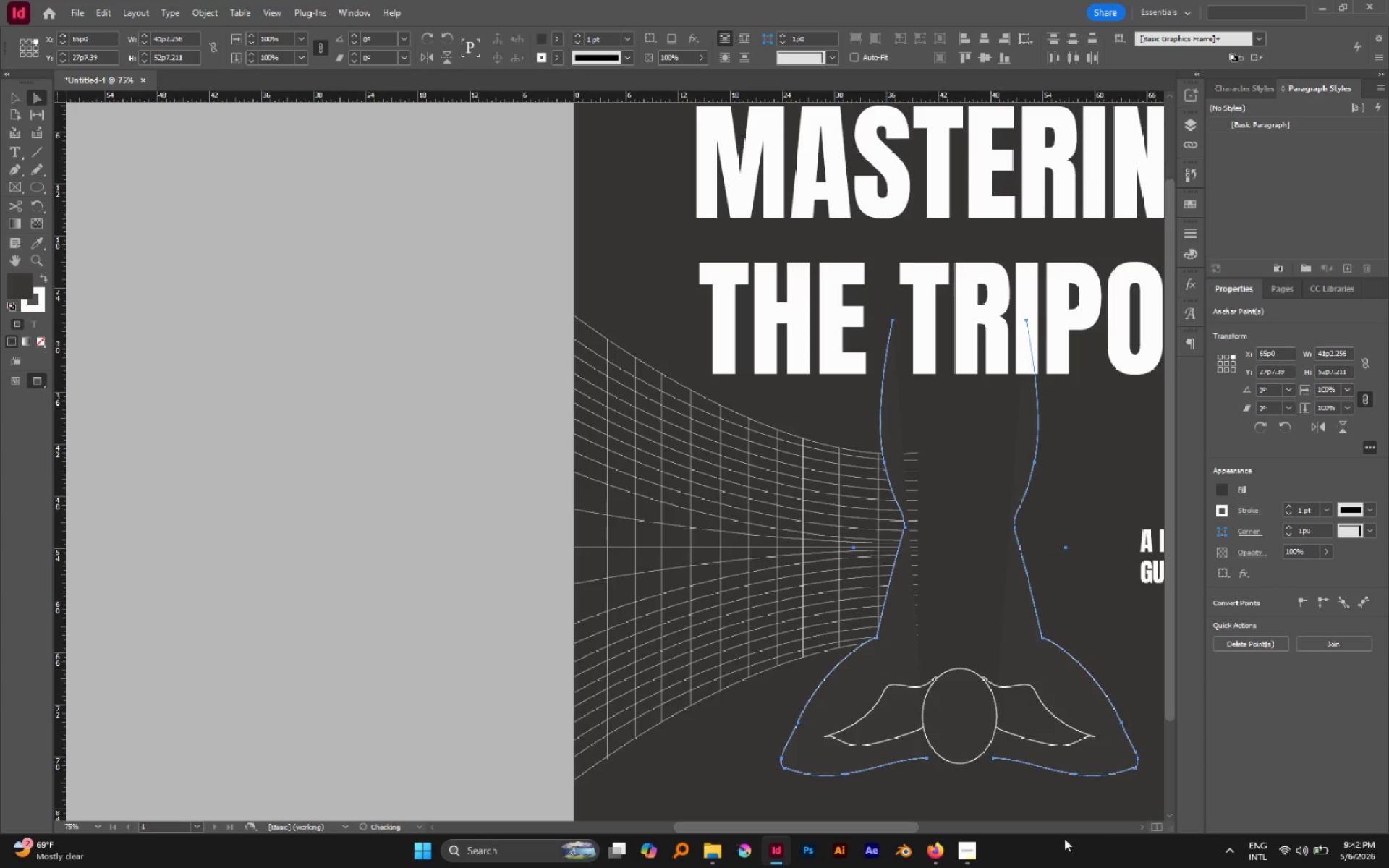 
left_click([1035, 819])
 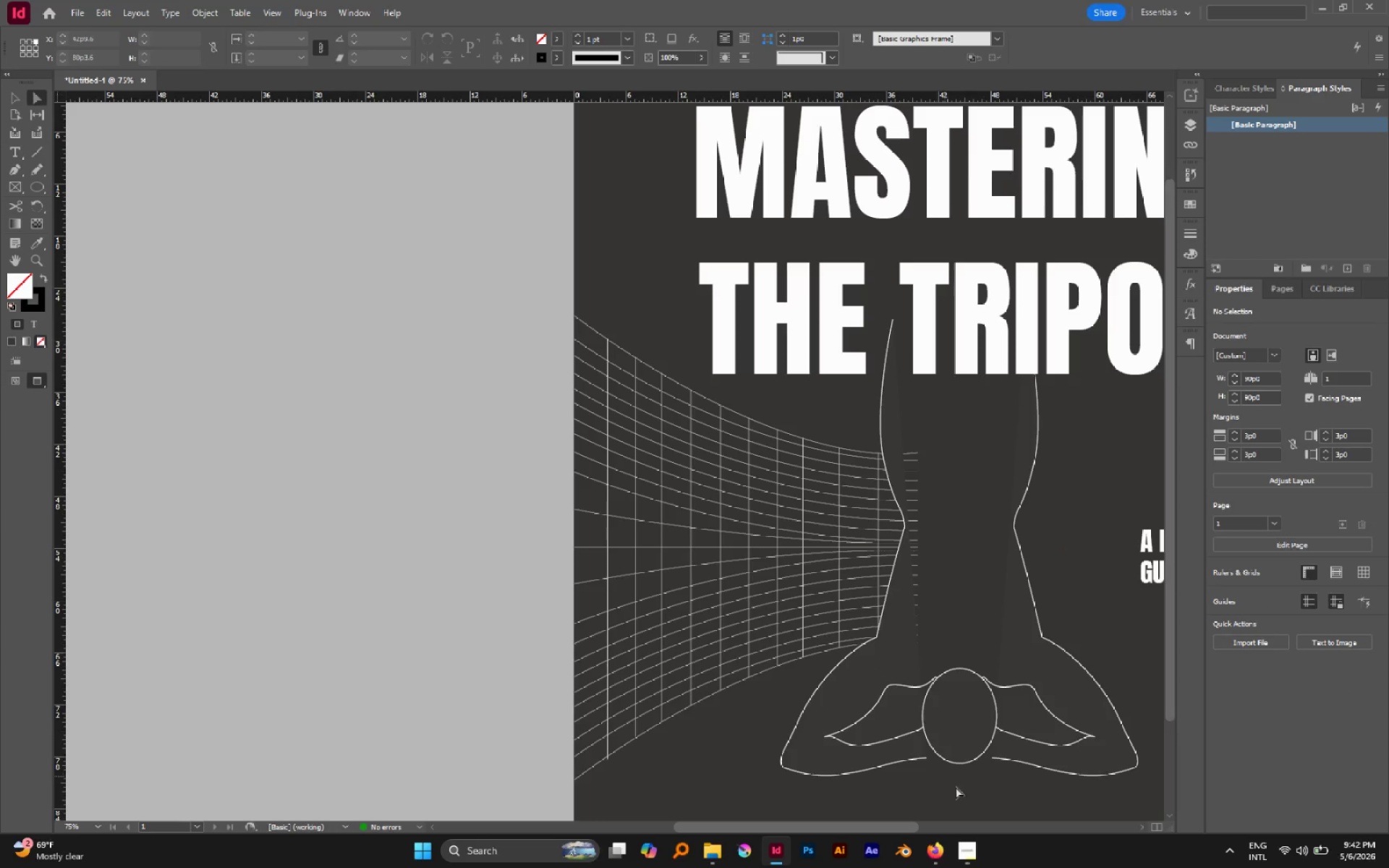 
key(P)
 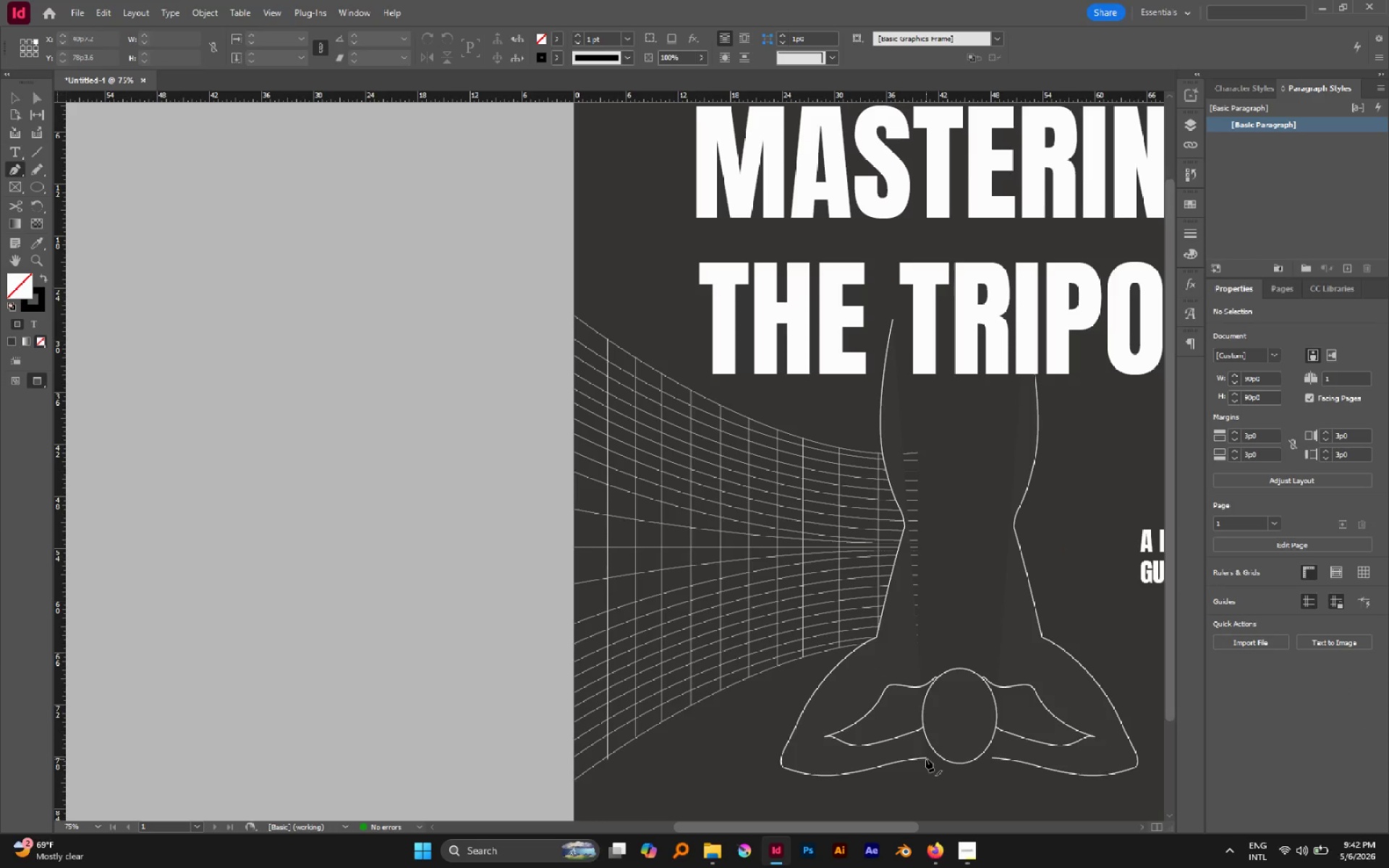 
left_click([926, 759])
 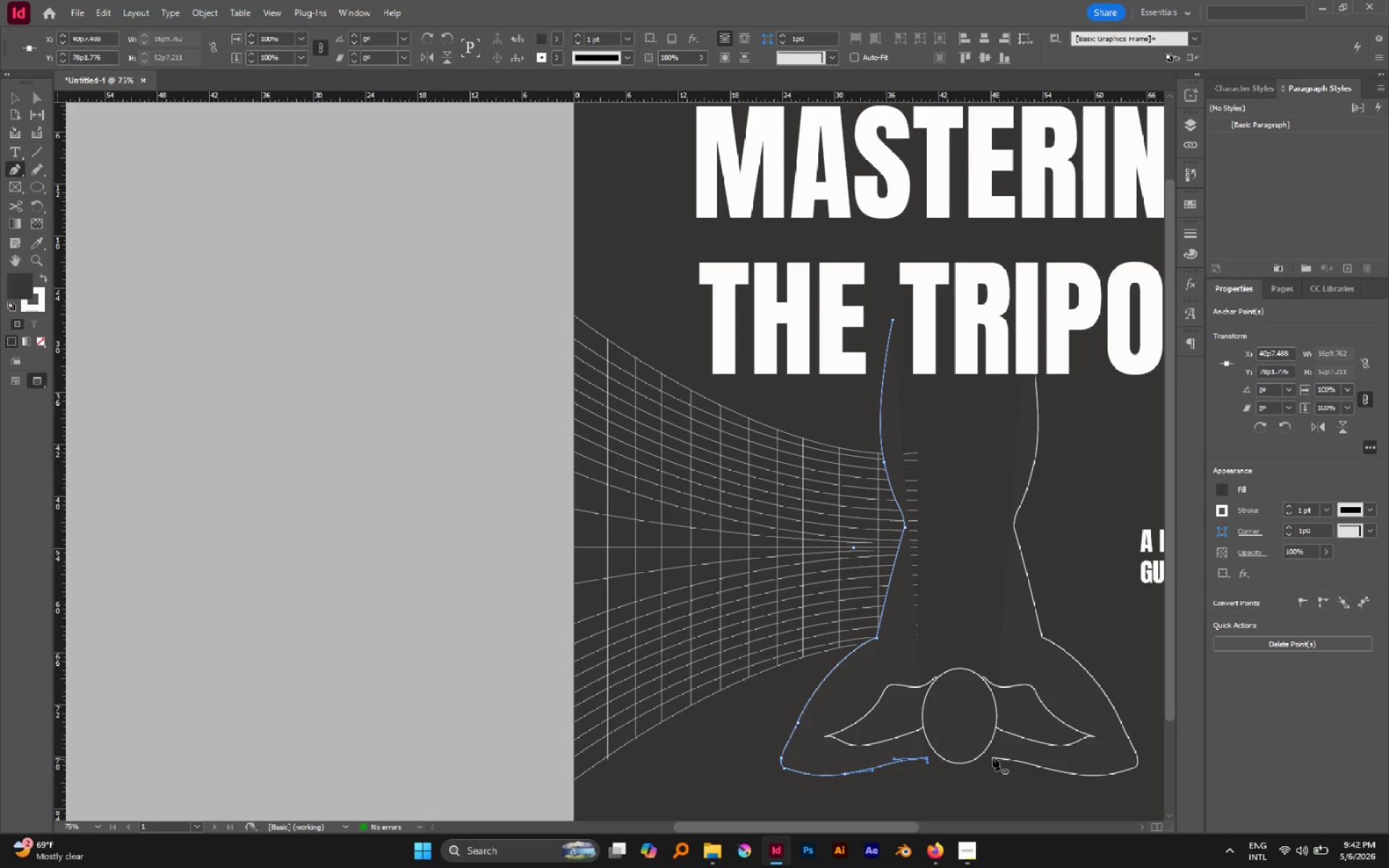 
left_click([993, 757])
 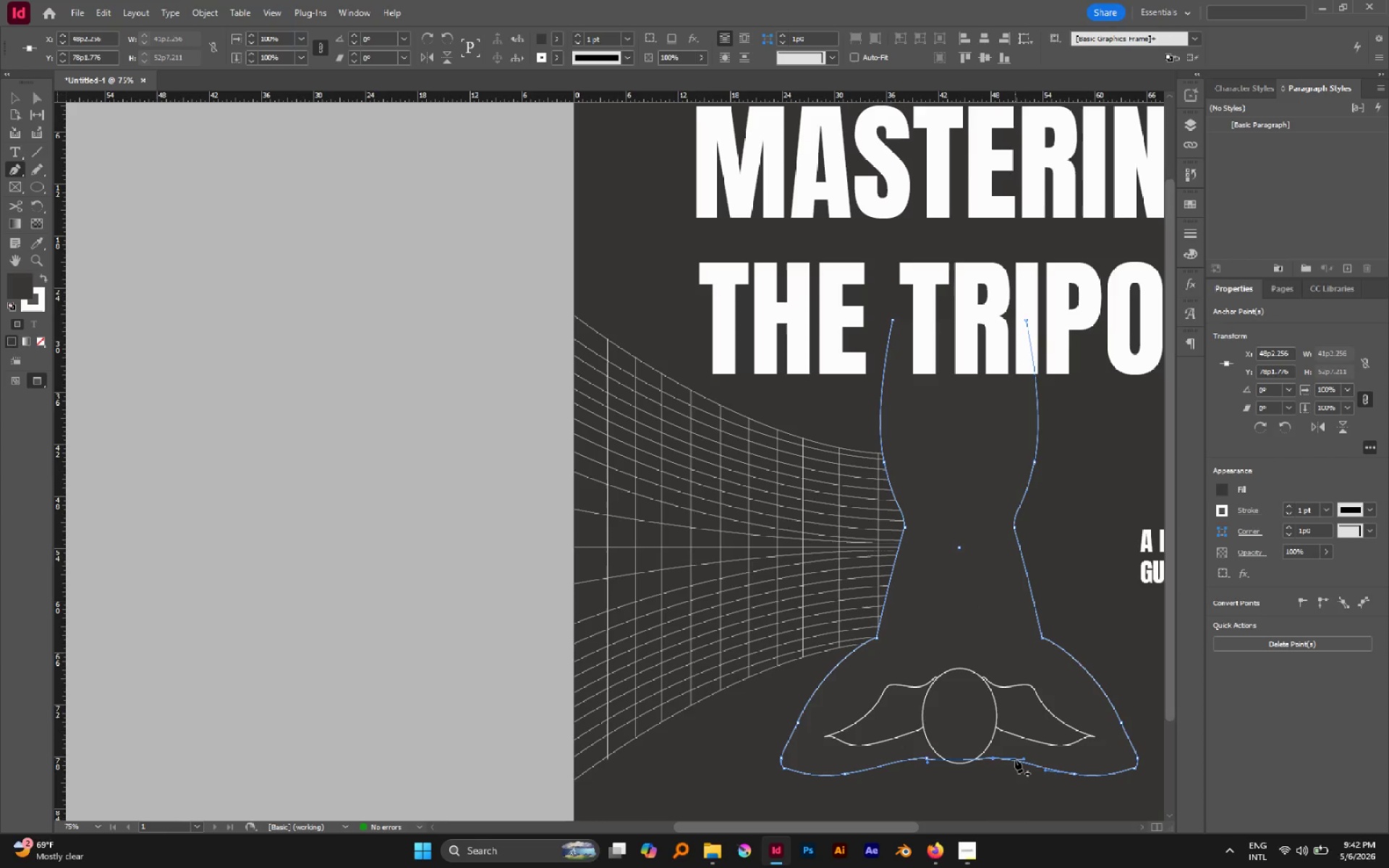 
type(bv)
 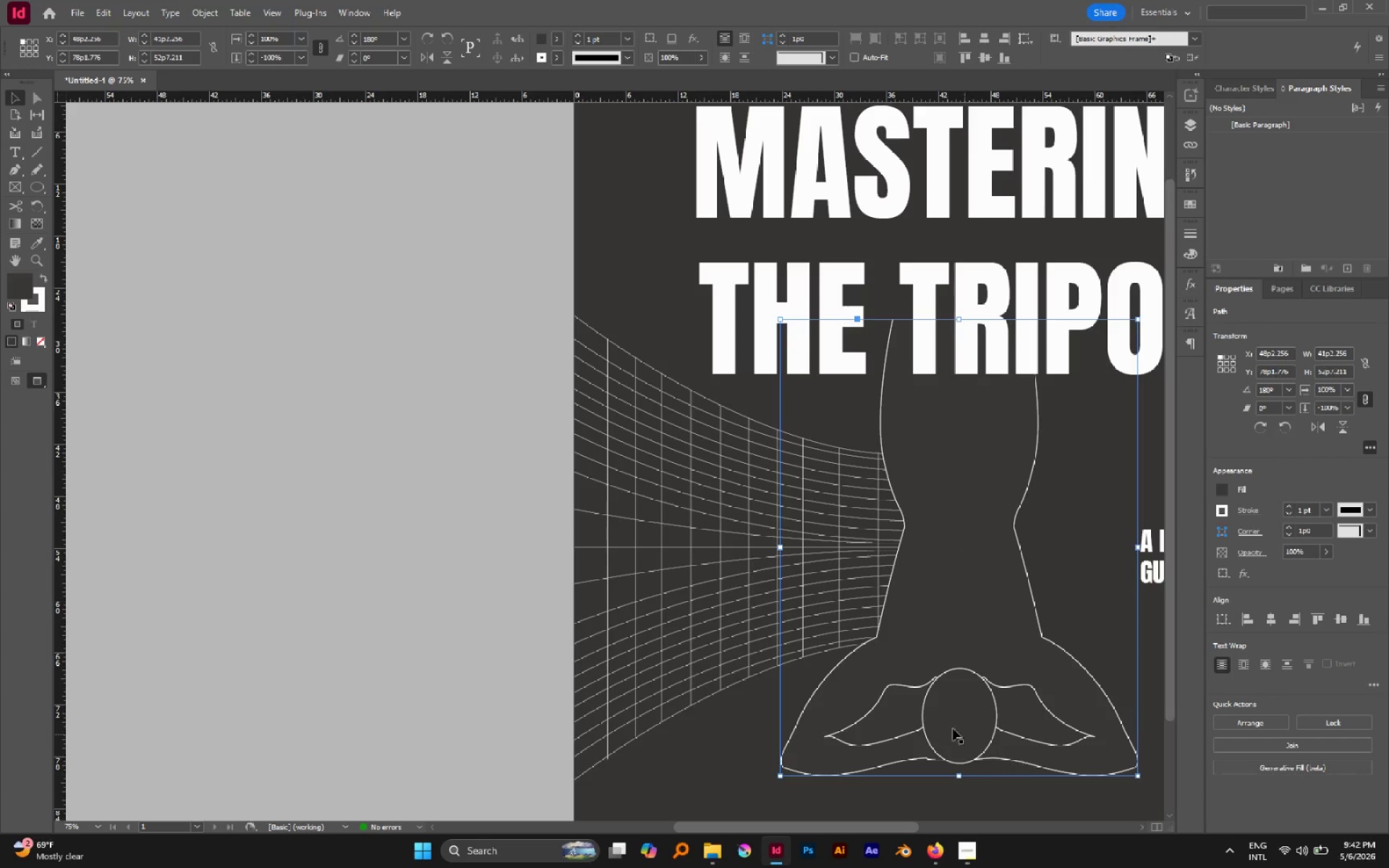 
left_click([942, 719])
 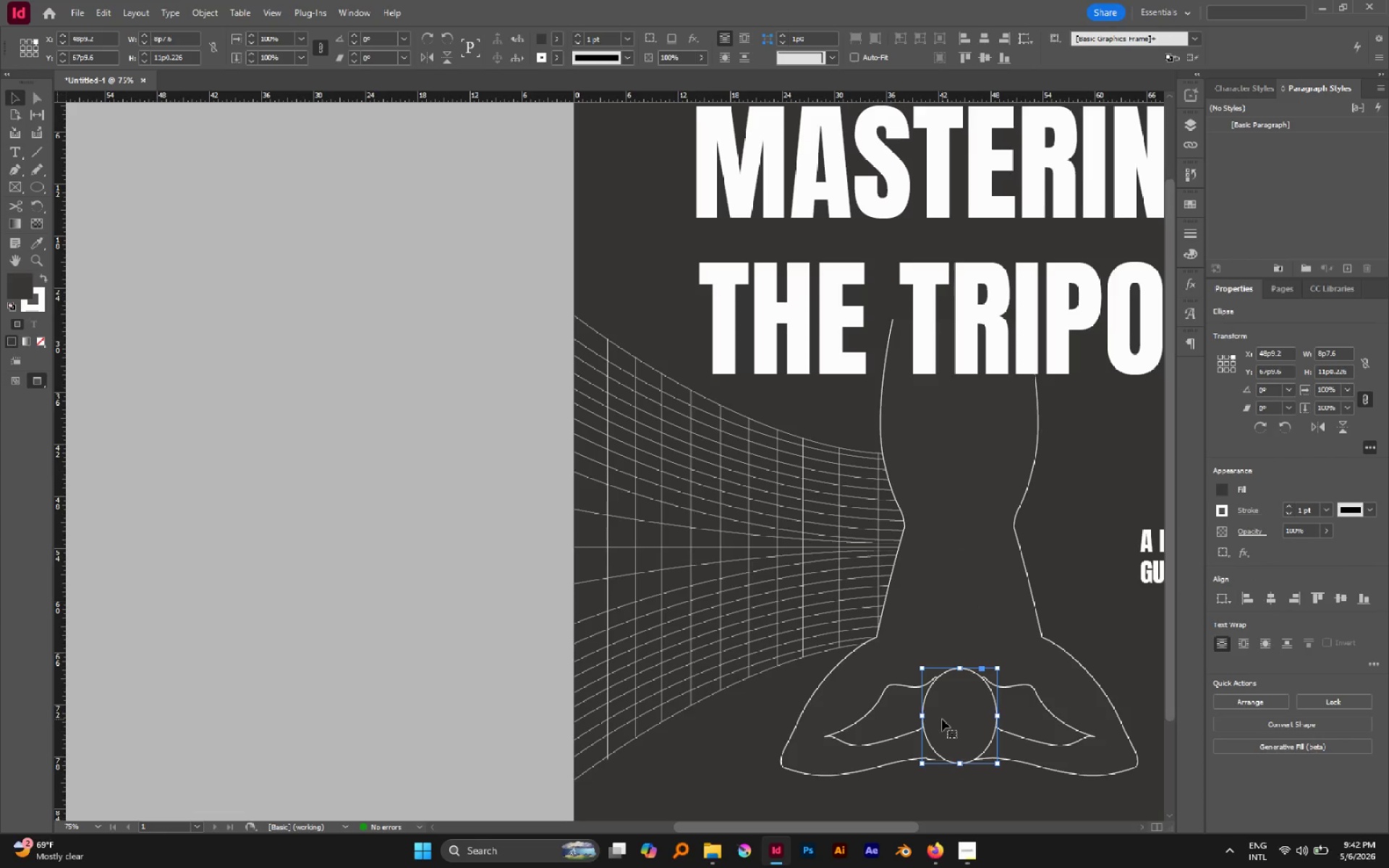 
key(Shift+ArrowDown)
 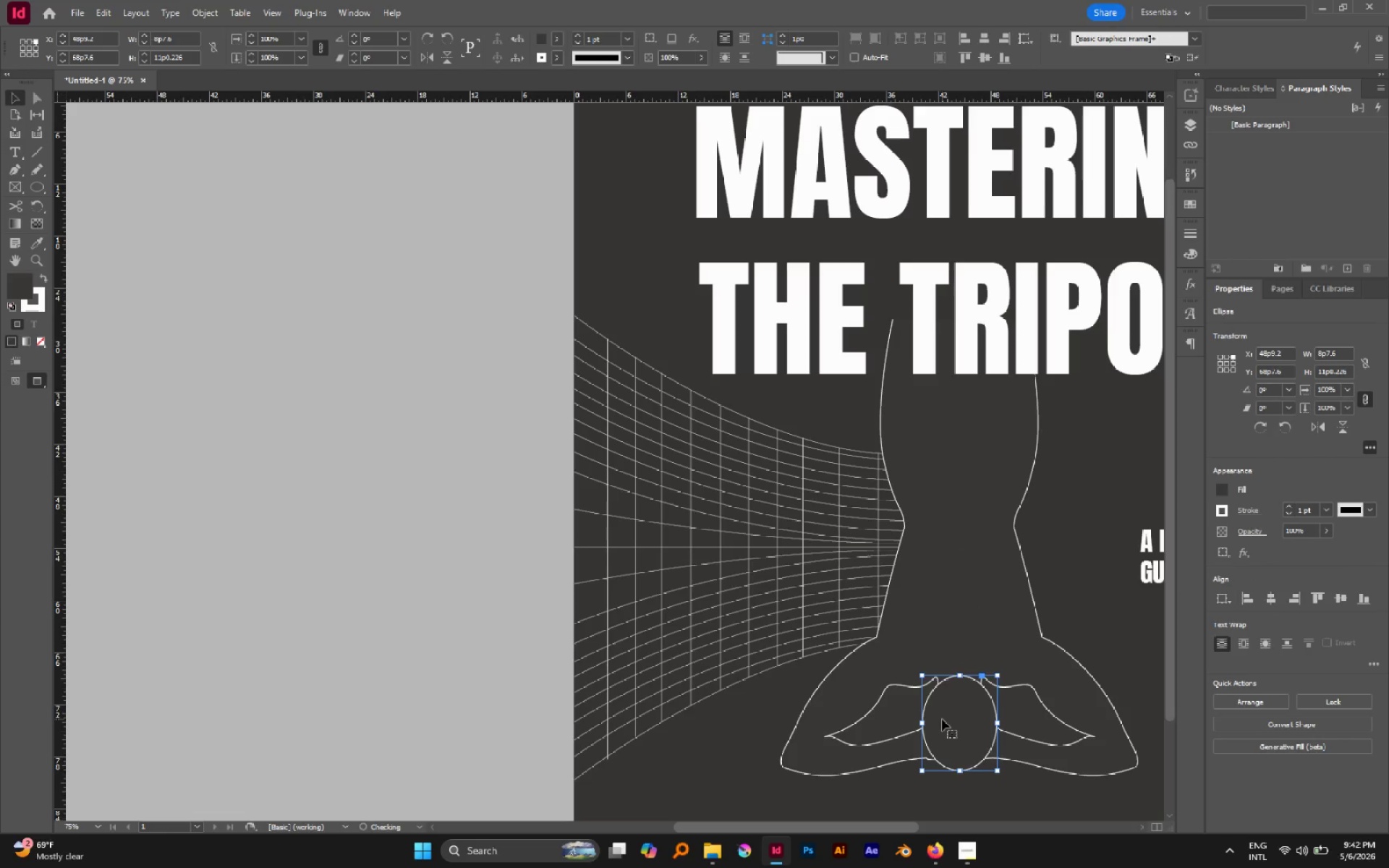 
key(Shift+ArrowDown)
 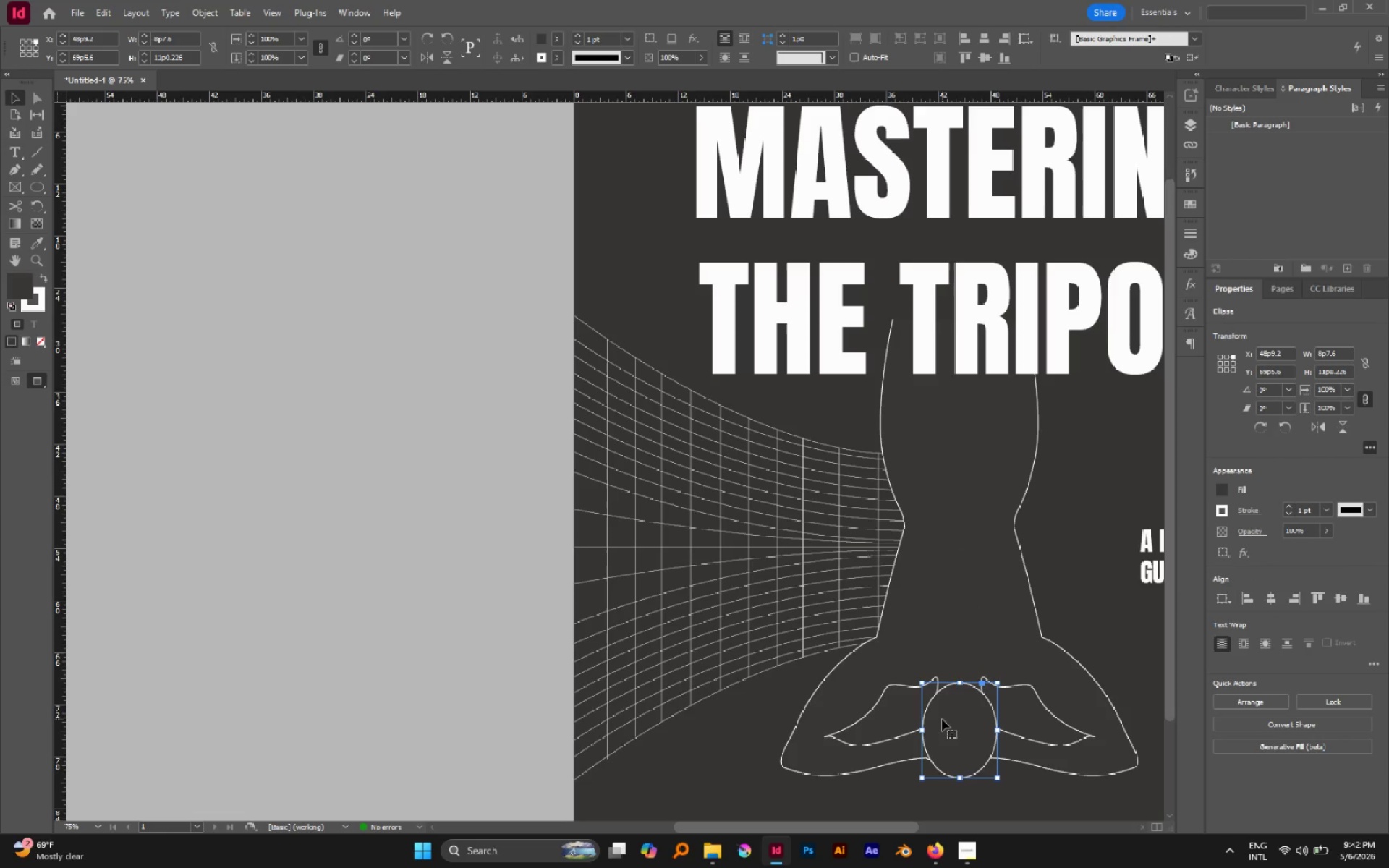 
key(Shift+ArrowDown)
 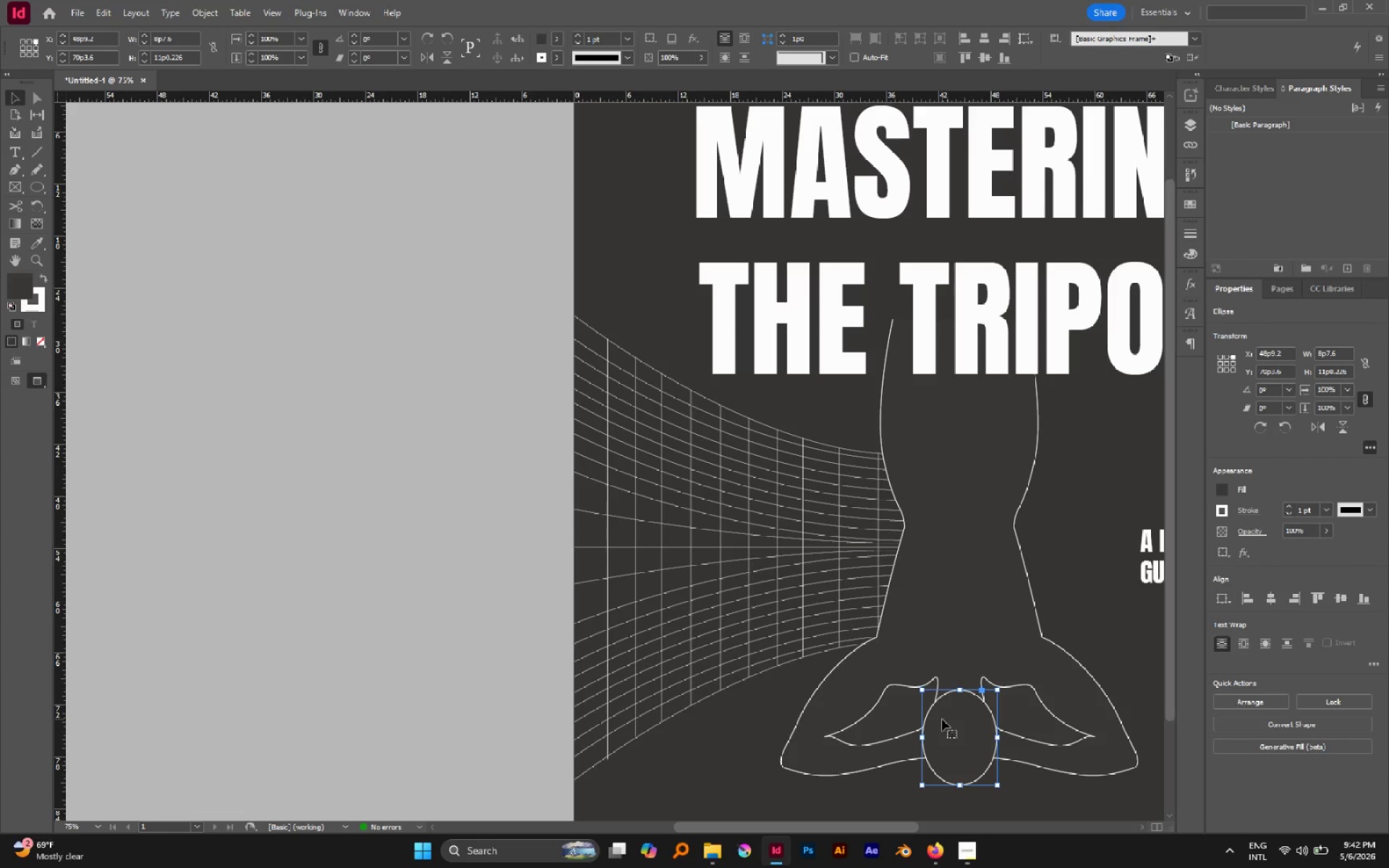 
hold_key(key=AltLeft, duration=0.48)
scroll: coordinate [811, 610], scroll_direction: down, amount: 1.0
 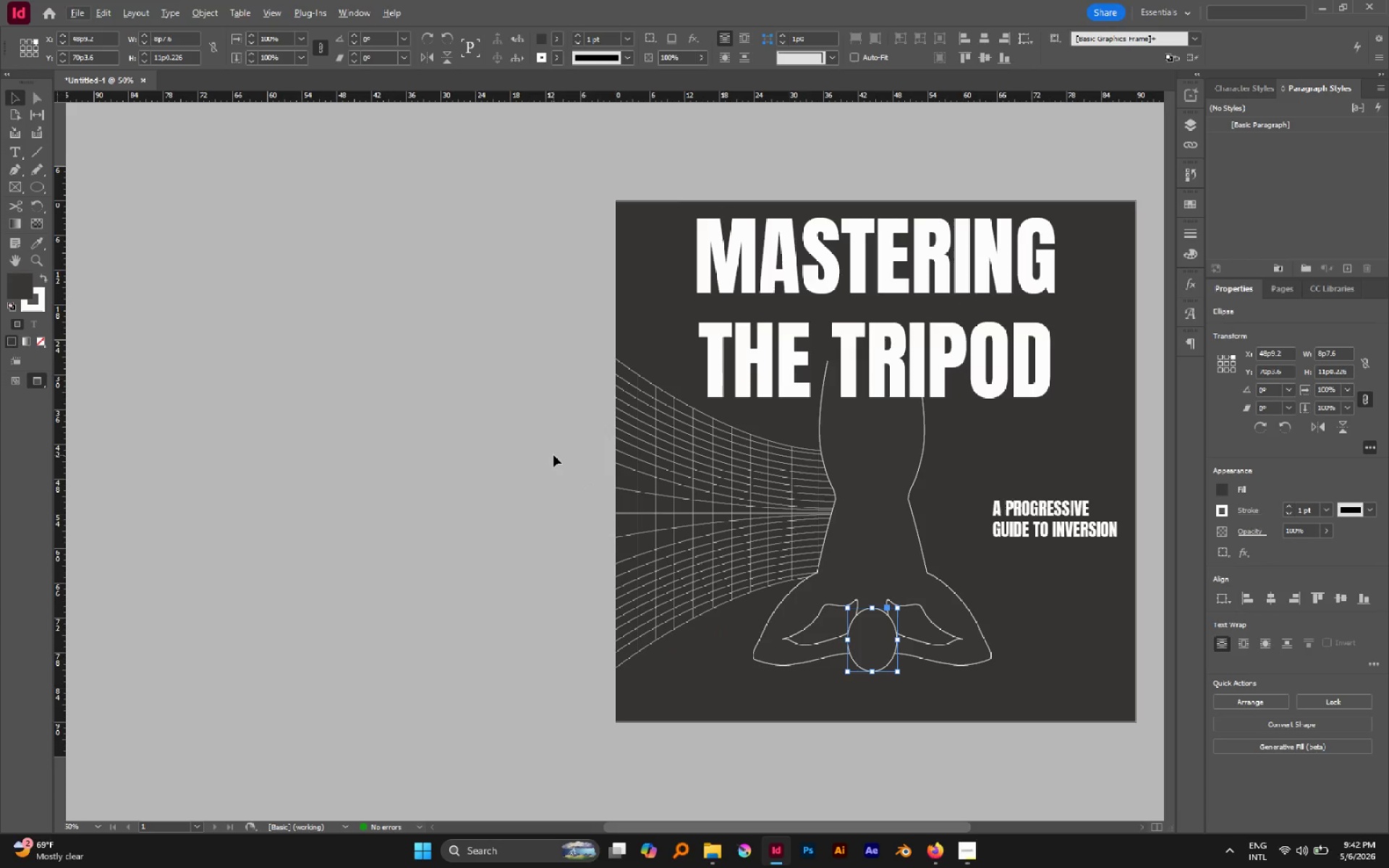 
left_click([553, 454])
 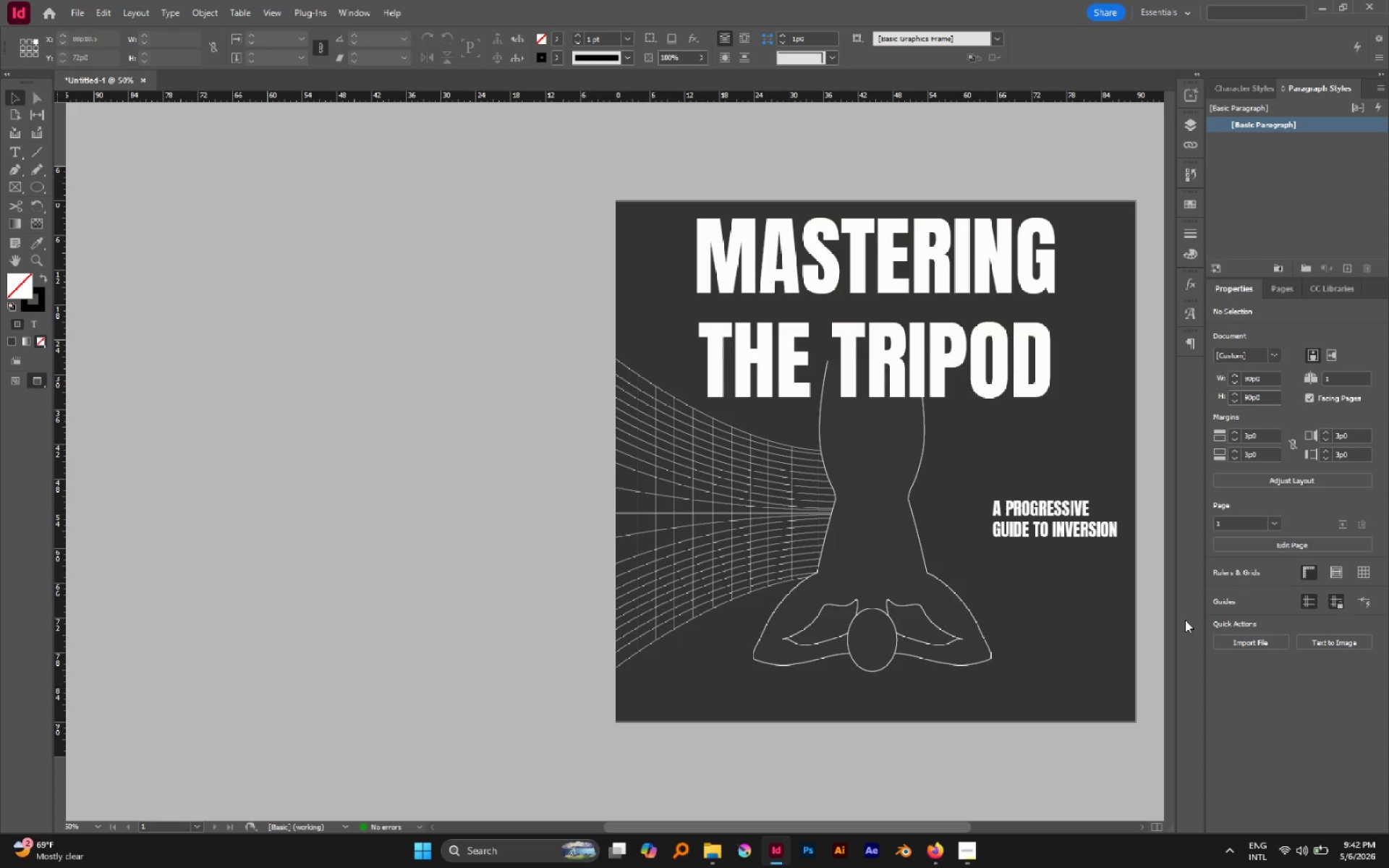 
wait(31.3)
 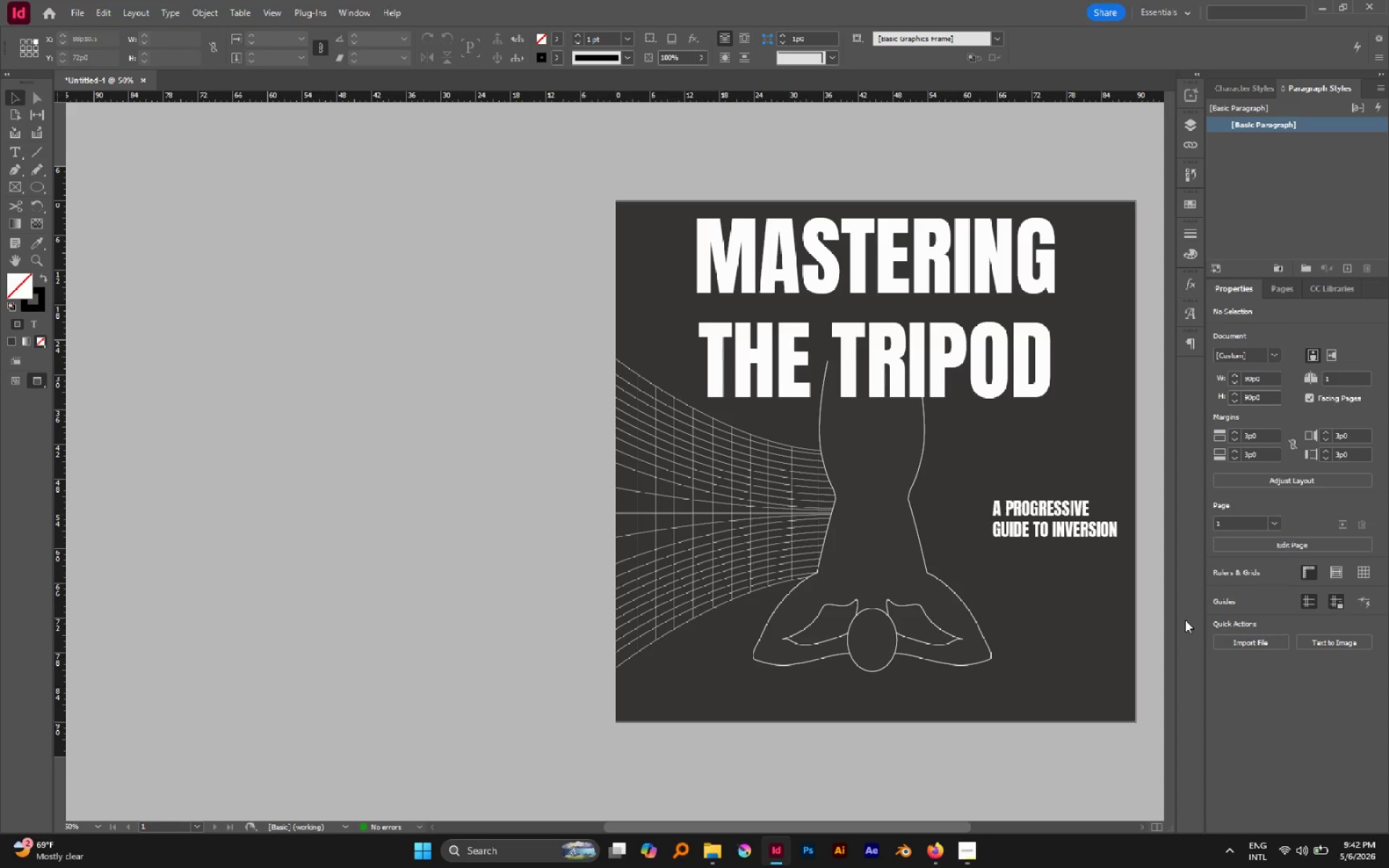 
hold_key(key=AltLeft, duration=0.62)
scroll: coordinate [765, 609], scroll_direction: up, amount: 1.0
 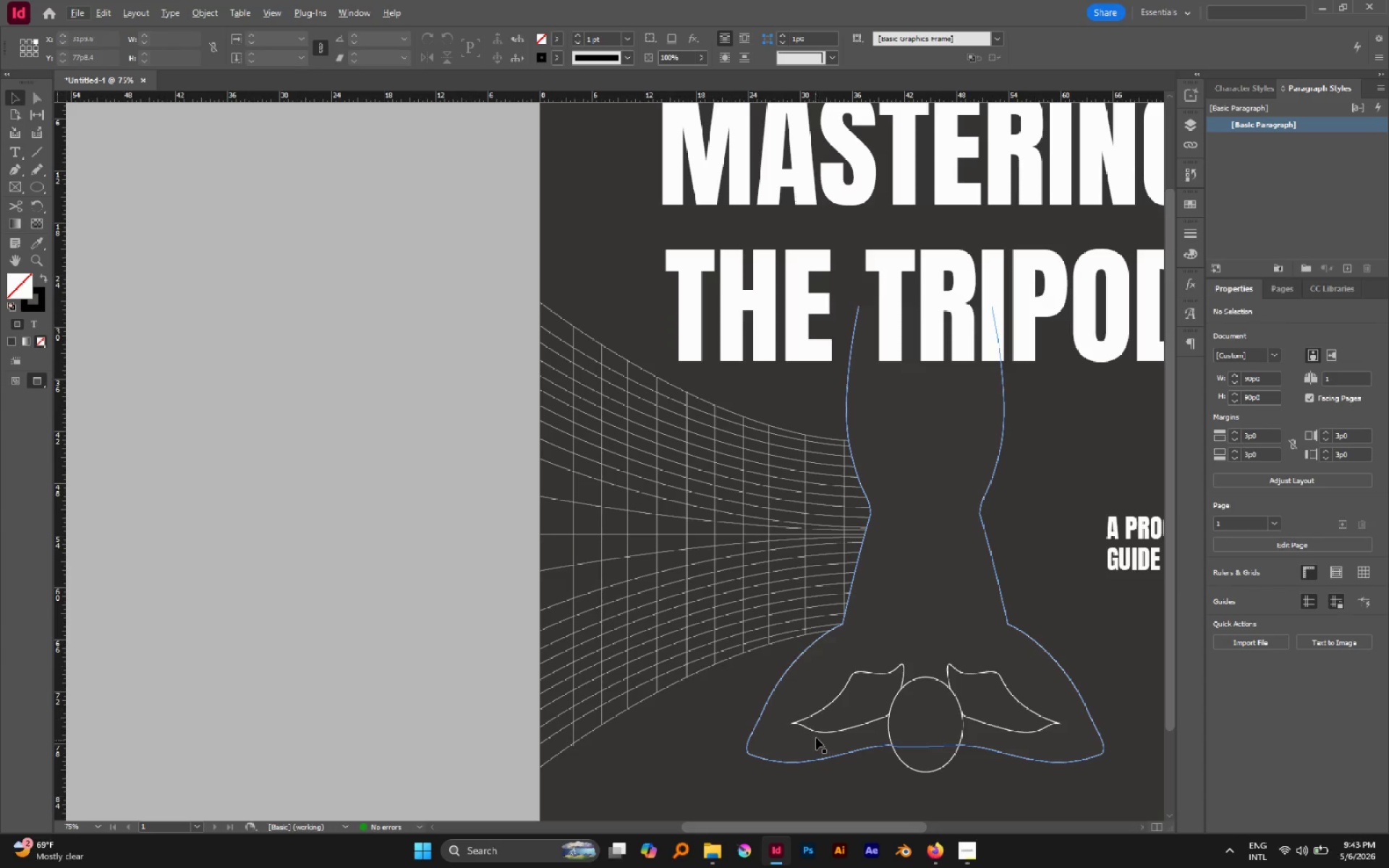 
key(A)
 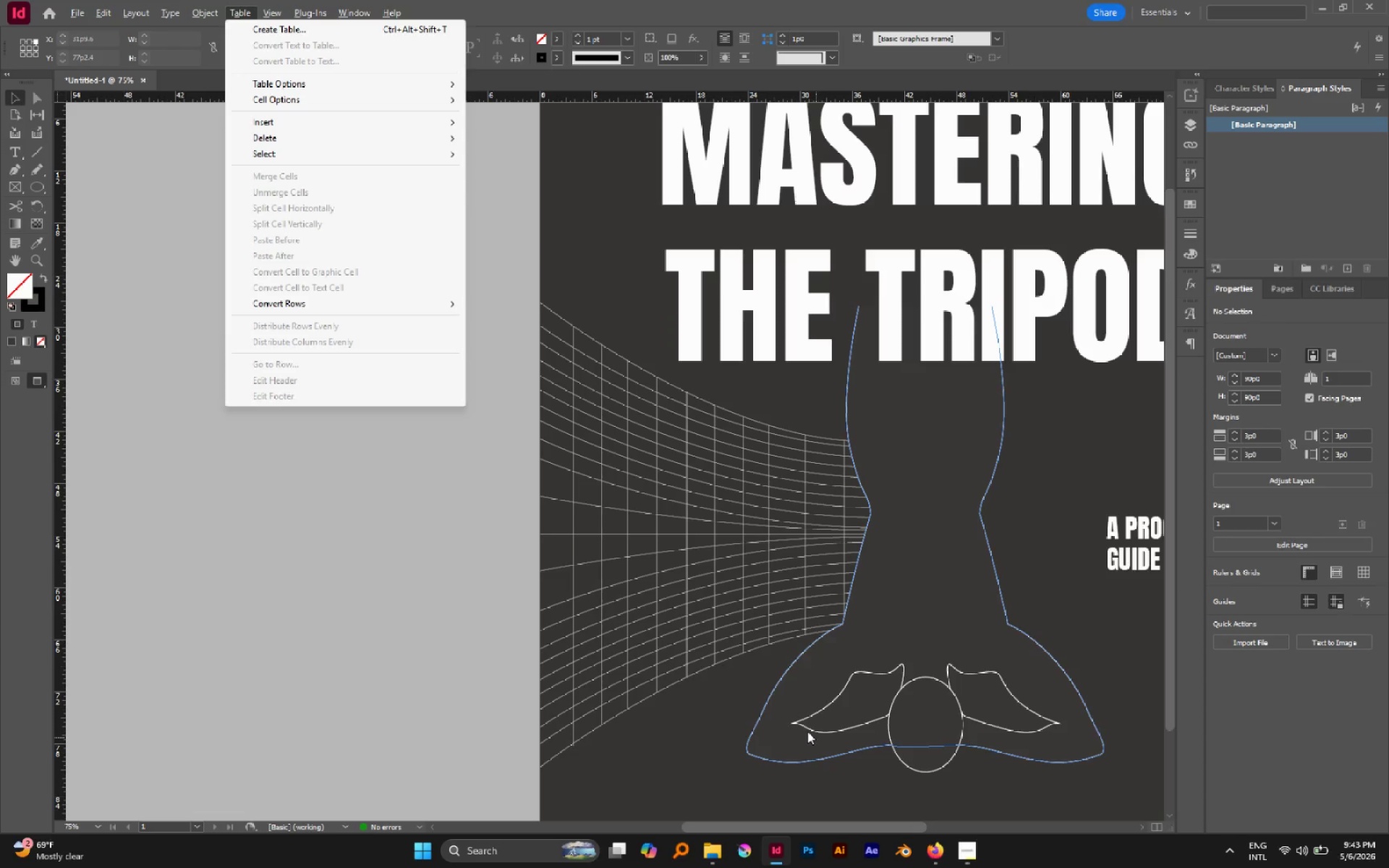 
left_click([806, 731])
 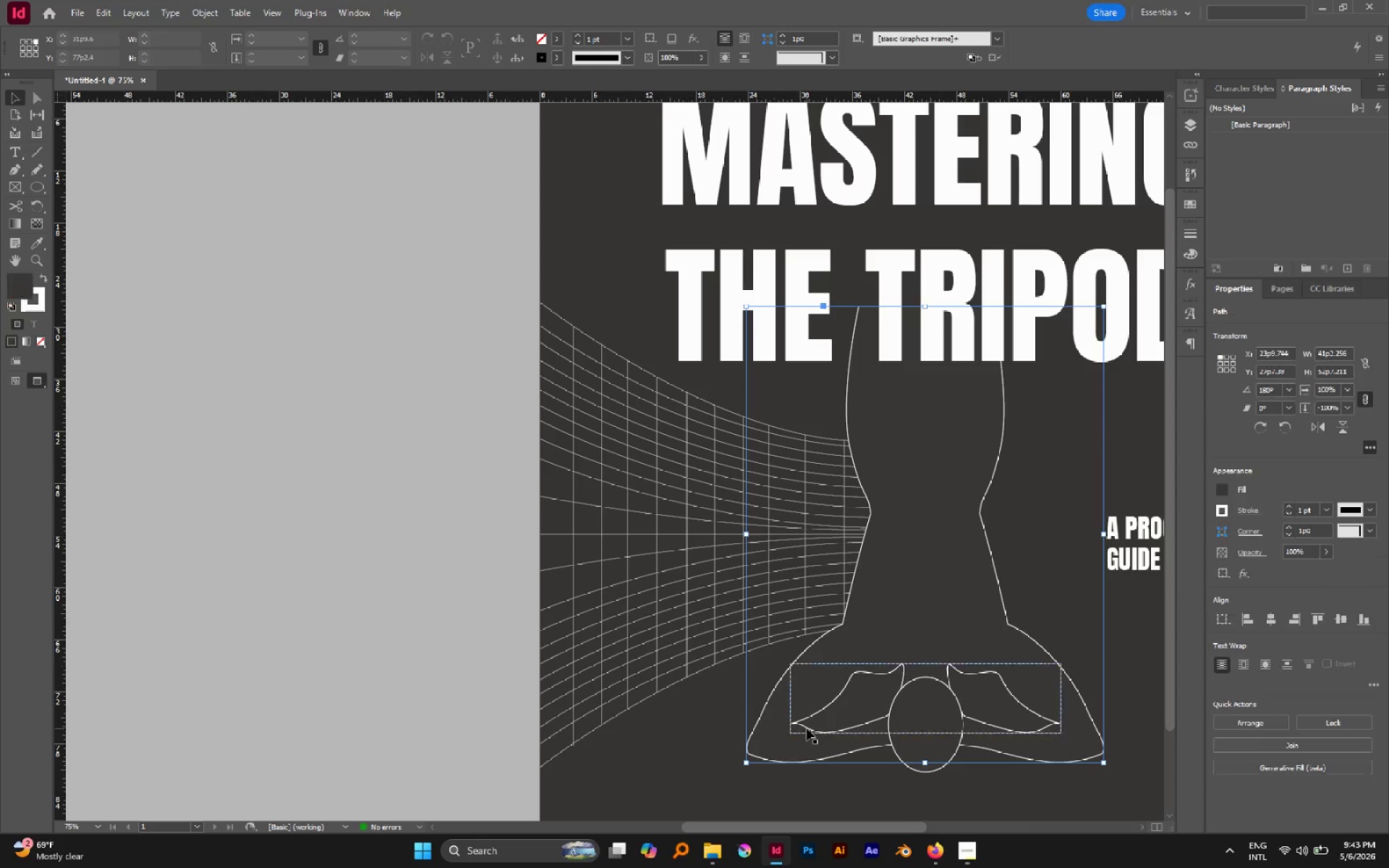 
key(A)
 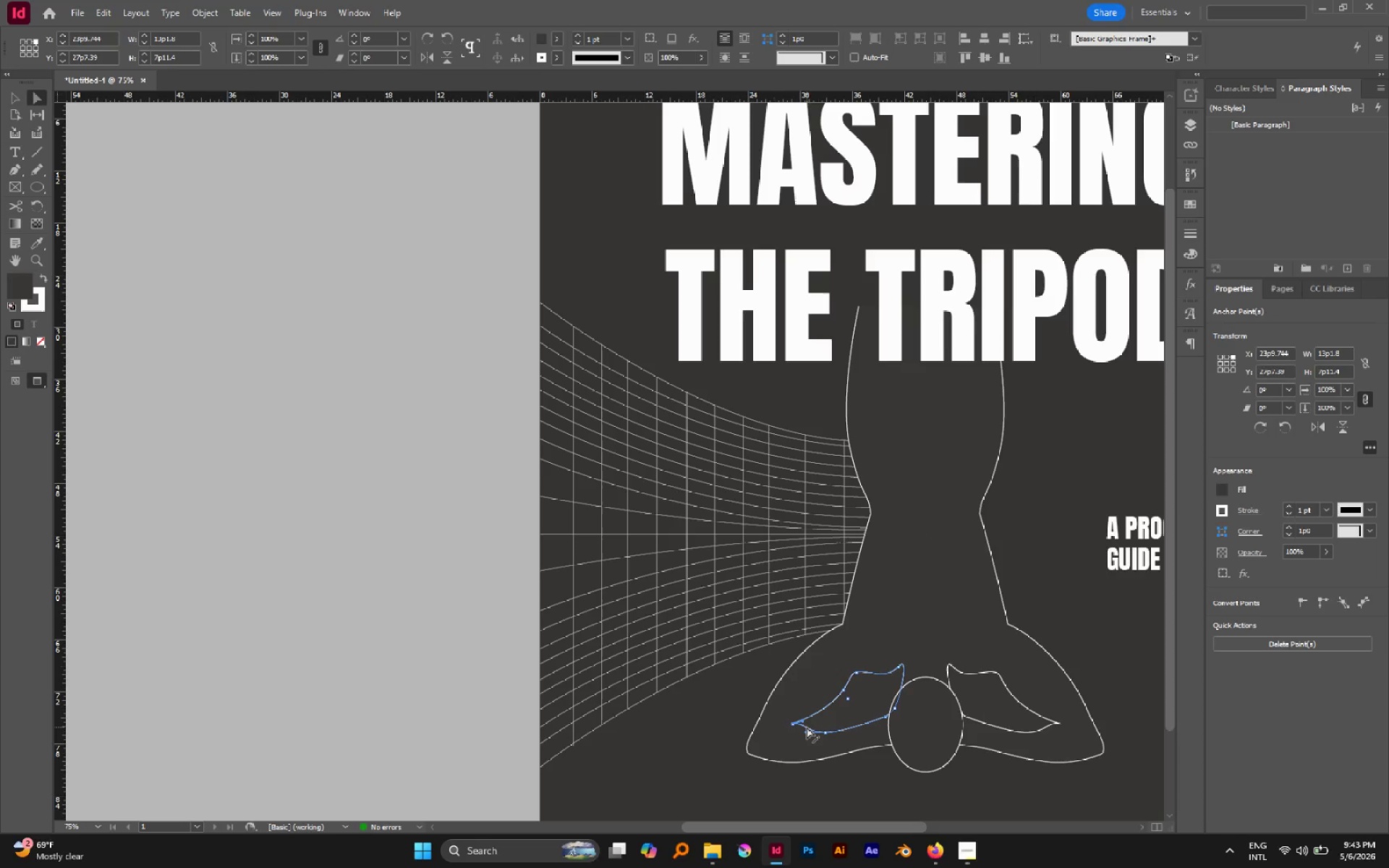 
double_click([807, 727])
 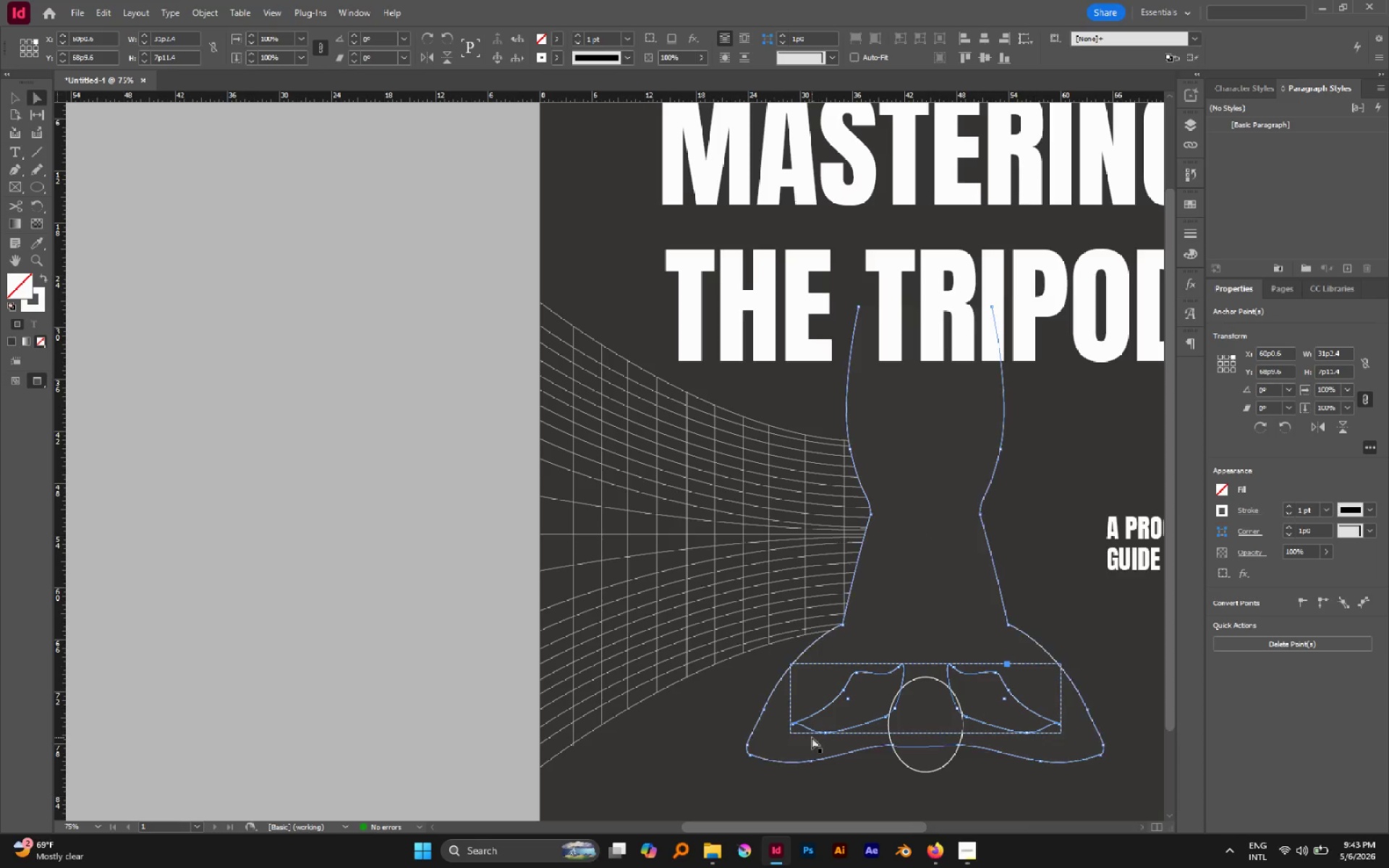 
hold_key(key=AltLeft, duration=0.7)
scroll: coordinate [812, 737], scroll_direction: up, amount: 5.0
 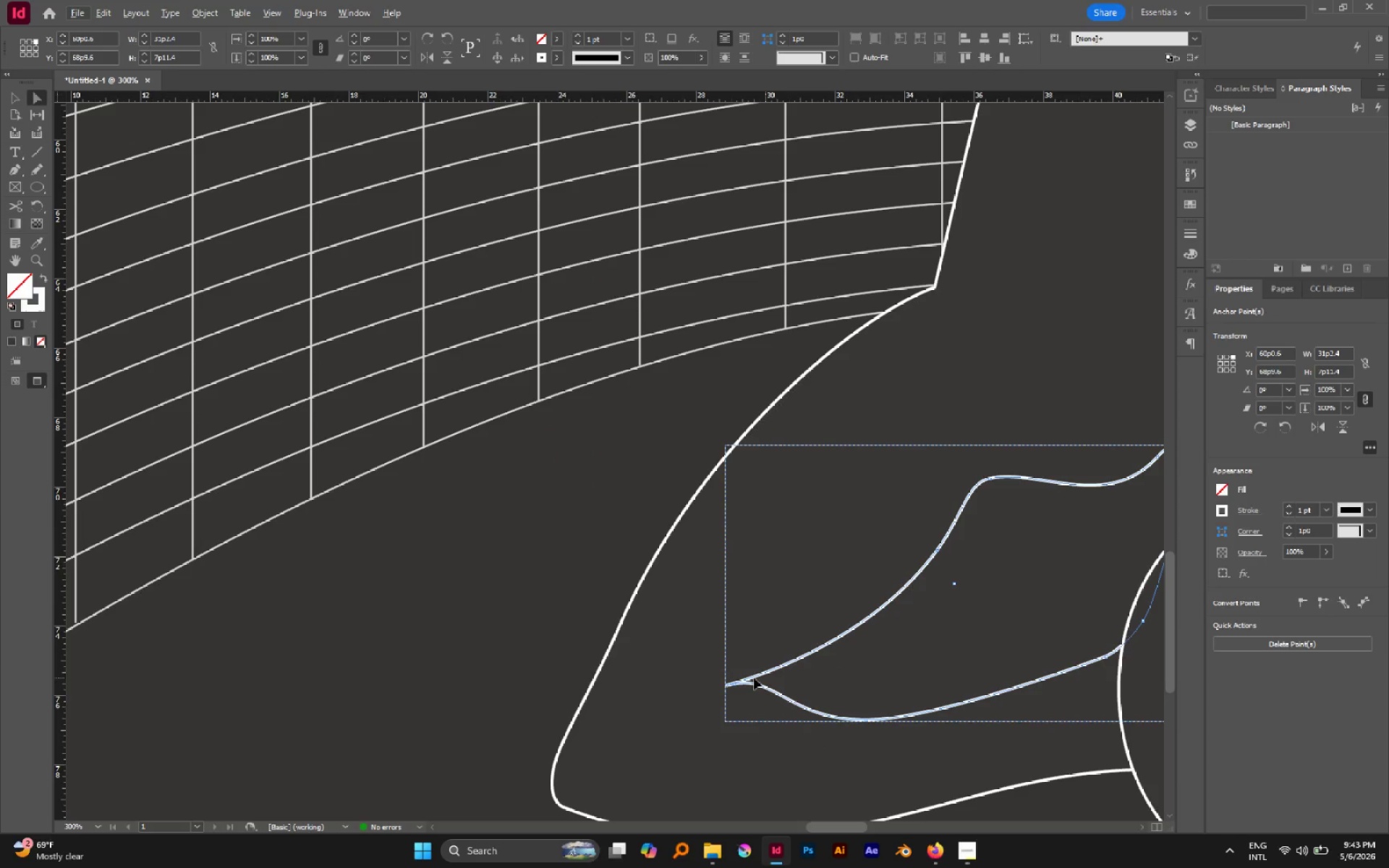 
left_click([497, 588])
 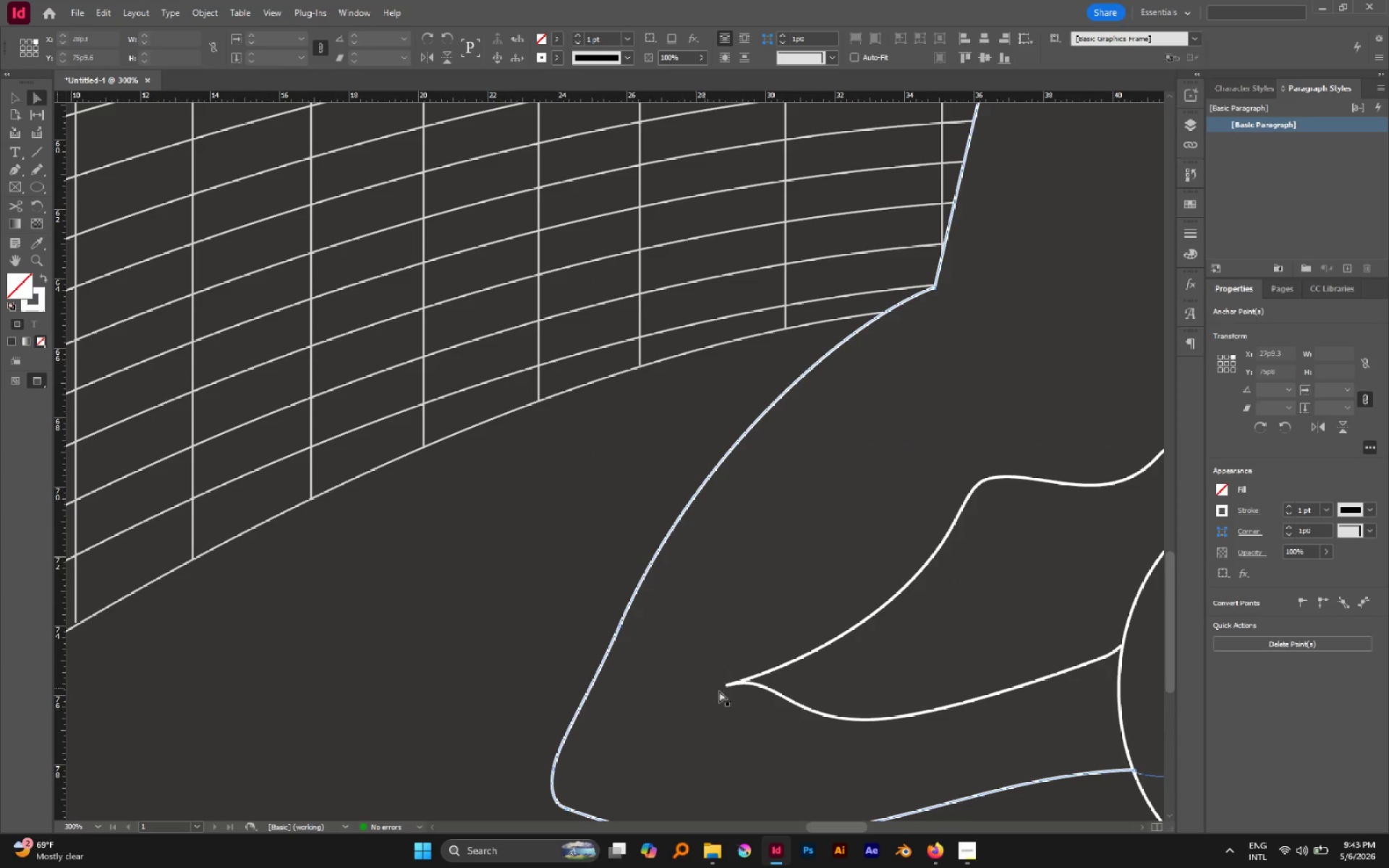 
hold_key(key=AltLeft, duration=1.45)
left_click([739, 682])
 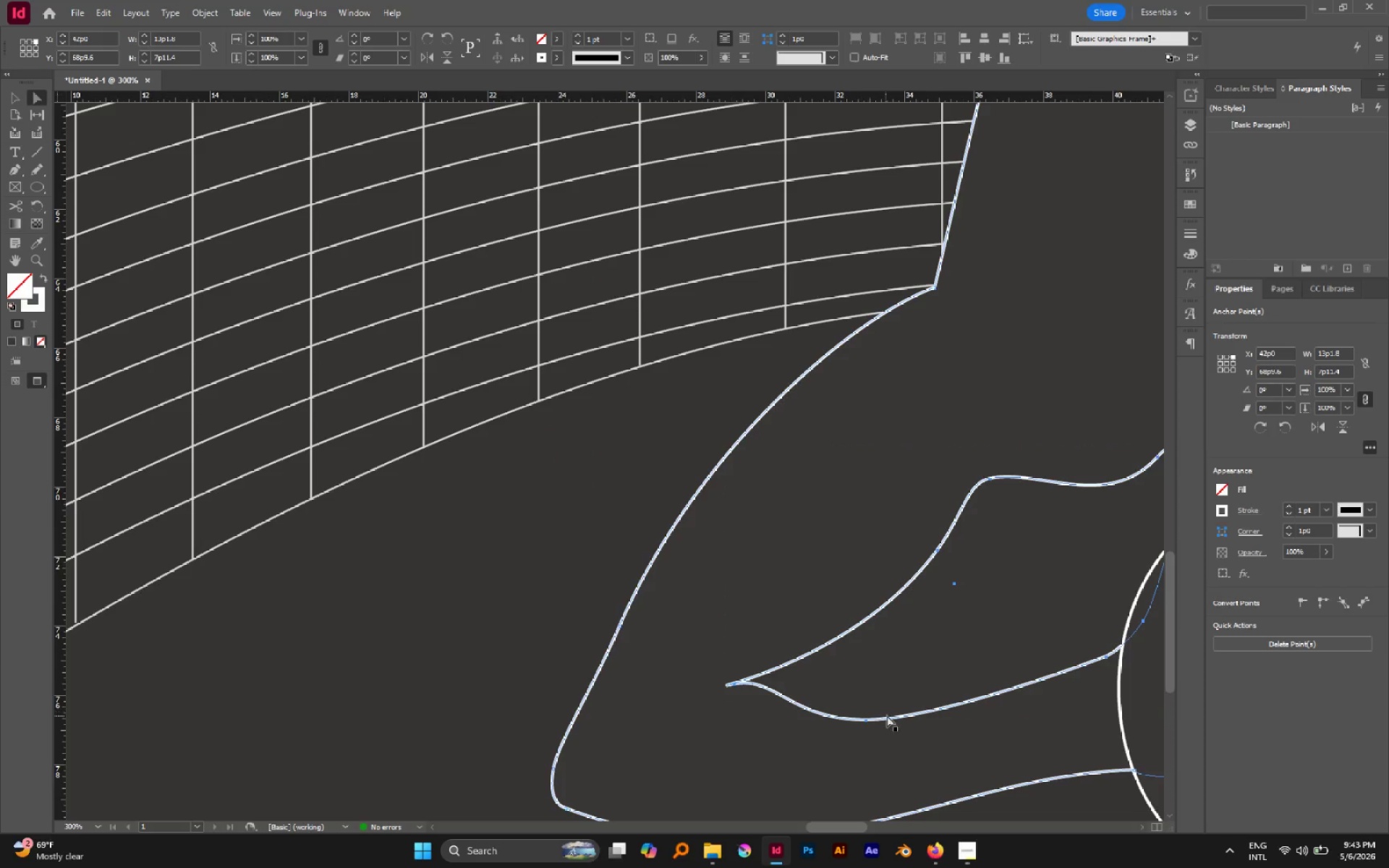 
hold_key(key=AltLeft, duration=0.41)
scroll: coordinate [526, 590], scroll_direction: down, amount: 2.0
 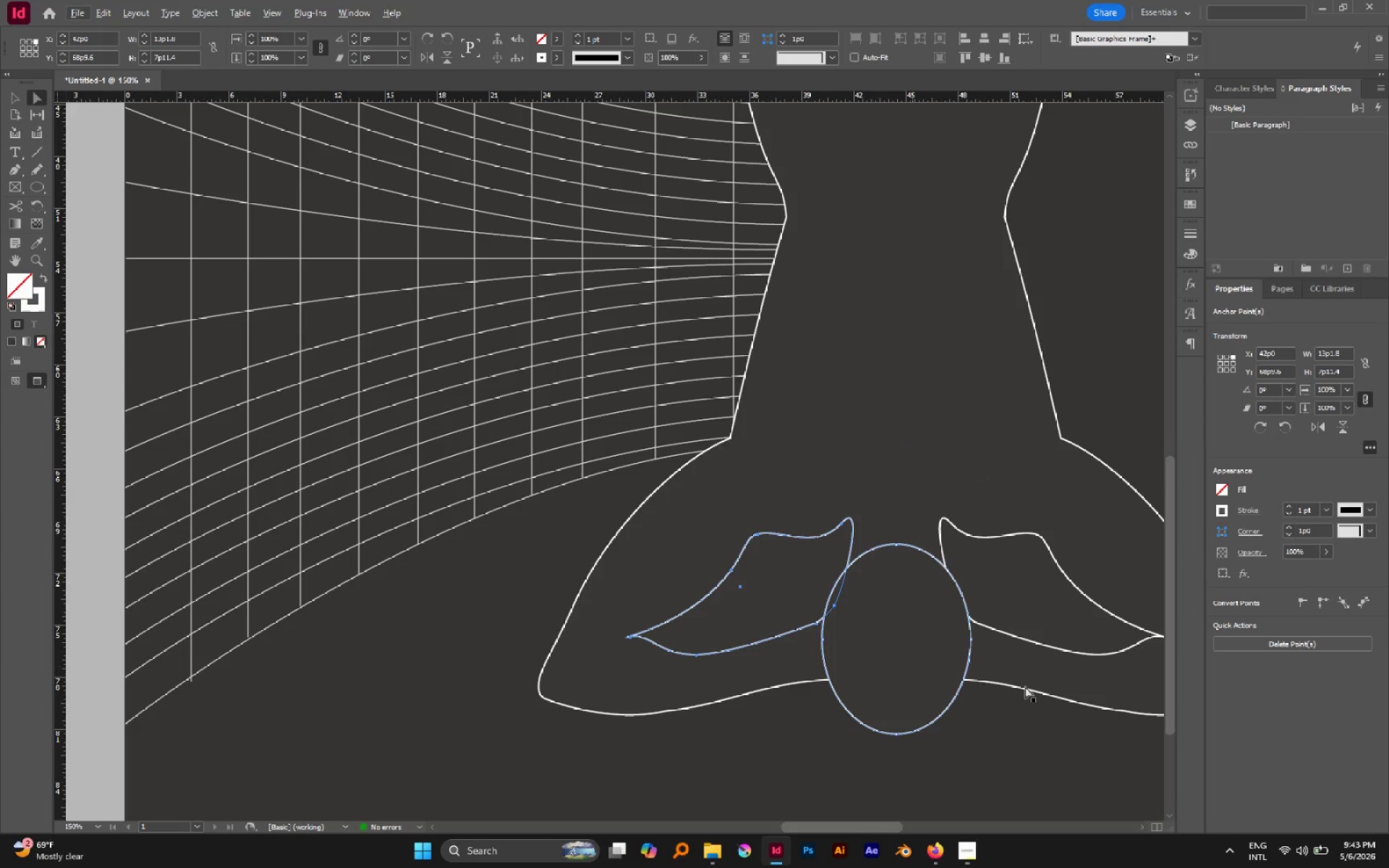 
hold_key(key=Space, duration=0.59)
 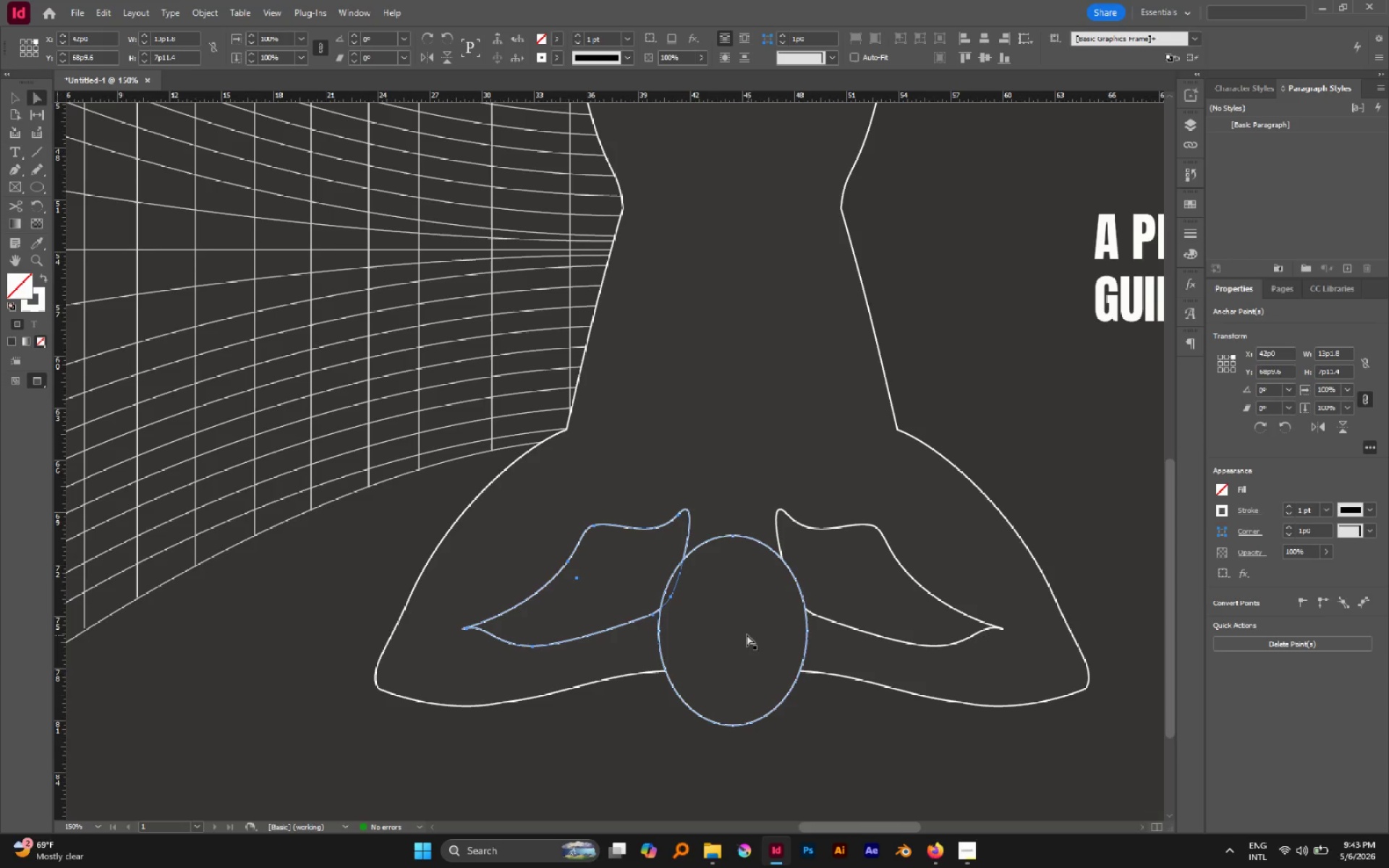 
left_click_drag(start_coordinate=[1020, 684], to_coordinate=[857, 675])
 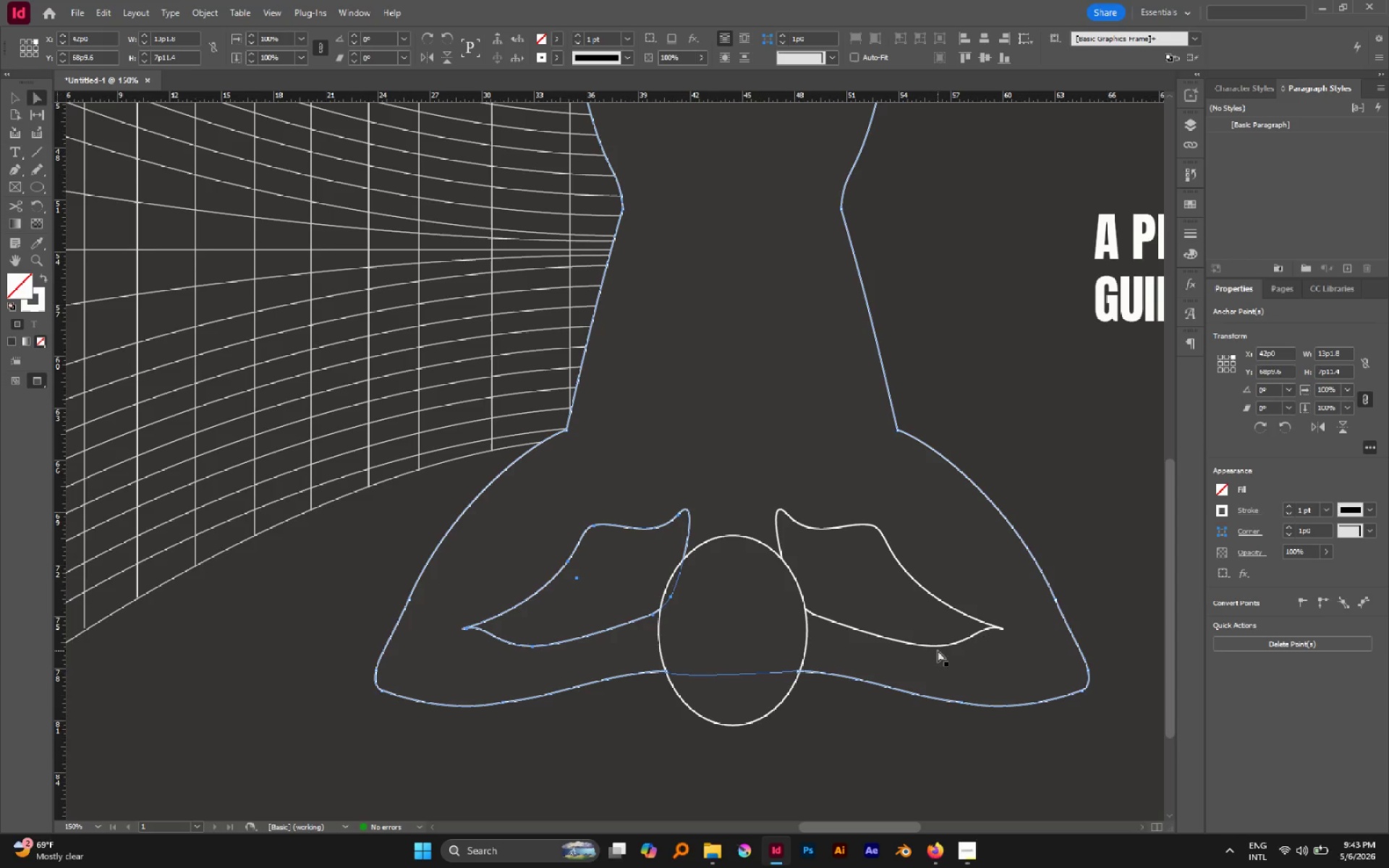 
hold_key(key=AltLeft, duration=0.48)
scroll: coordinate [925, 644], scroll_direction: down, amount: 2.0
 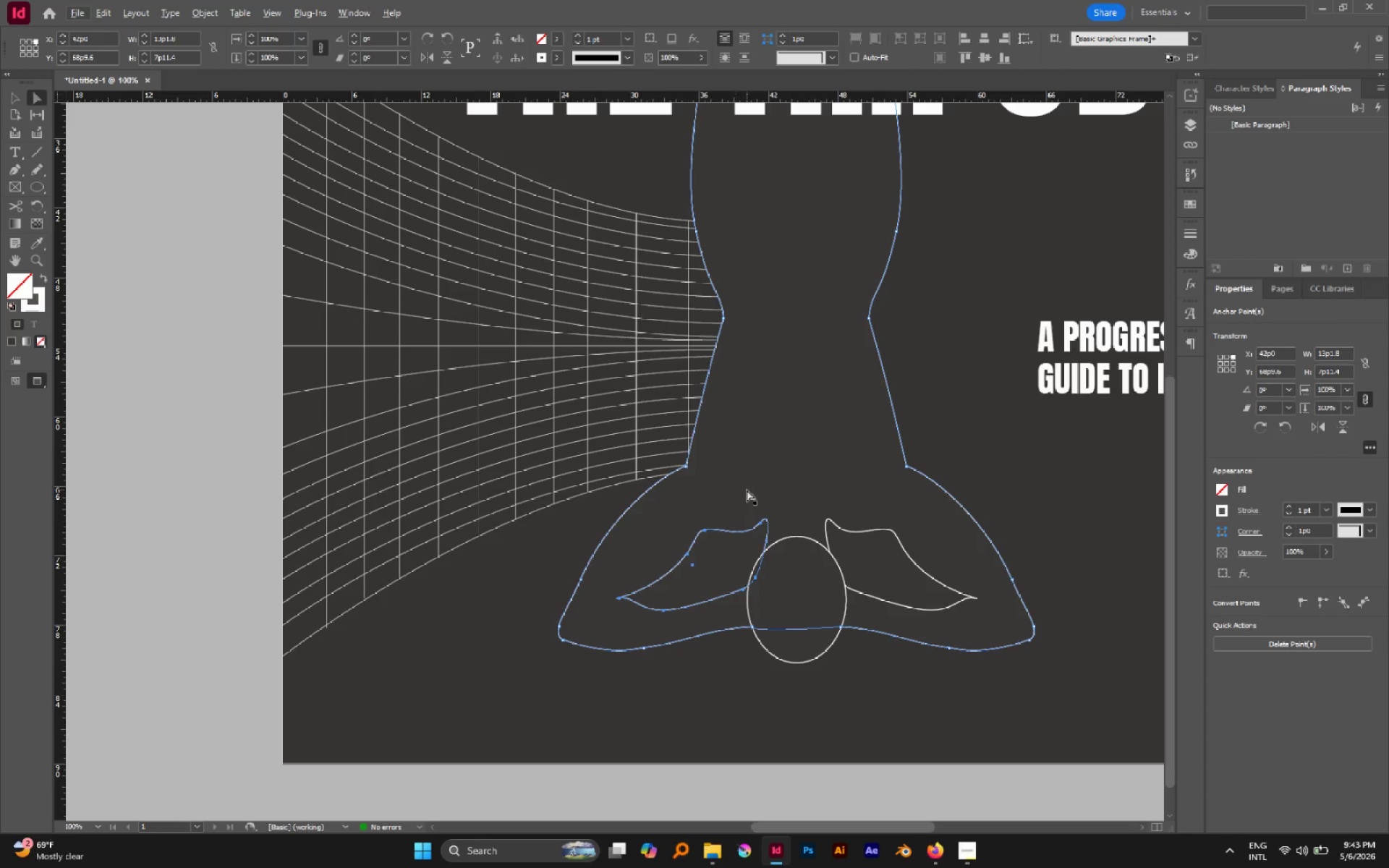 
left_click_drag(start_coordinate=[747, 490], to_coordinate=[807, 517])
 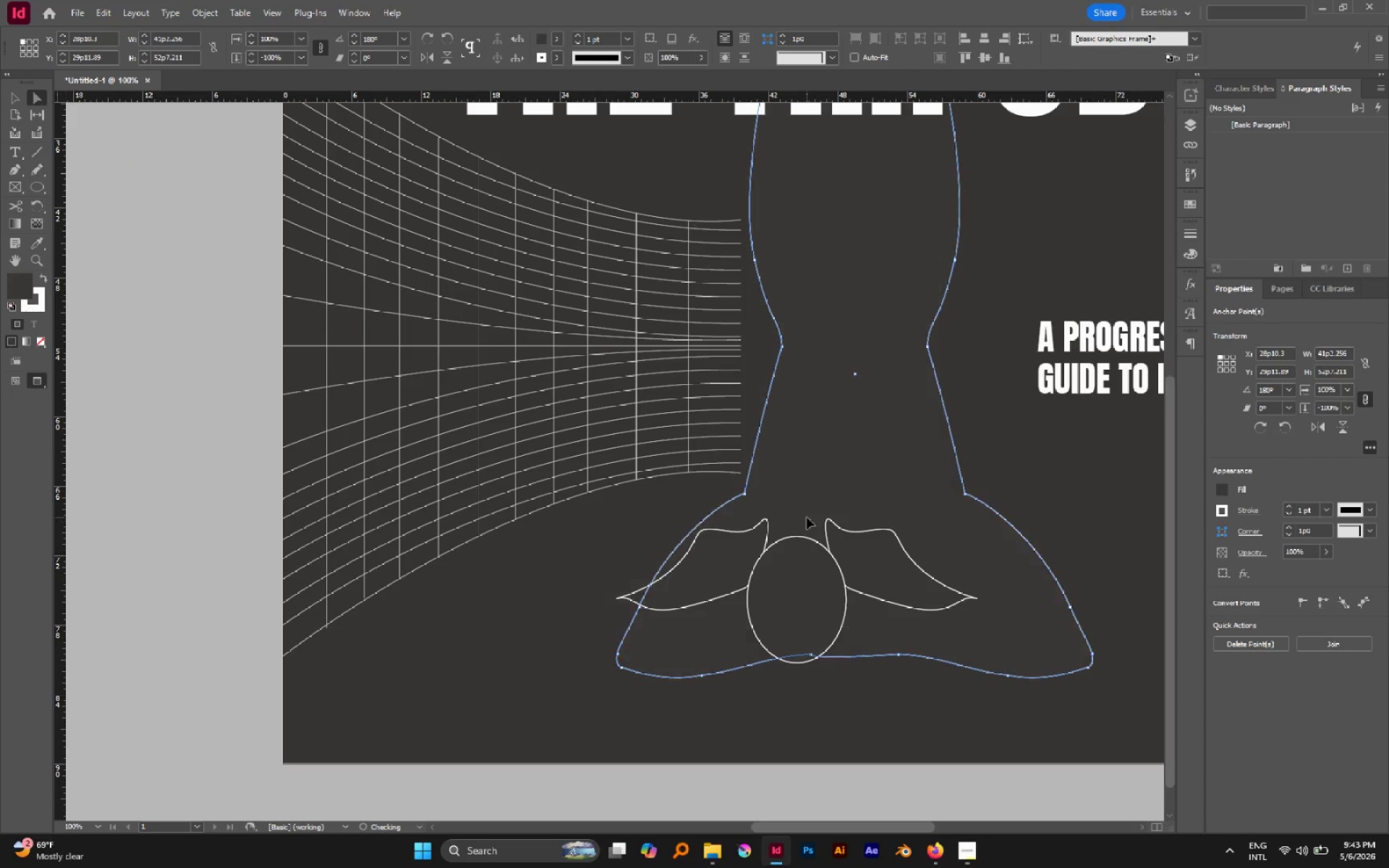 
key(Control+Z)
 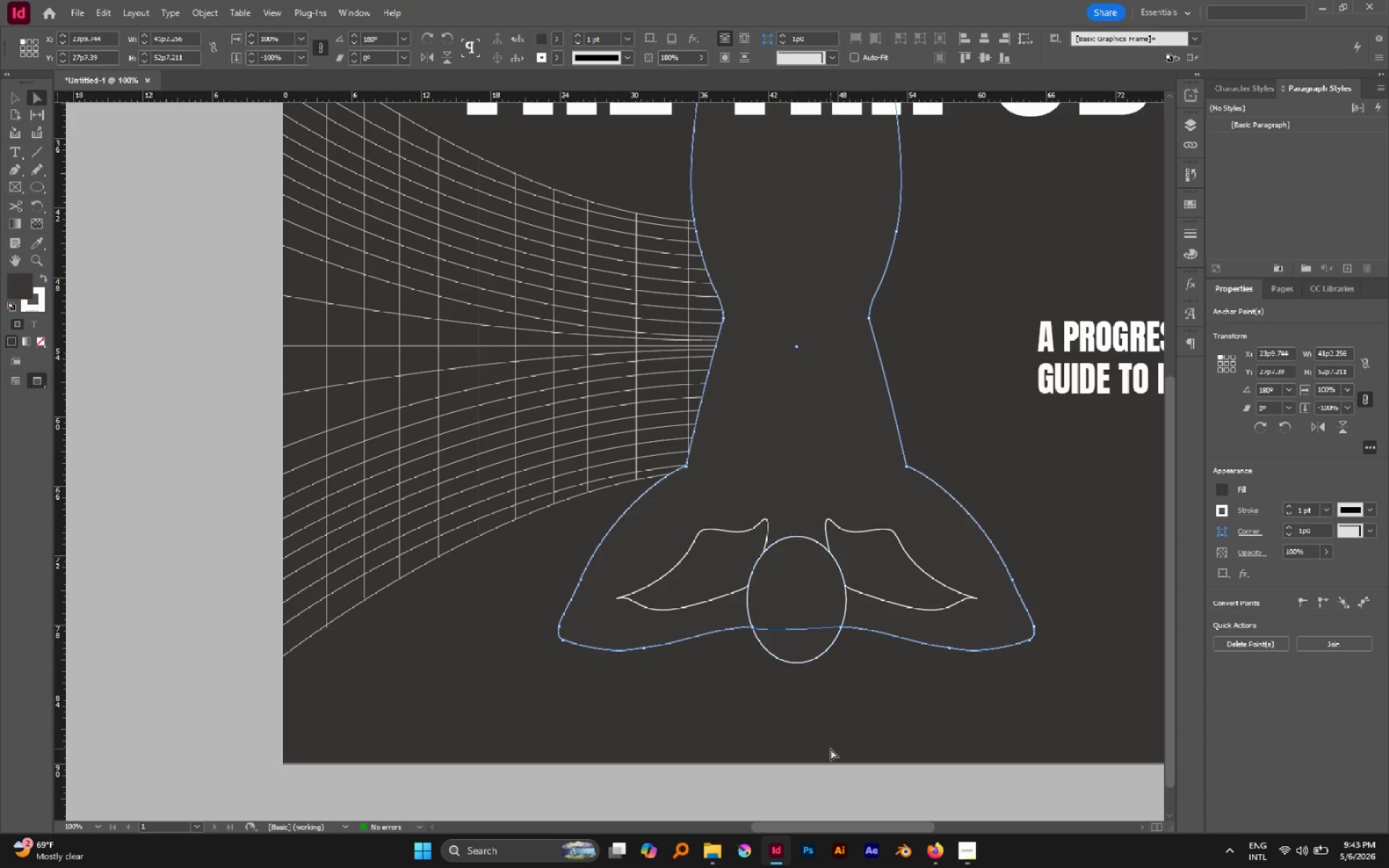 
left_click([821, 736])
 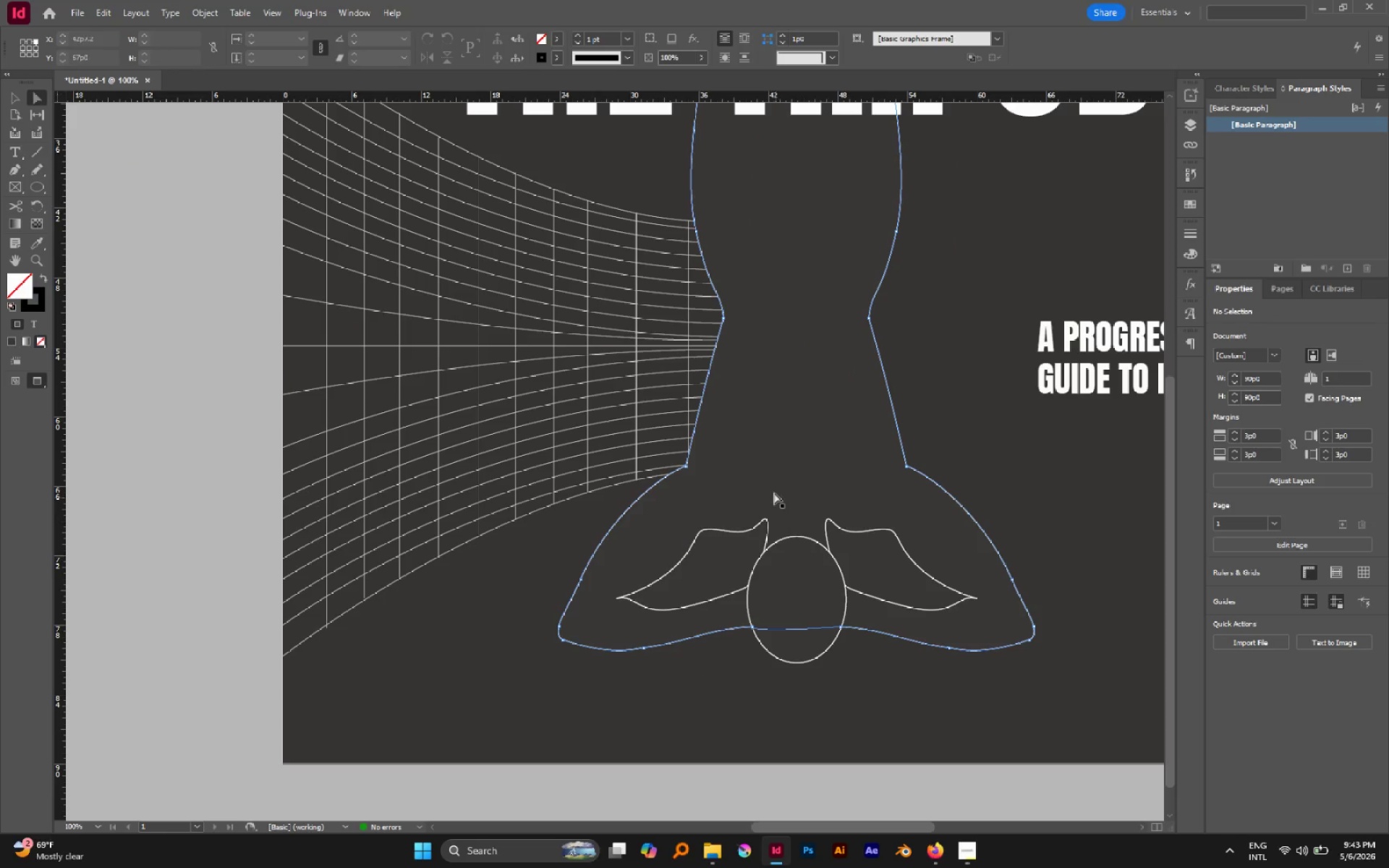 
left_click([773, 490])
 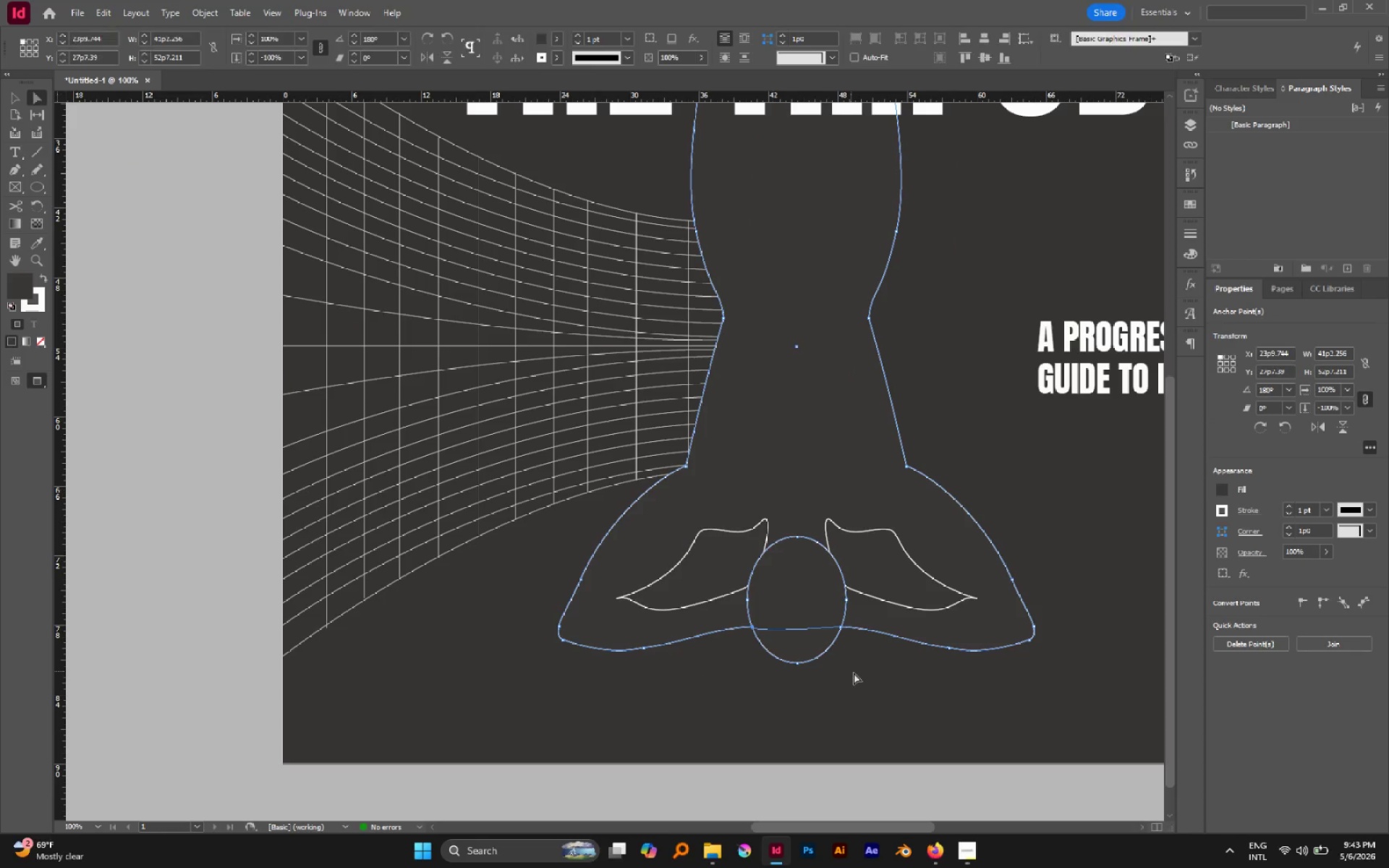 
left_click([854, 673])
 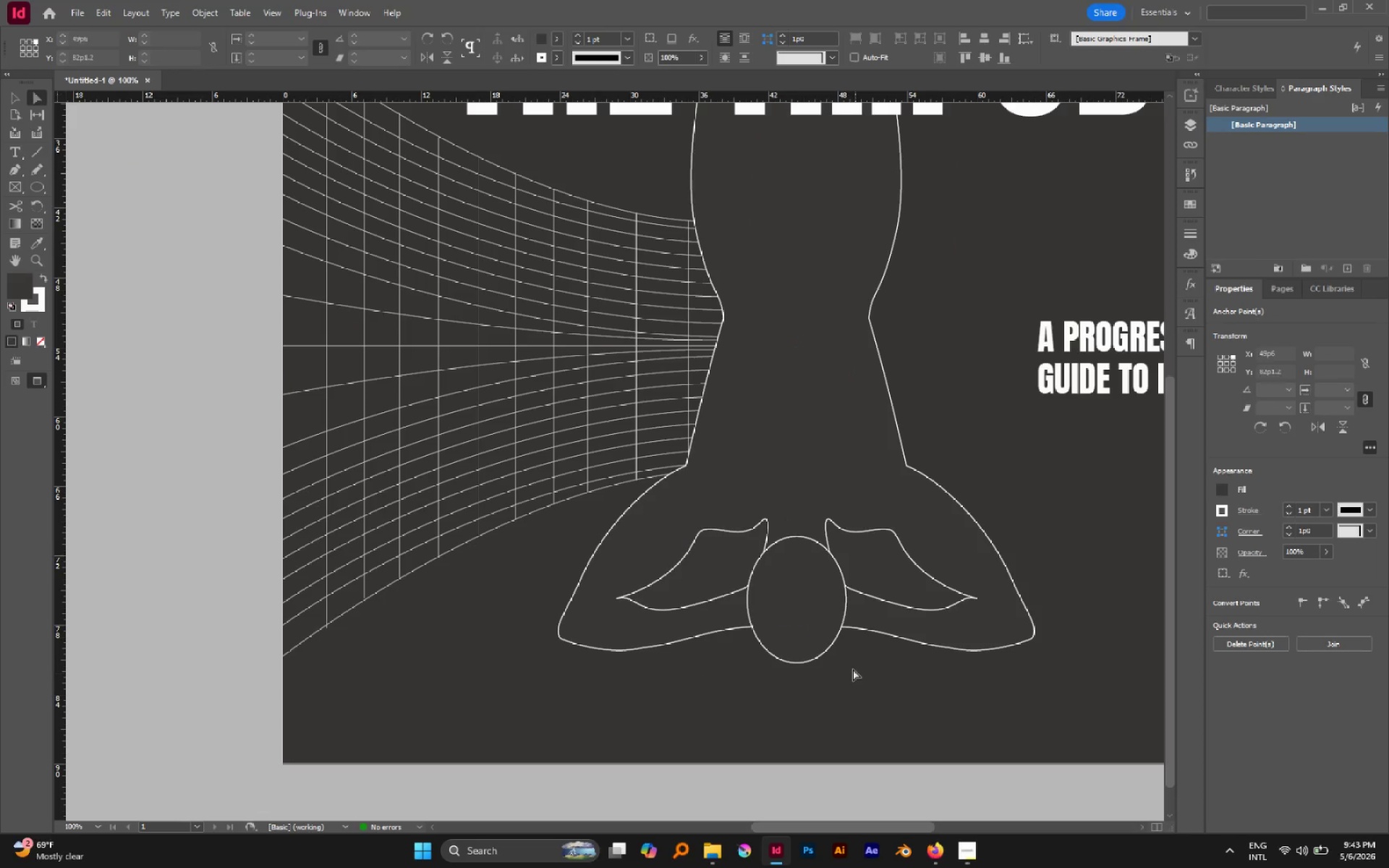 
hold_key(key=AltLeft, duration=0.53)
scroll: coordinate [821, 644], scroll_direction: down, amount: 1.0
 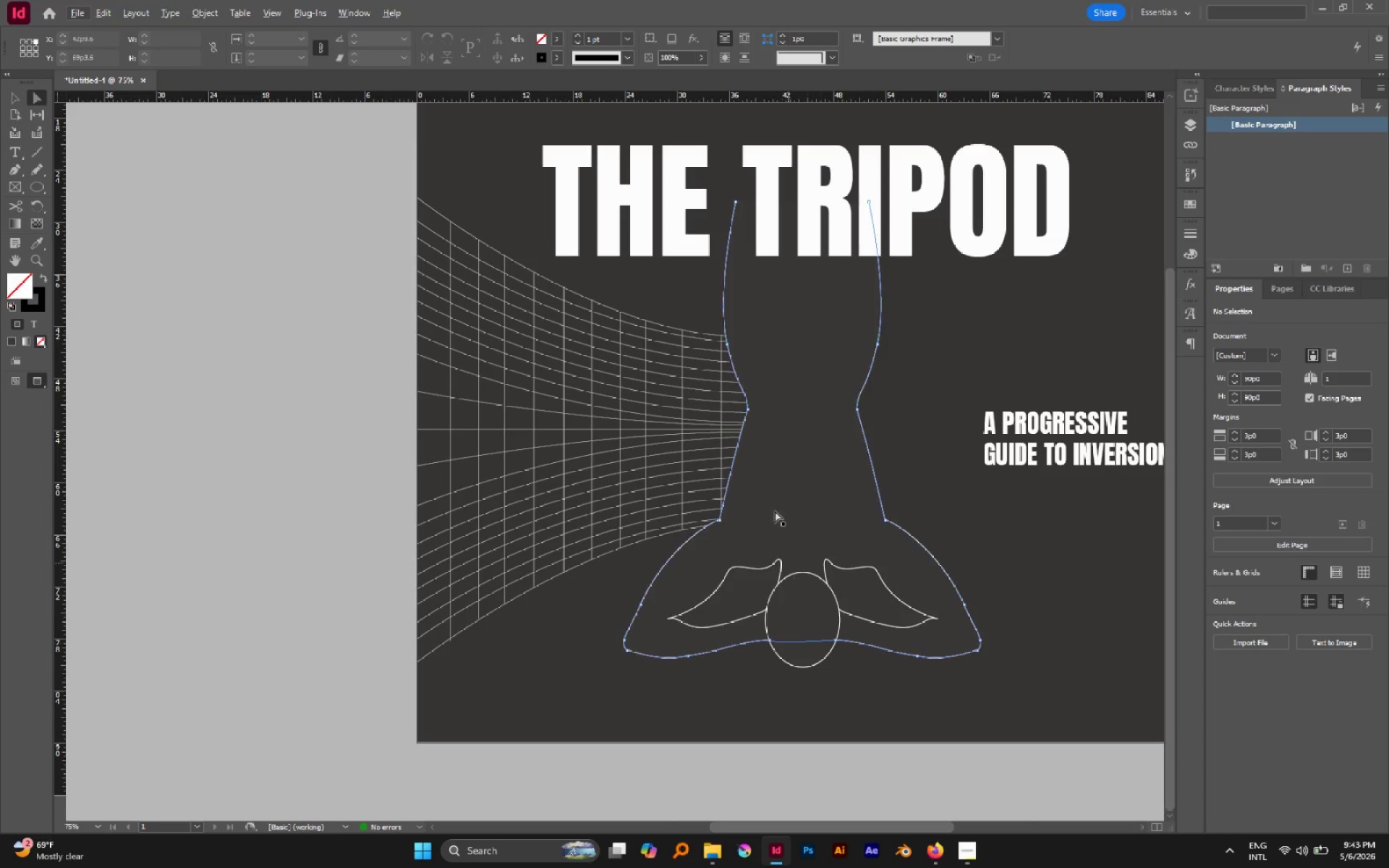 
left_click([772, 496])
 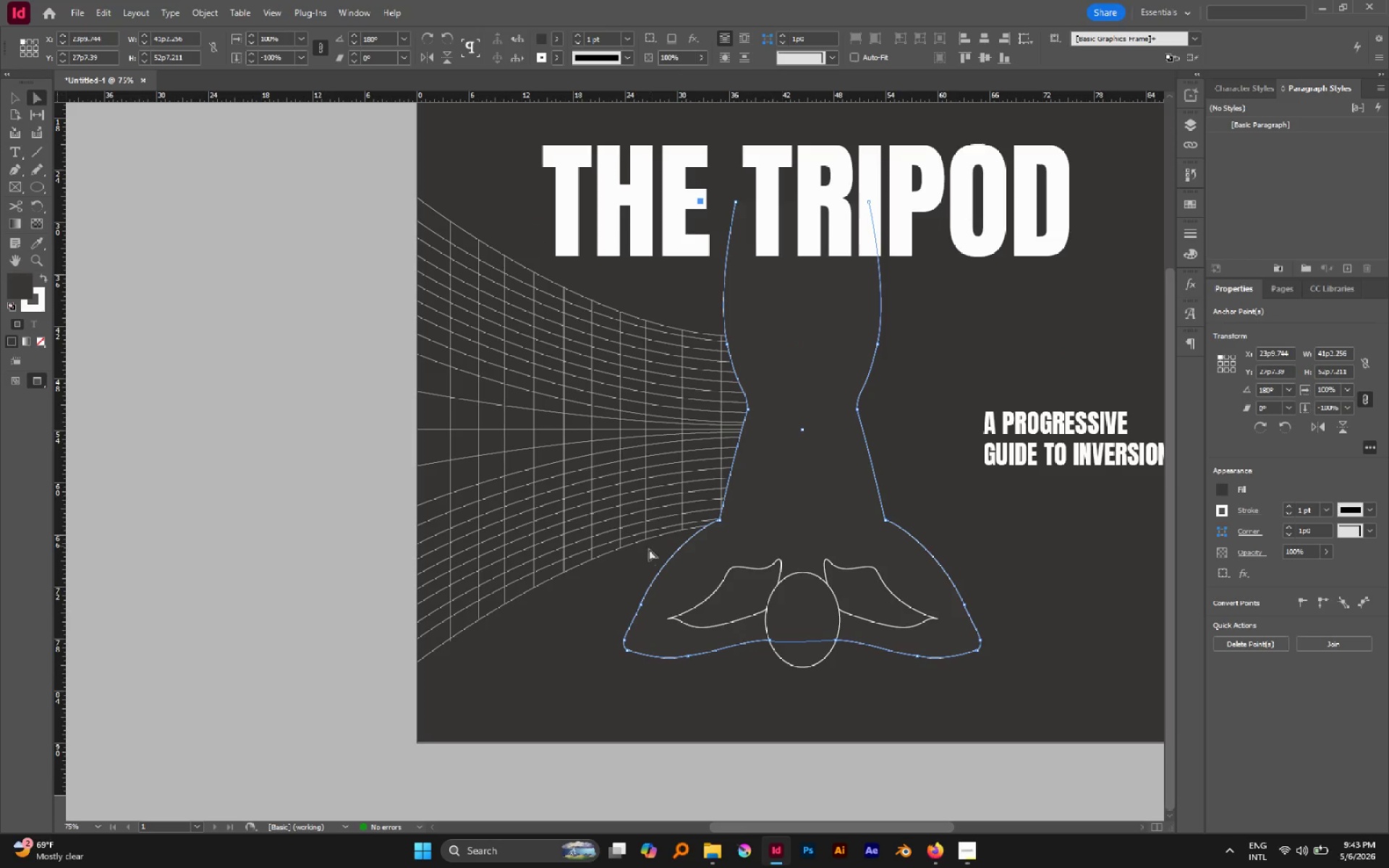 
left_click([640, 580])
 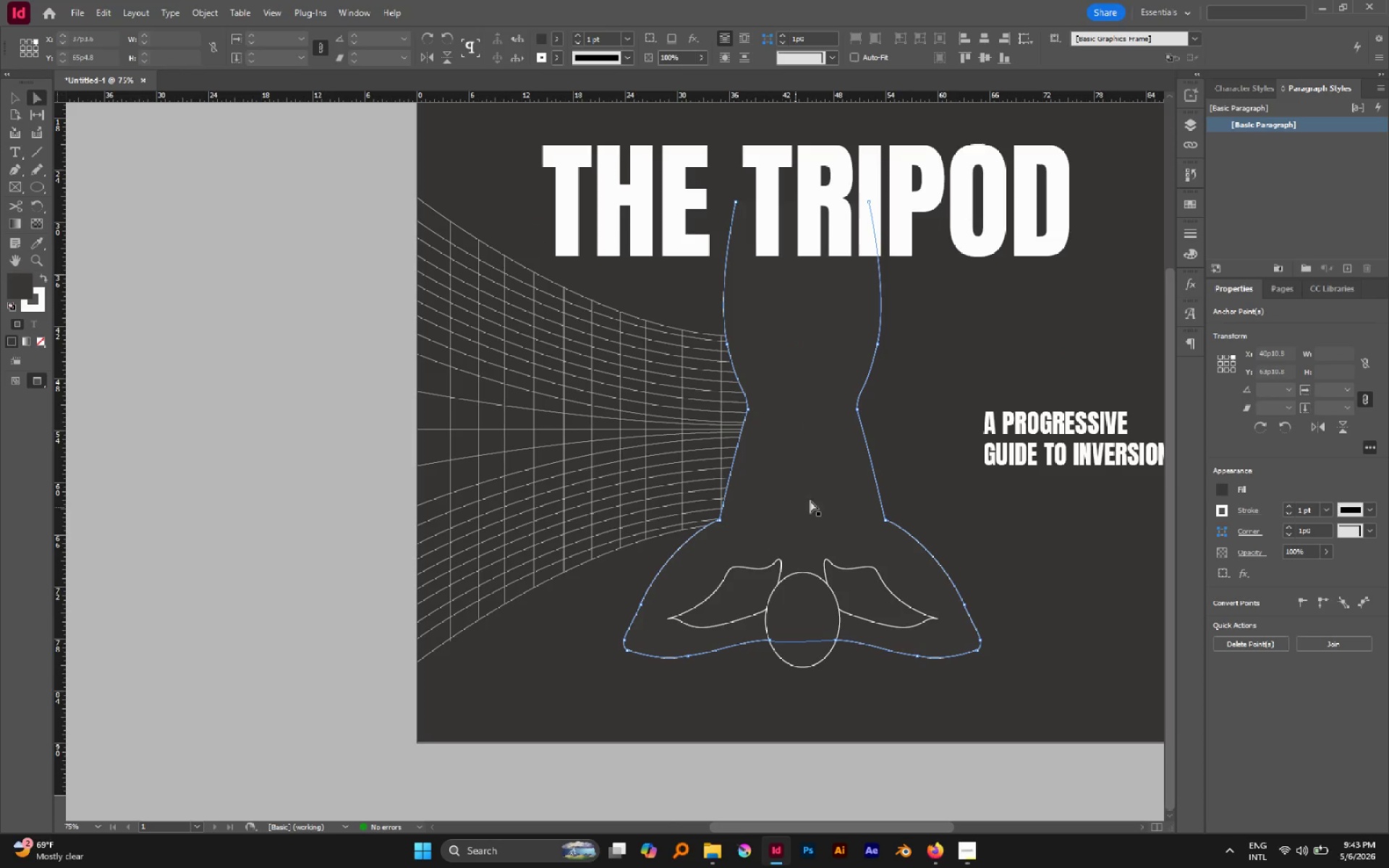 
hold_key(key=Space, duration=0.61)
 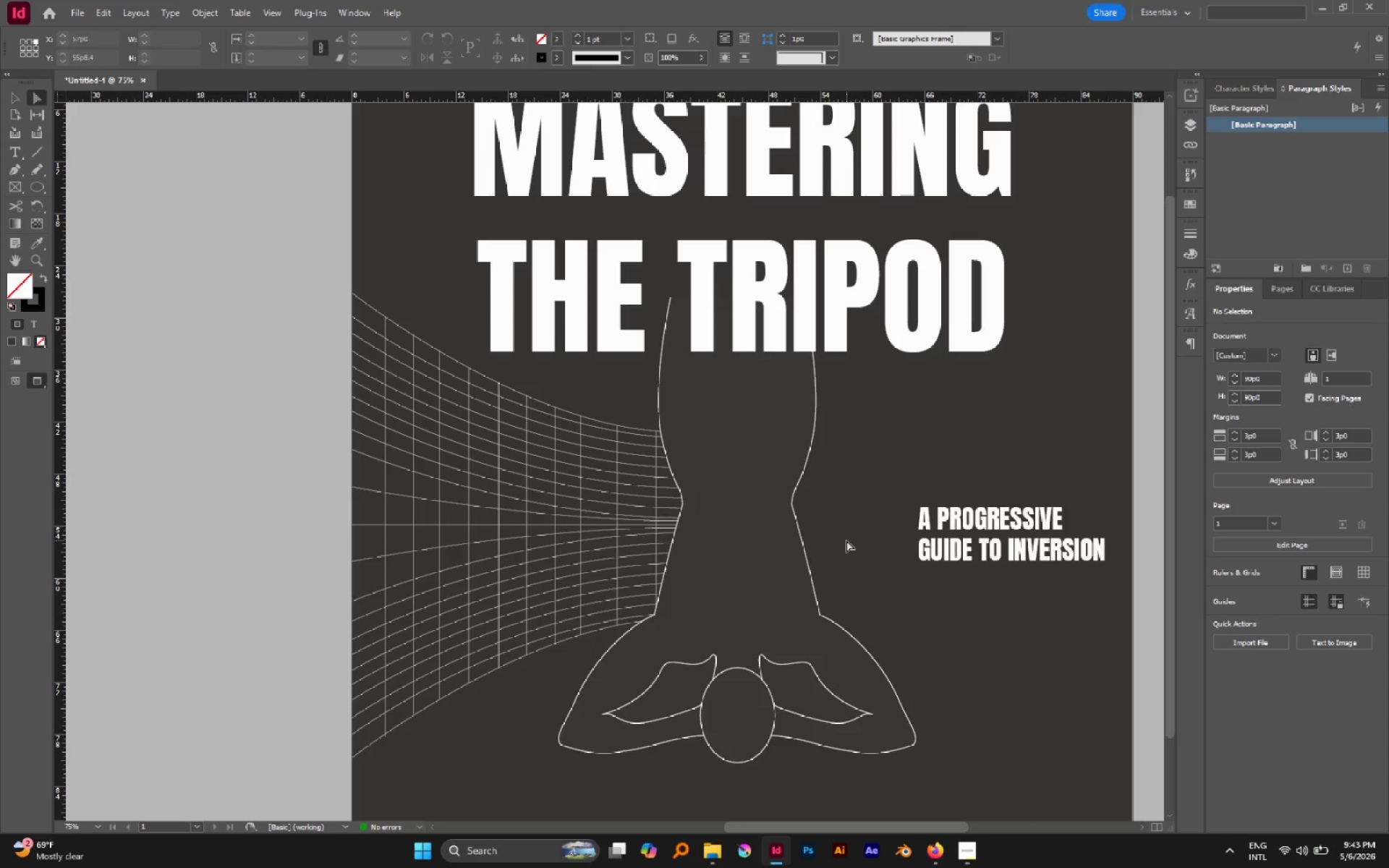 
left_click_drag(start_coordinate=[834, 491], to_coordinate=[770, 587])
 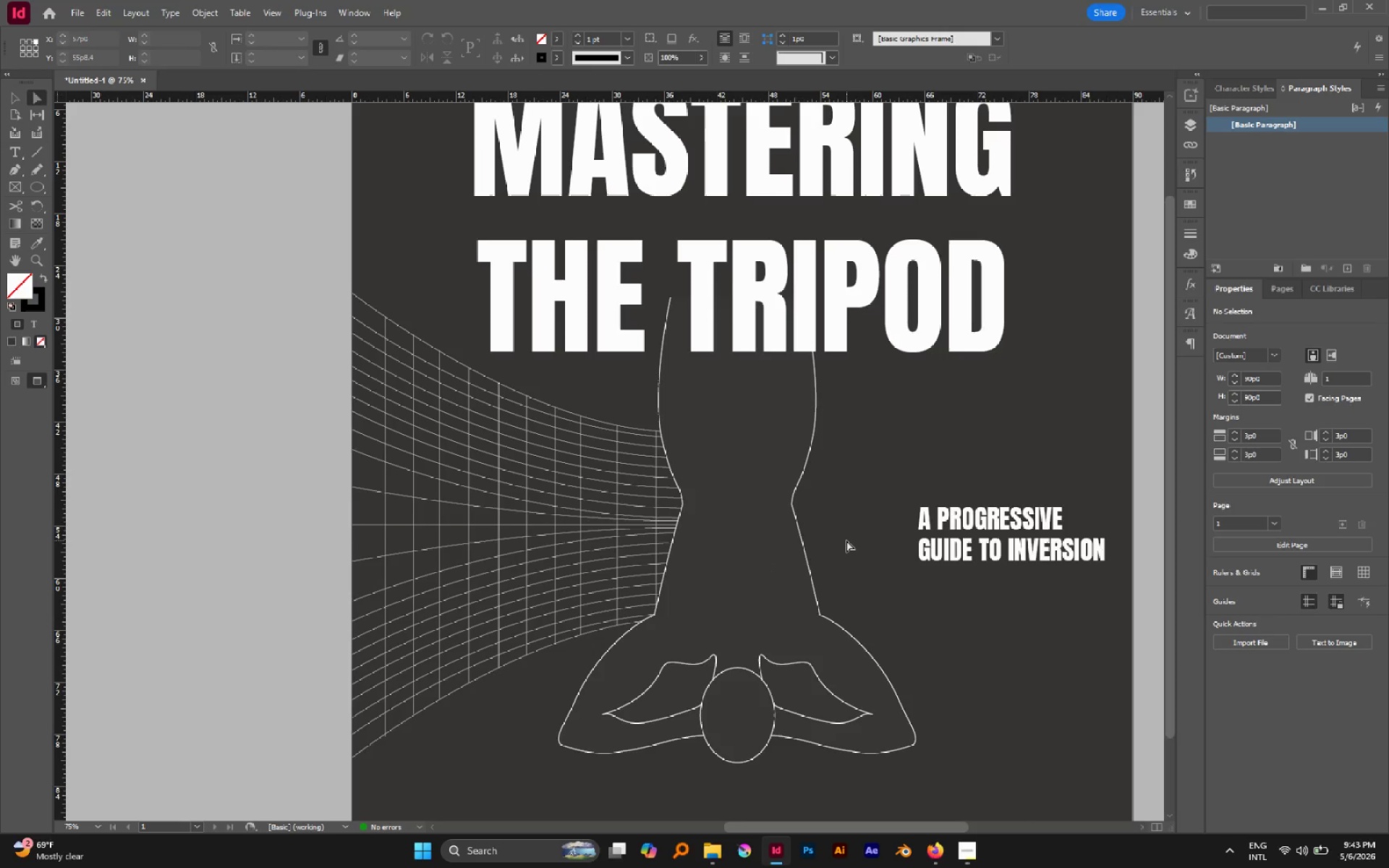 
key(P)
 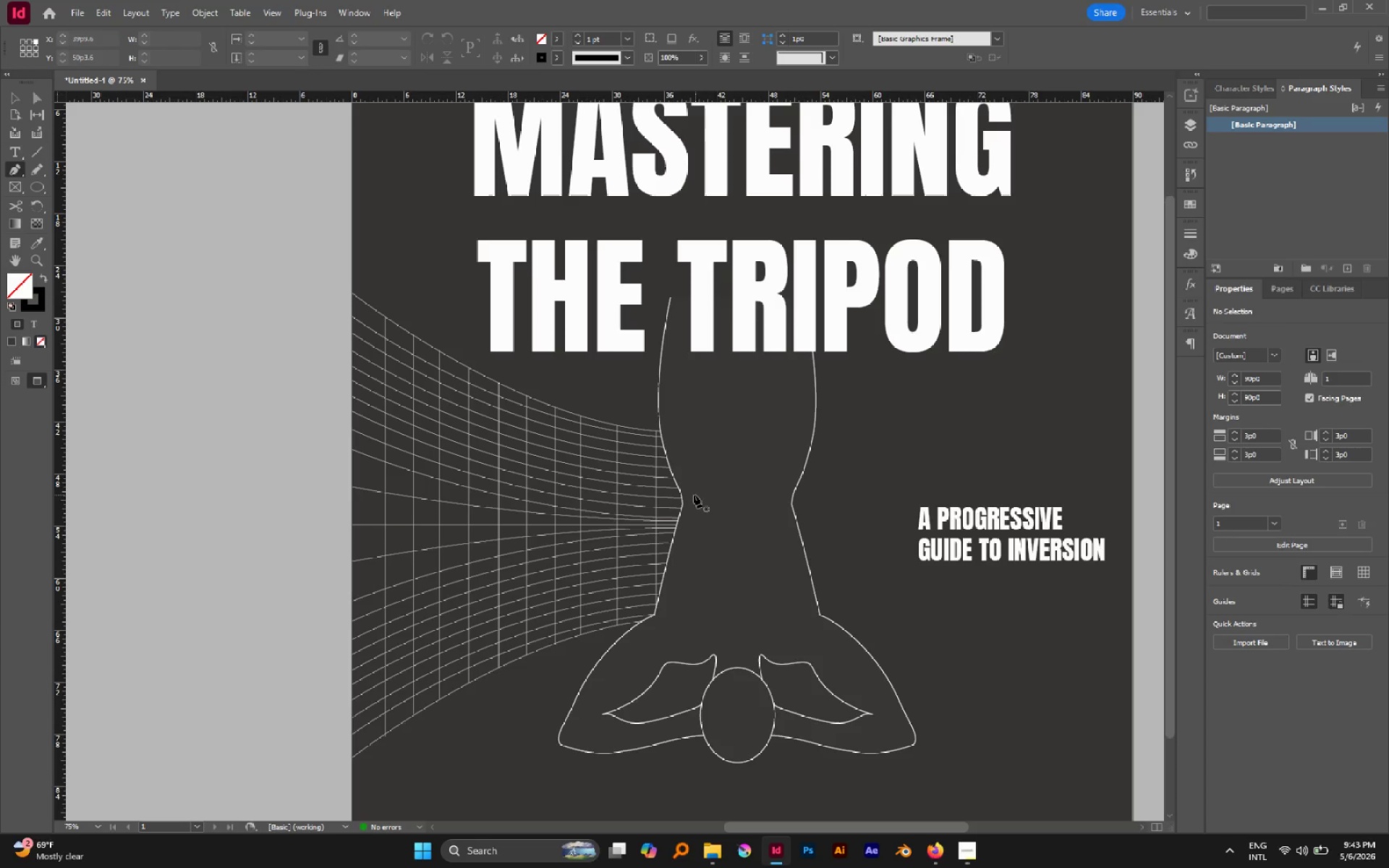 
wait(8.06)
 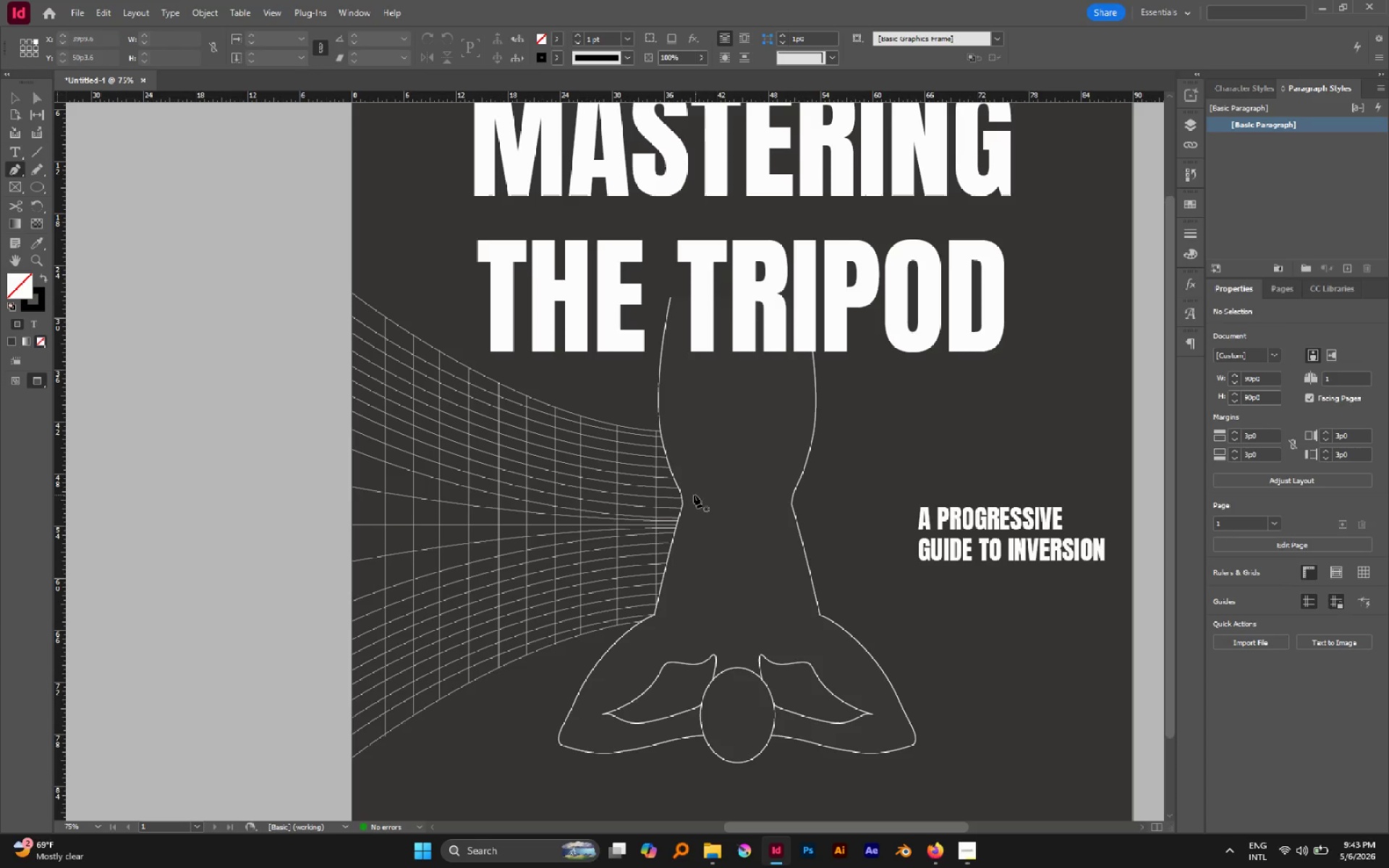 
left_click([681, 490])
 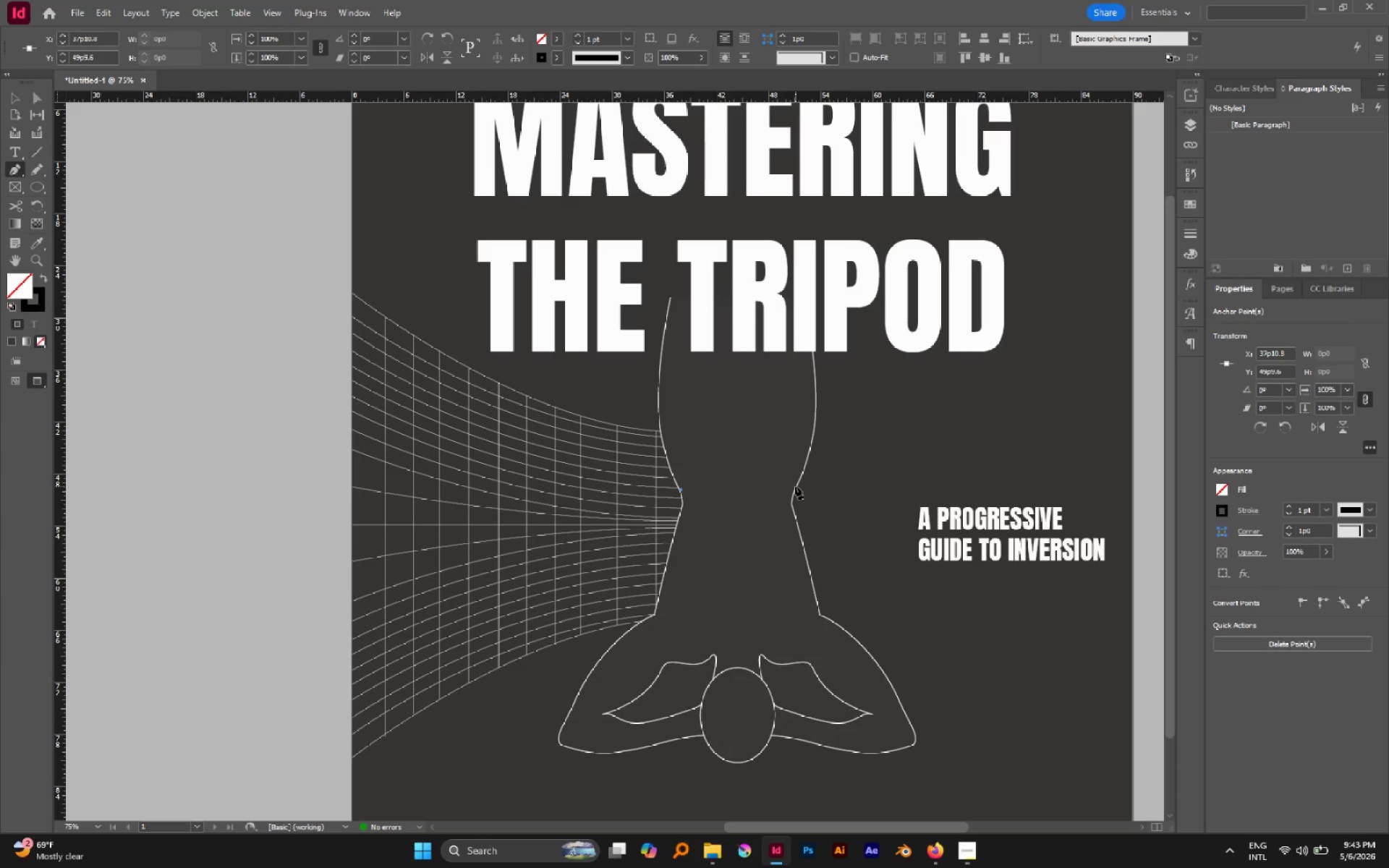 
left_click_drag(start_coordinate=[795, 485], to_coordinate=[854, 511])
 